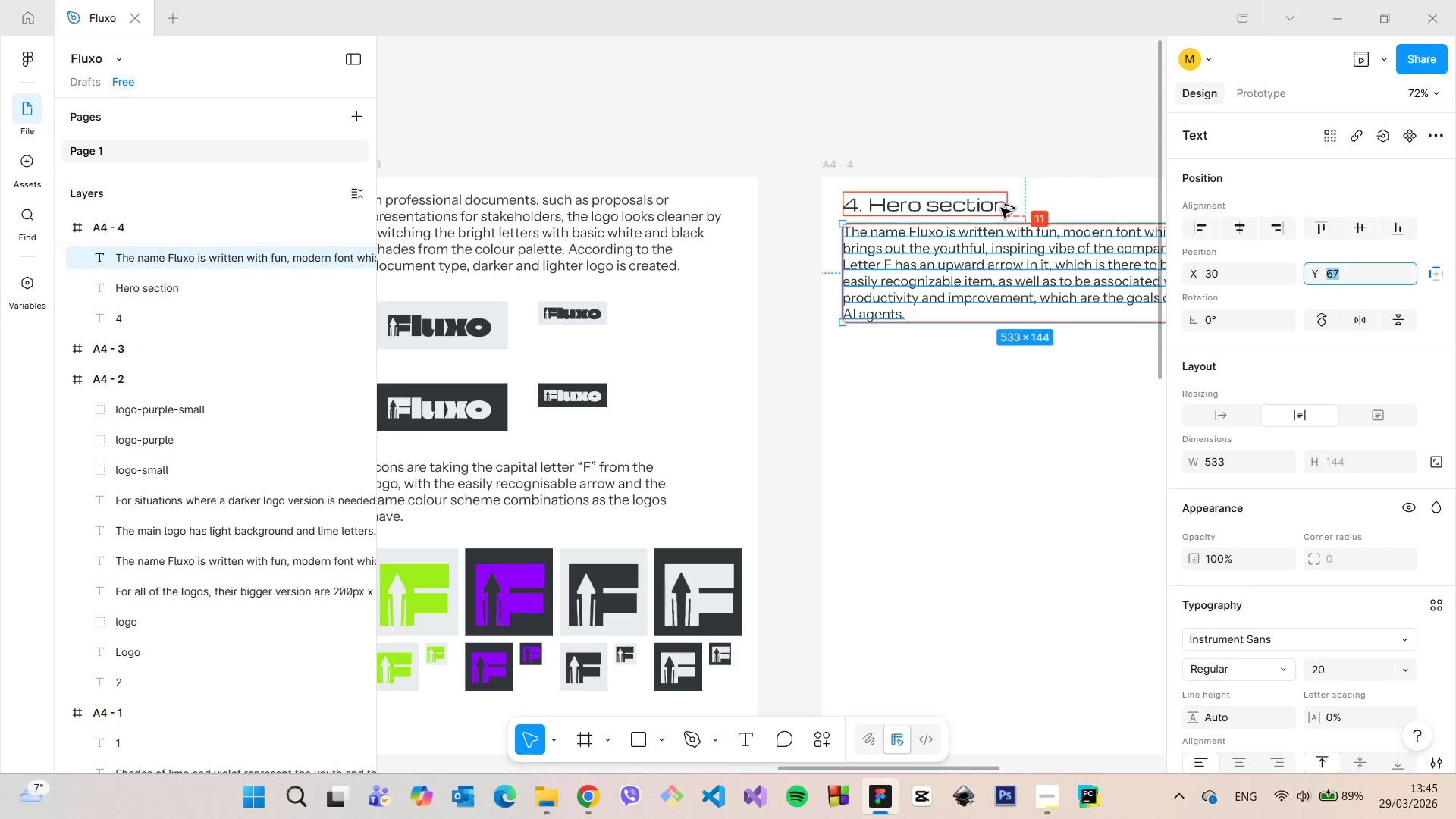 
key(ArrowUp)
 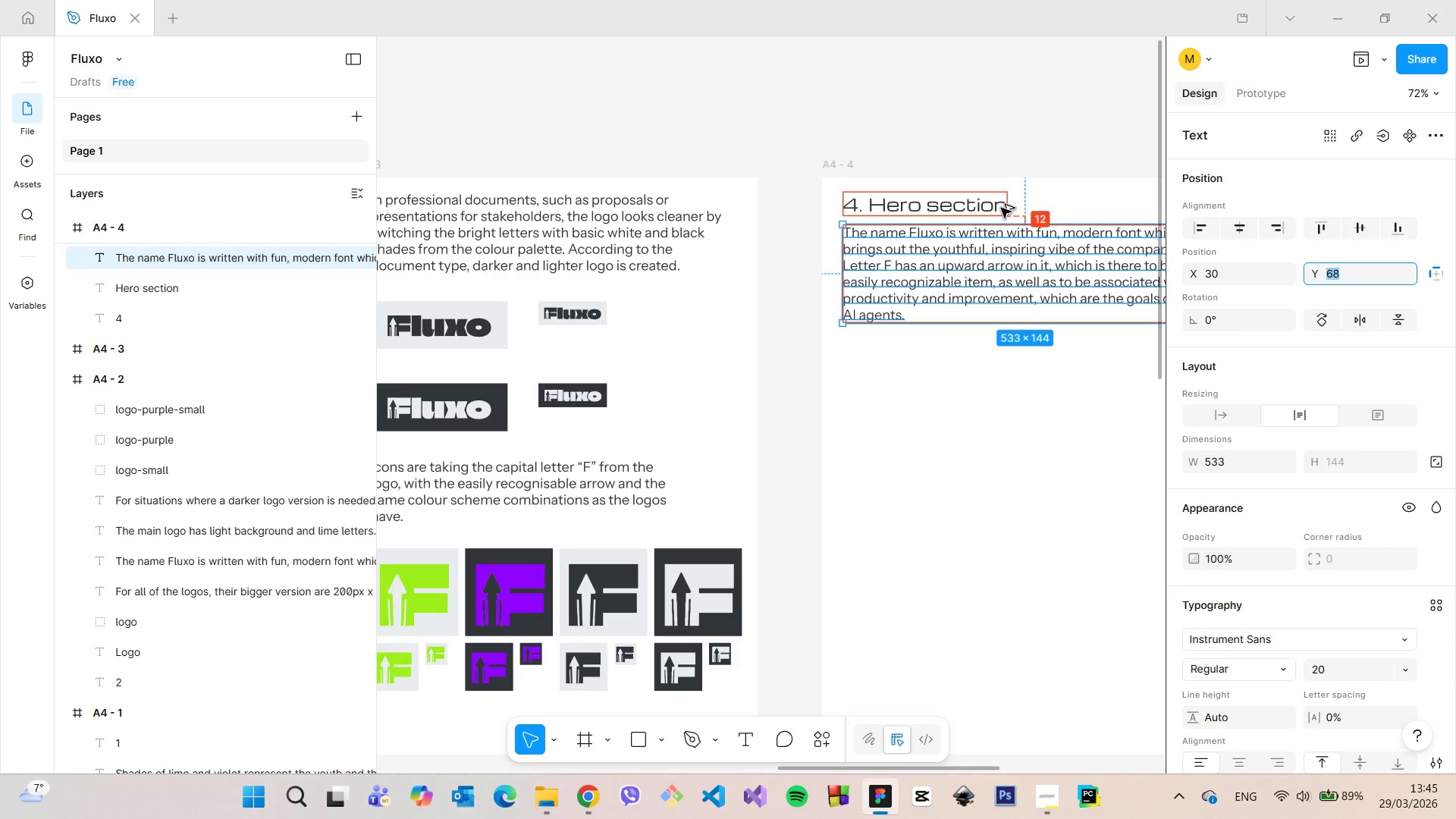 
key(ArrowUp)
 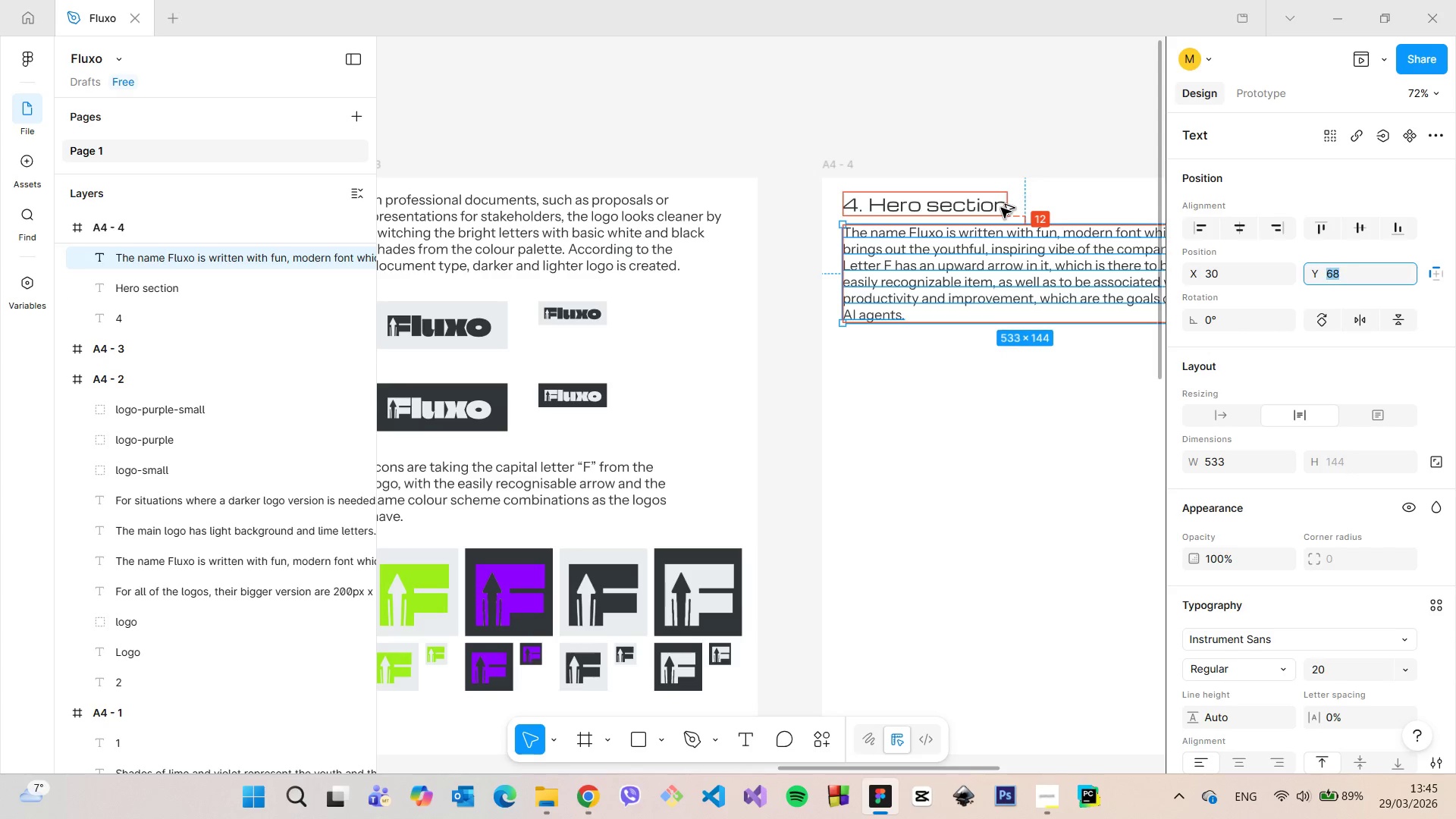 
key(ArrowUp)
 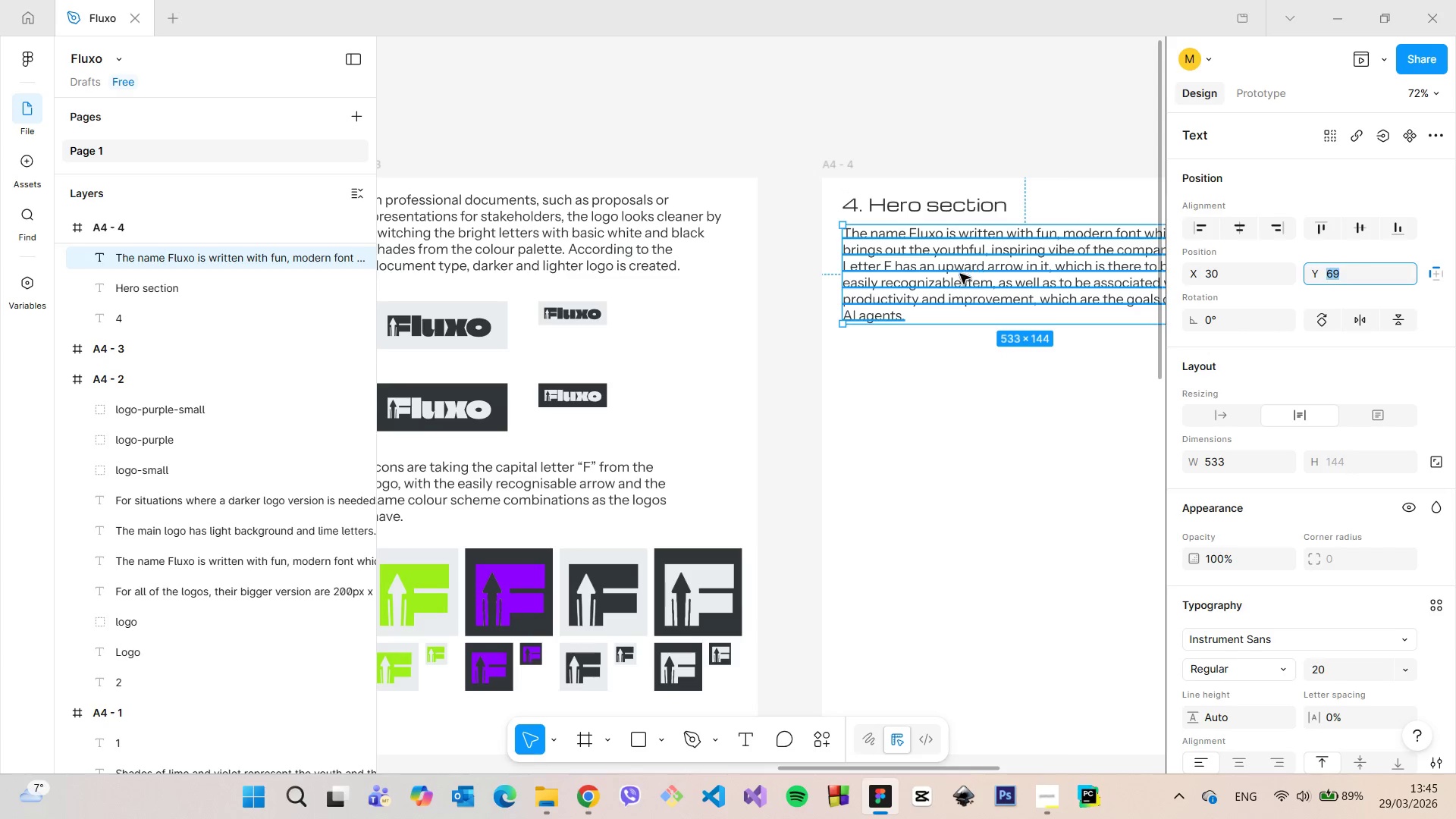 
double_click([959, 274])
 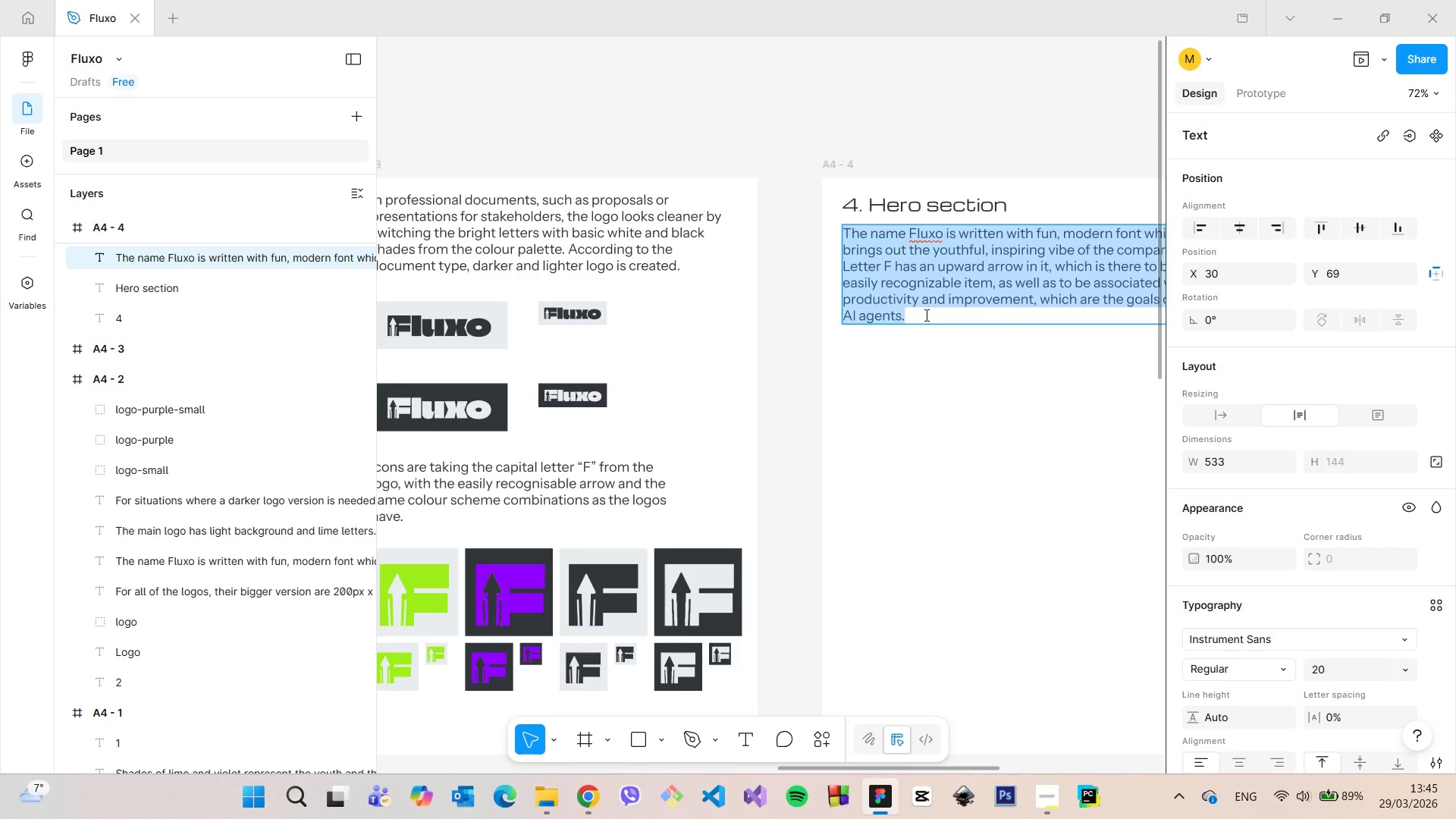 
left_click([925, 315])
 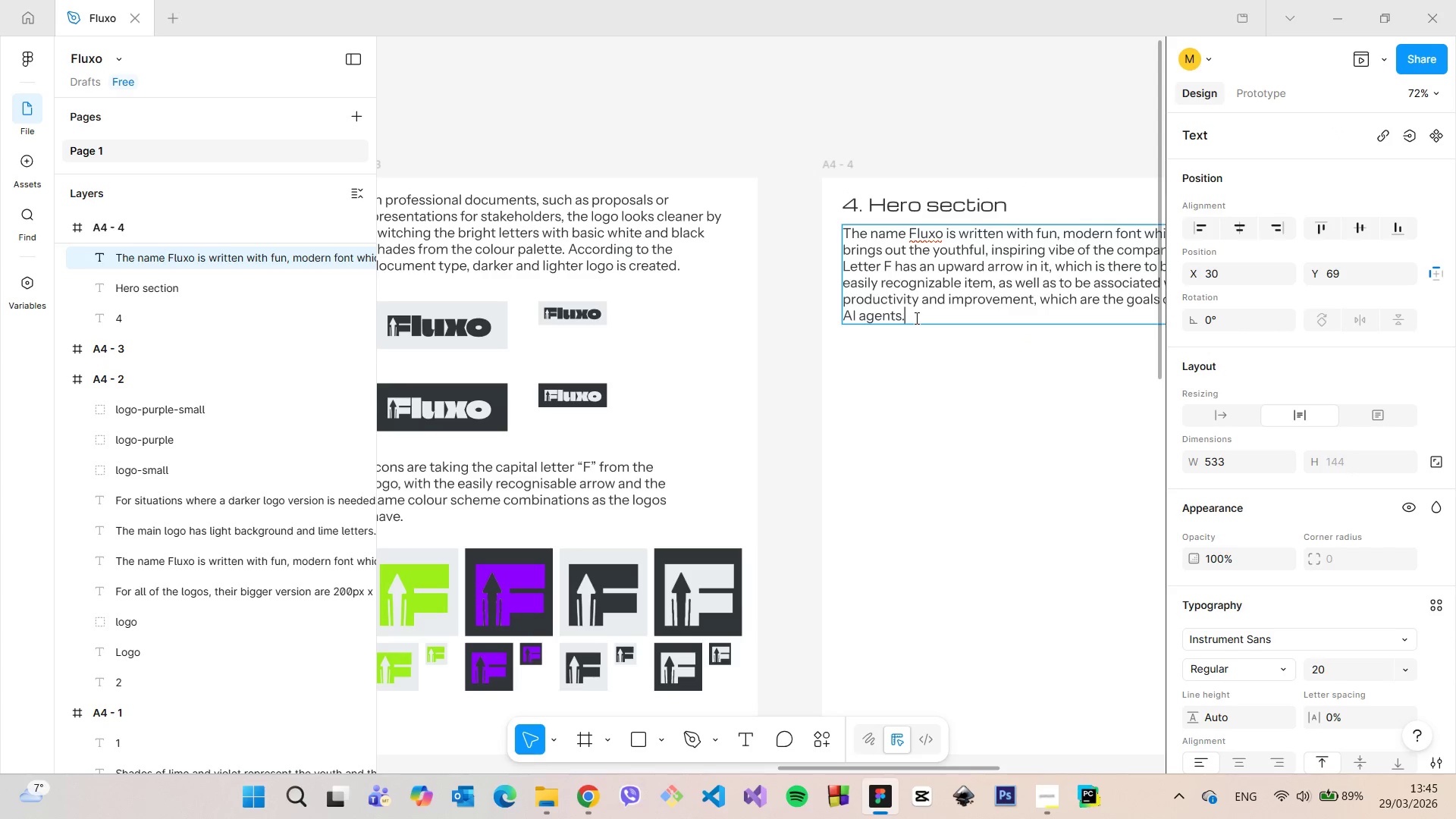 
left_click_drag(start_coordinate=[915, 318], to_coordinate=[874, 237])
 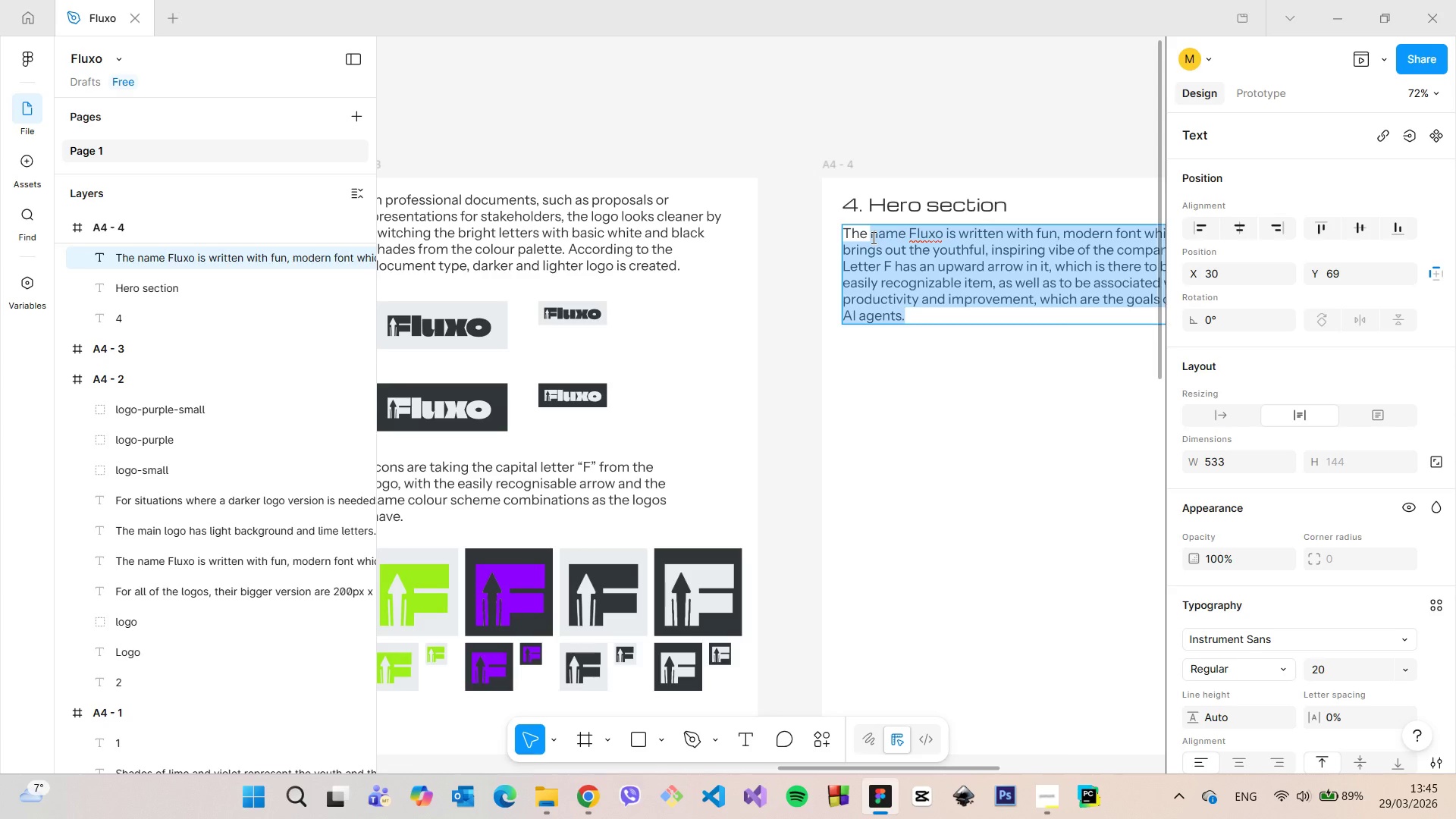 
type(hero section has fun decoration elements )
 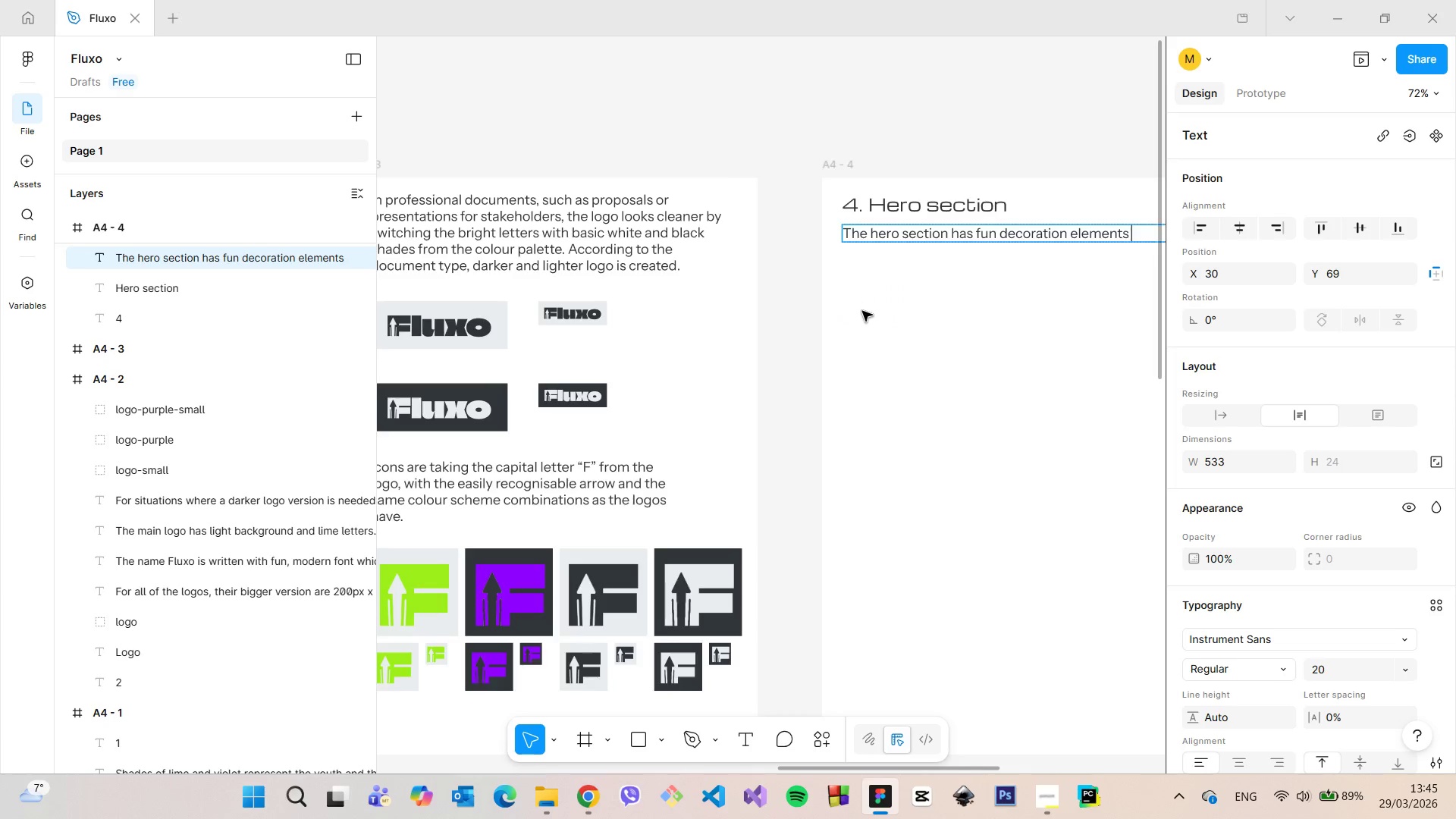 
scroll: coordinate [862, 312], scroll_direction: down, amount: 13.0
 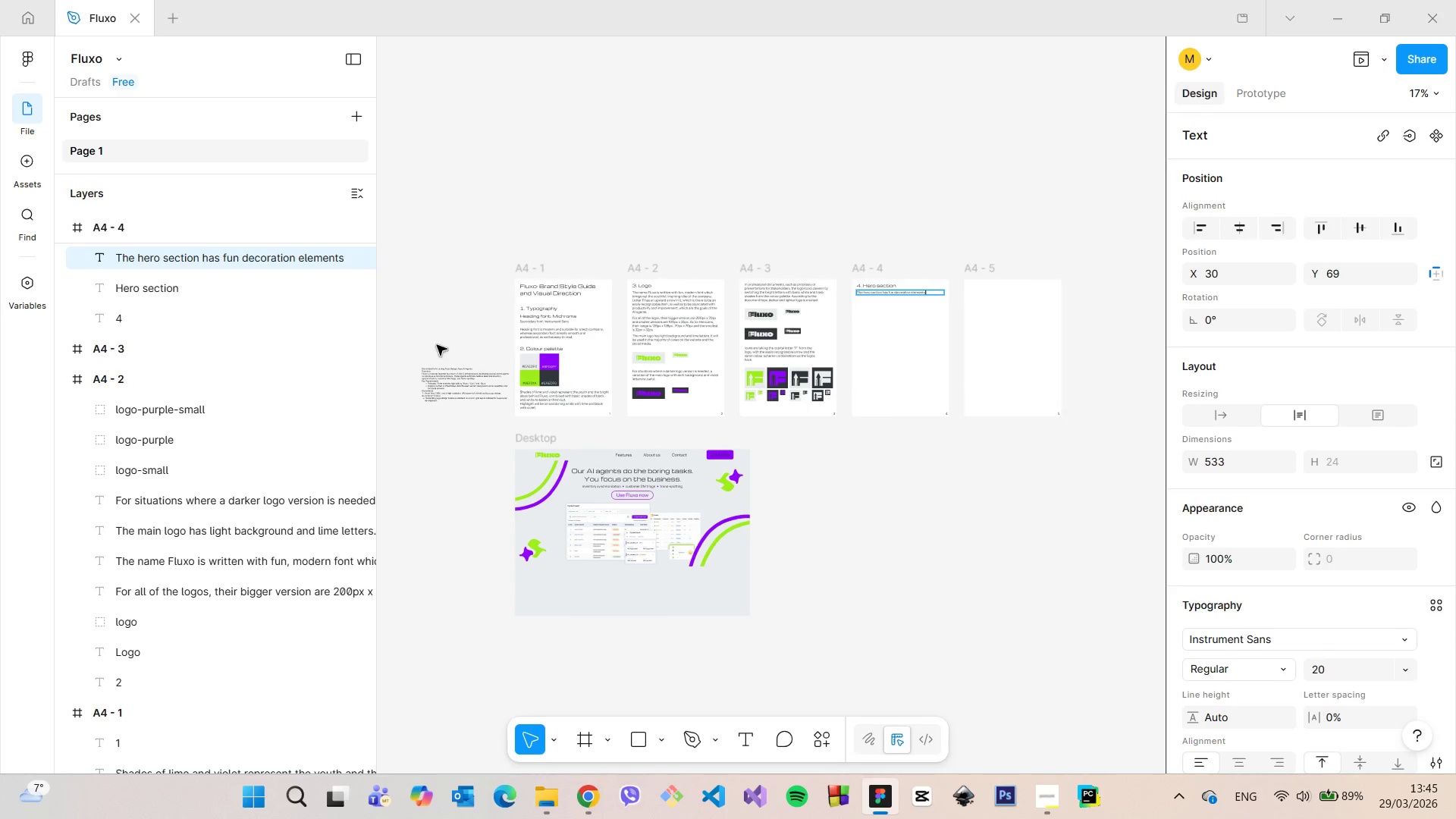 
scroll: coordinate [430, 368], scroll_direction: up, amount: 14.0
 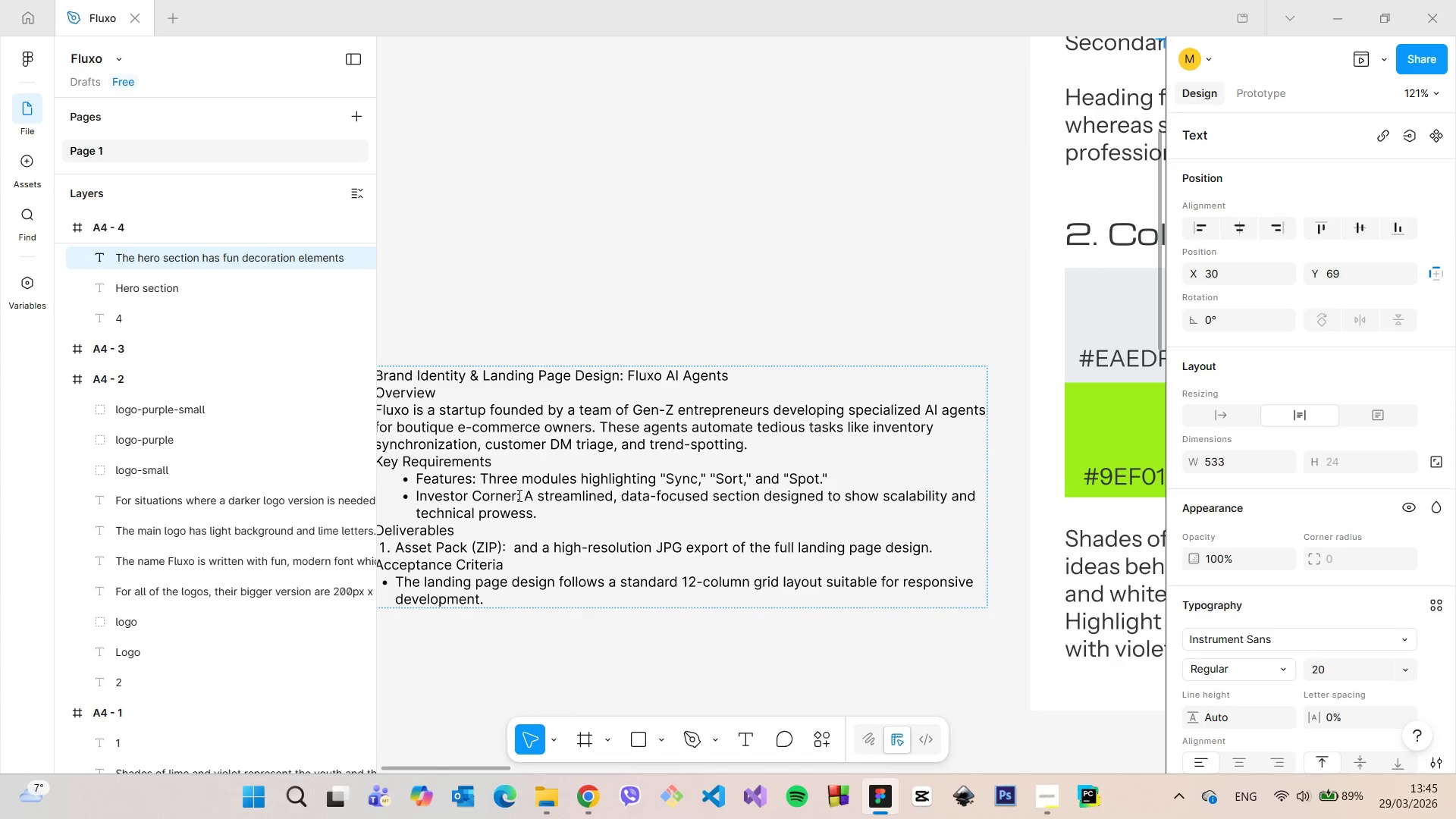 
left_click_drag(start_coordinate=[516, 495], to_coordinate=[415, 491])
 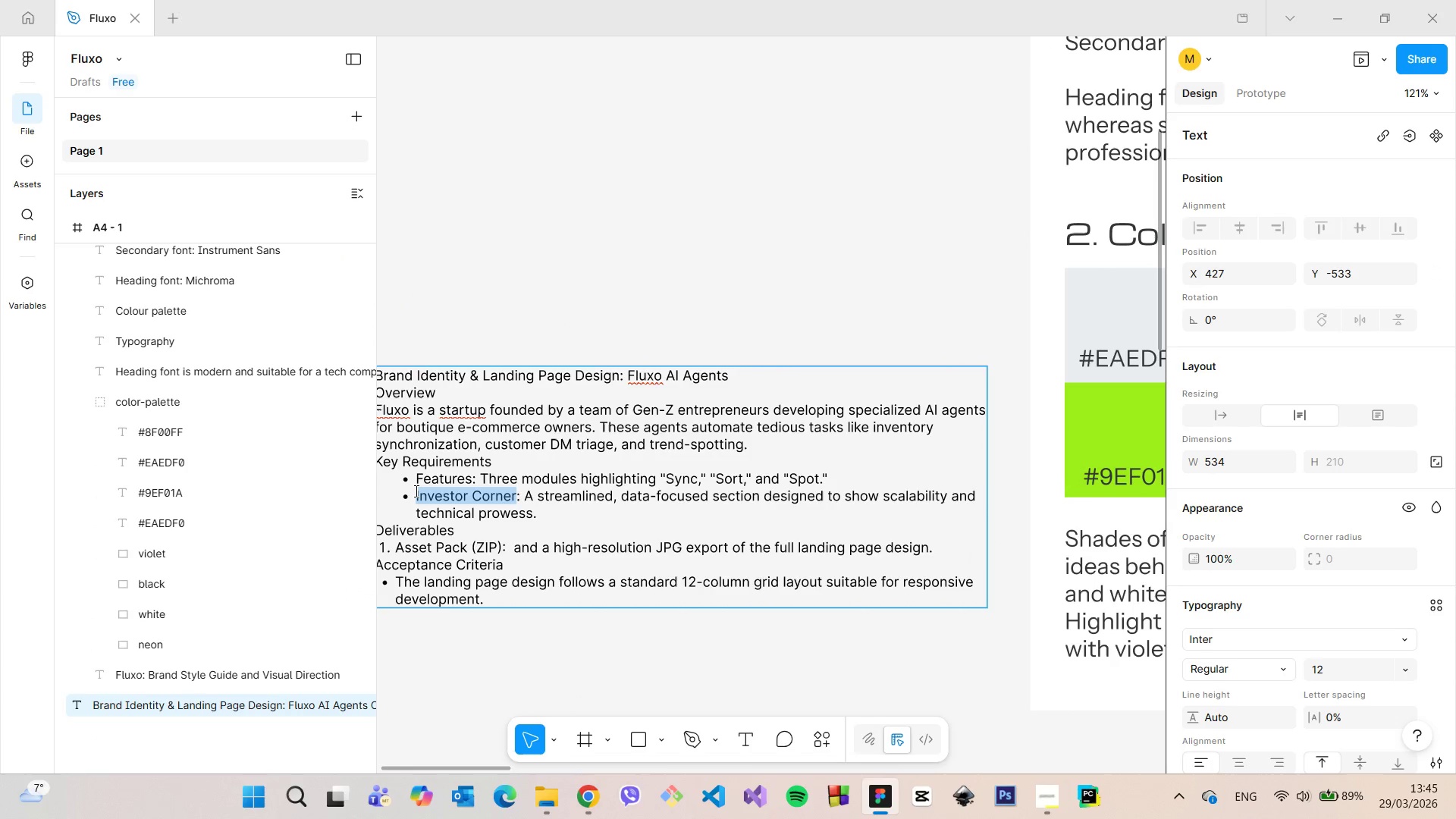 
key(Control+C)
 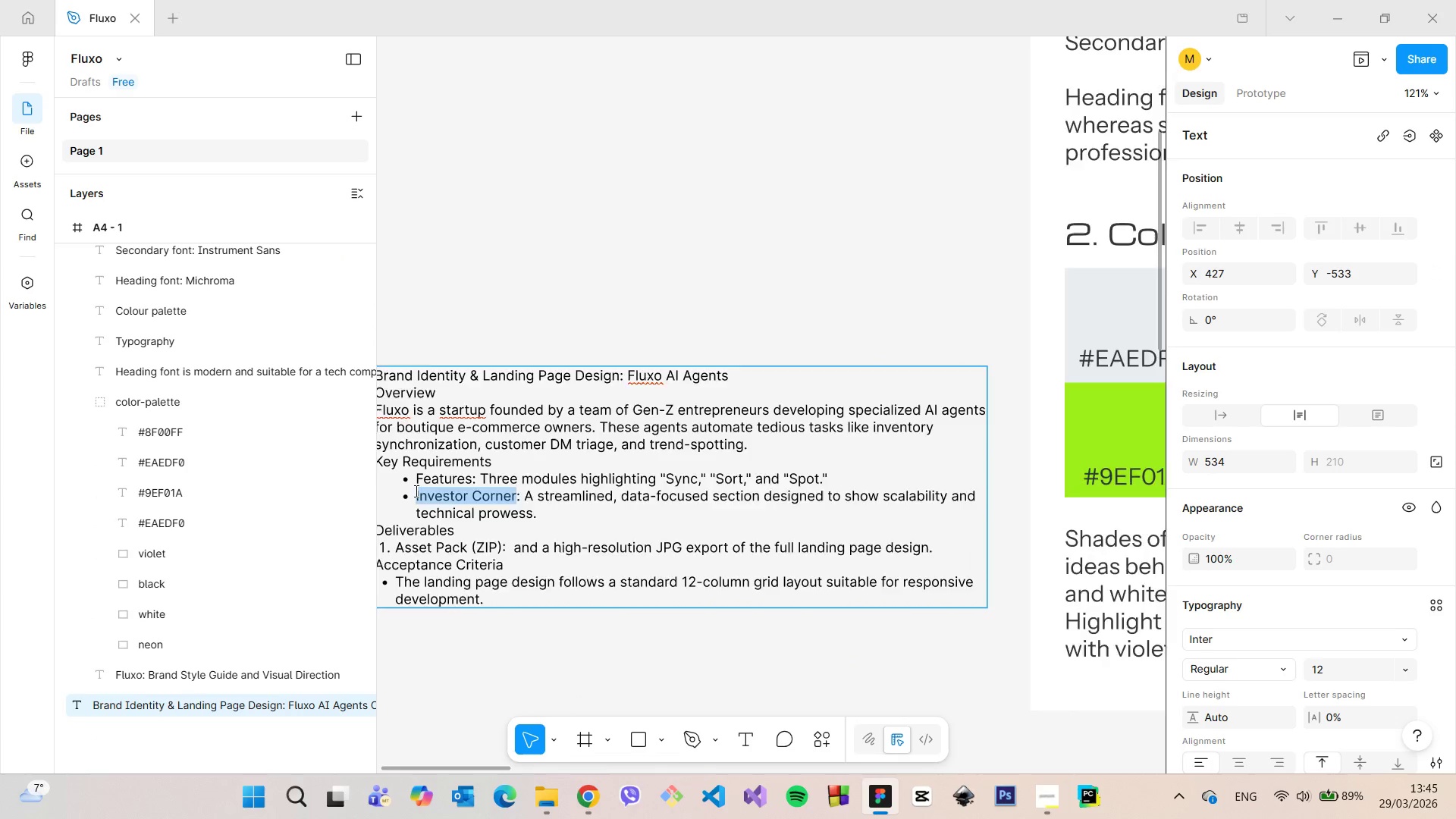 
scroll: coordinate [417, 491], scroll_direction: down, amount: 12.0
 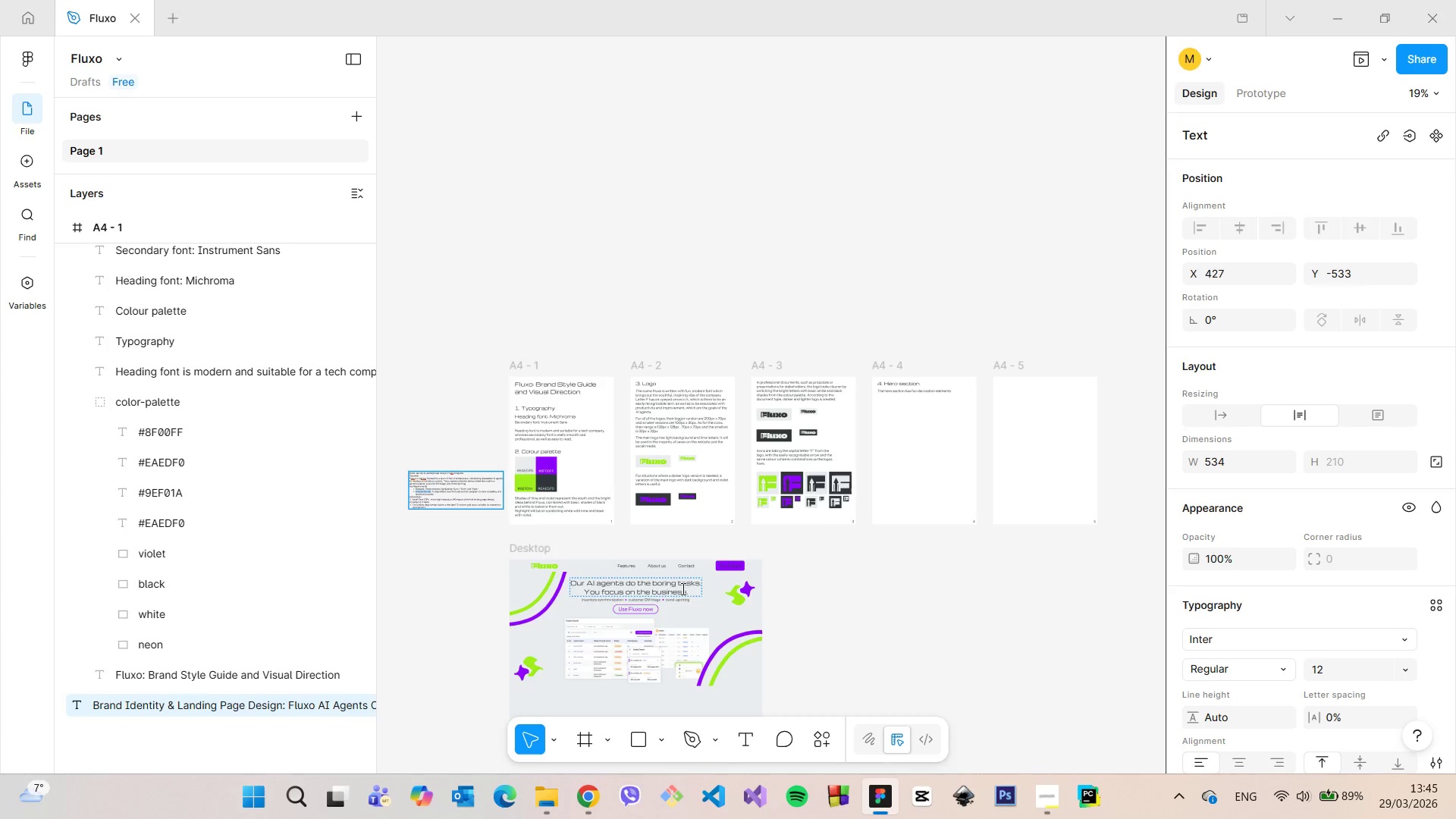 
scroll: coordinate [655, 576], scroll_direction: up, amount: 11.0
 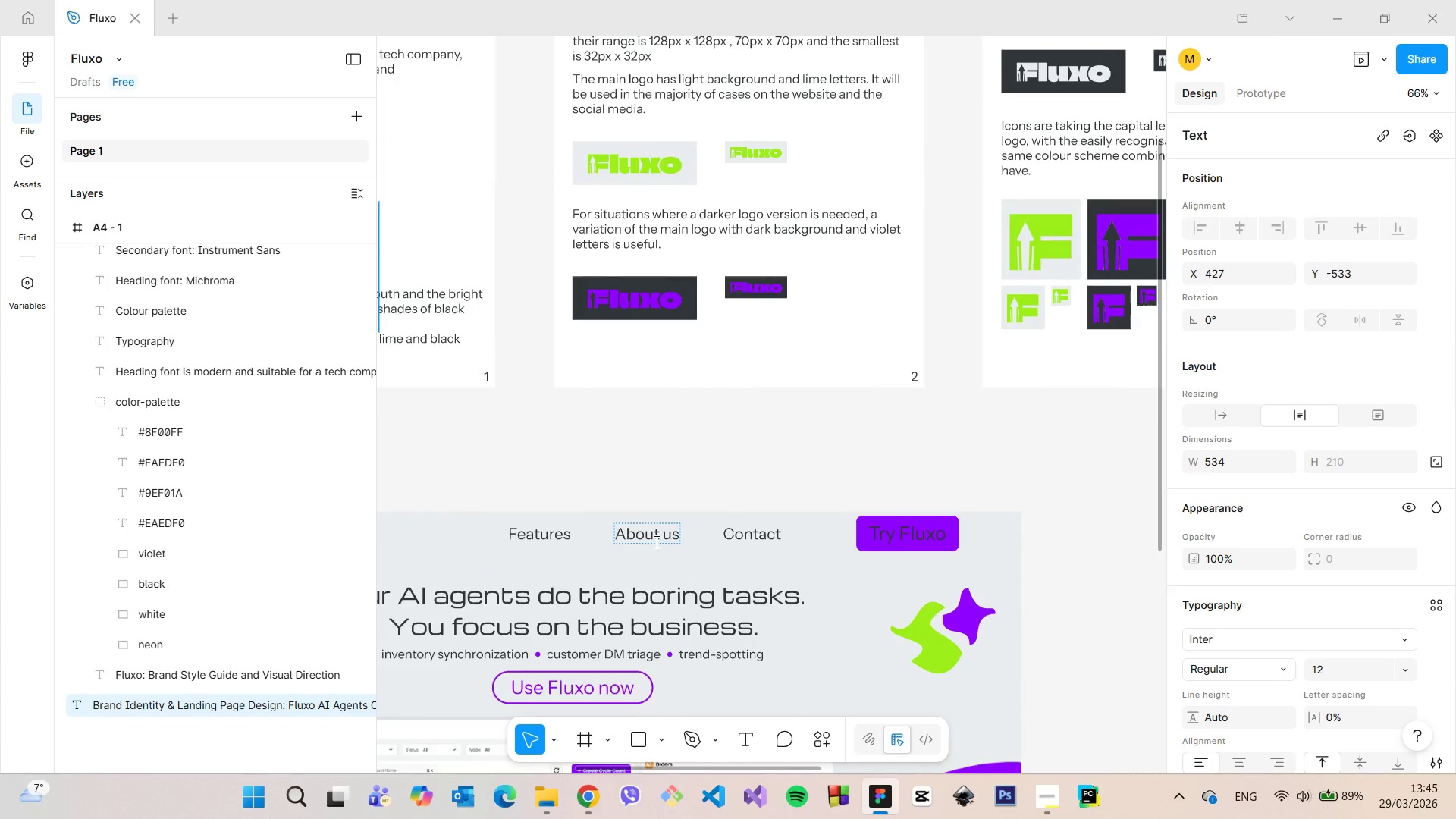 
left_click([655, 538])
 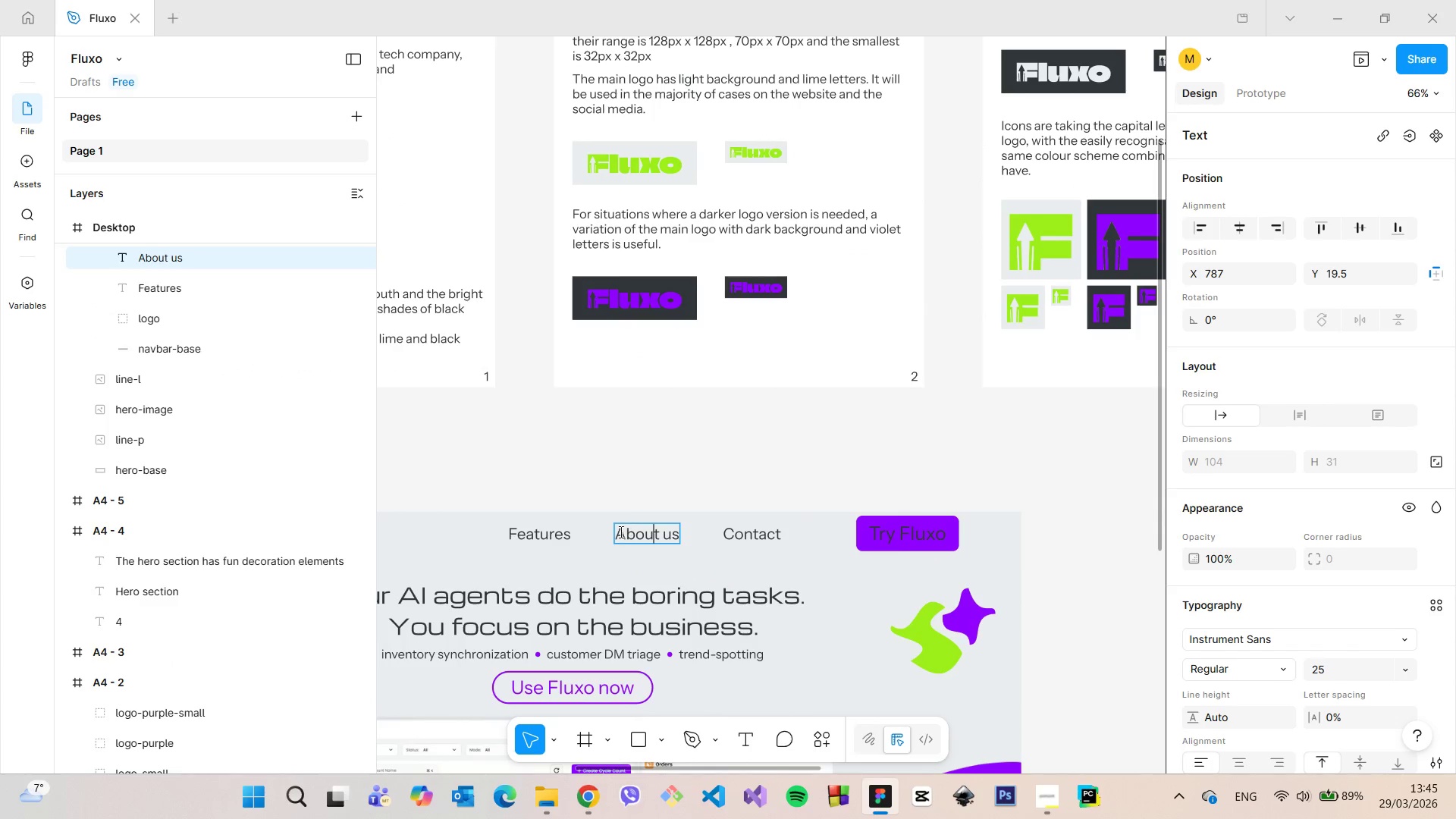 
left_click_drag(start_coordinate=[617, 532], to_coordinate=[676, 538])
 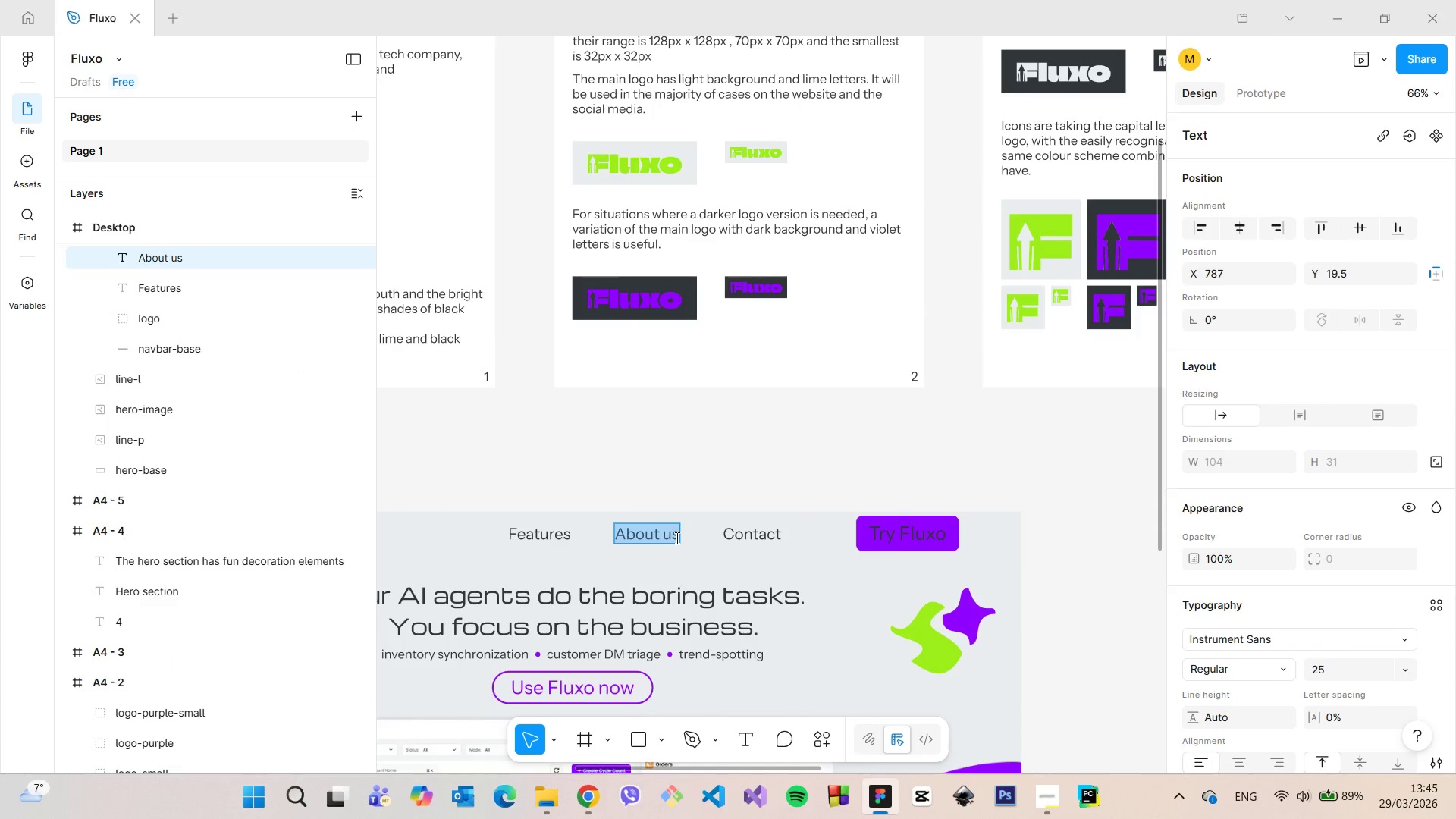 
key(Control+V)
 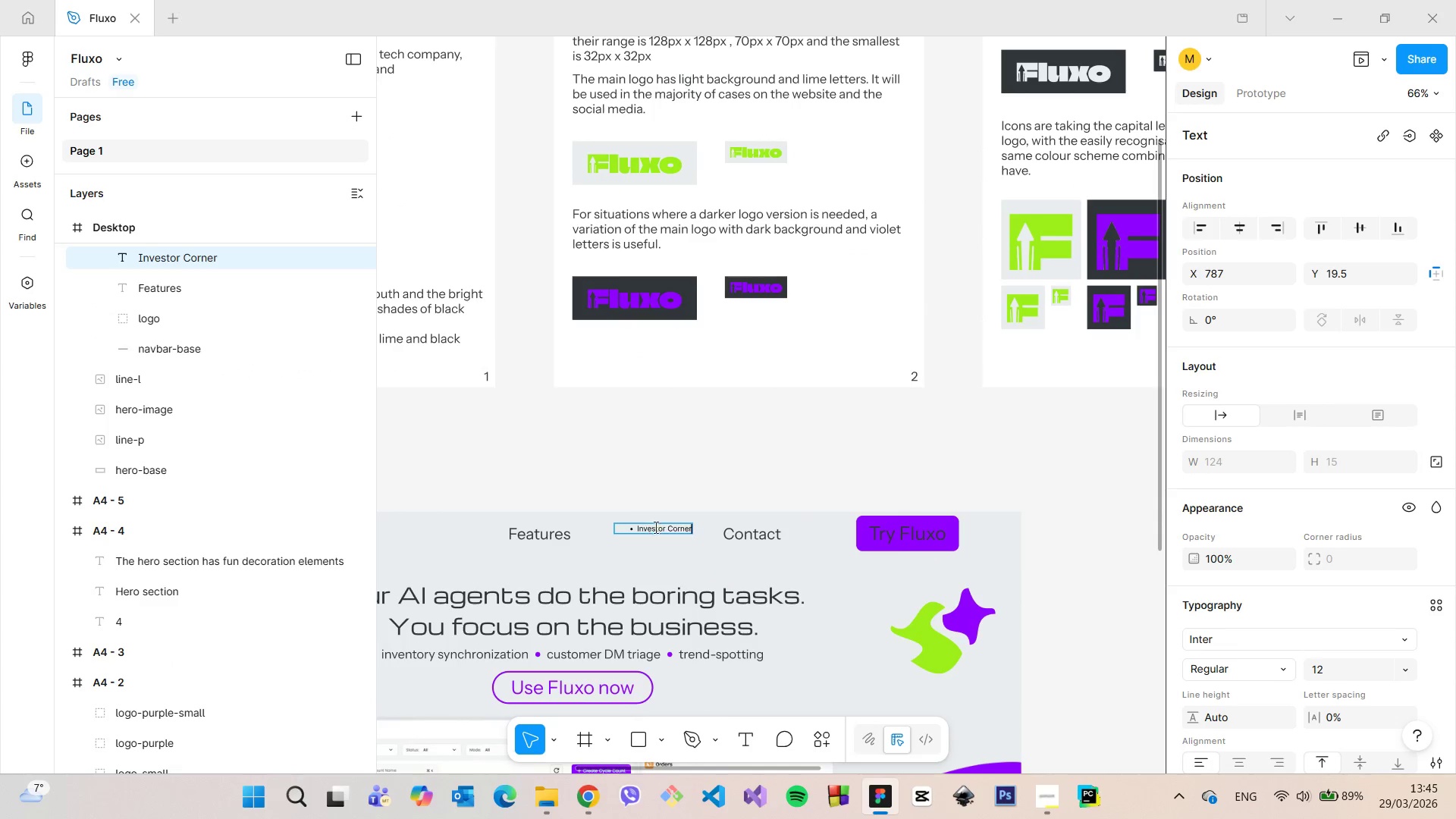 
hold_key(key=ControlLeft, duration=0.61)
 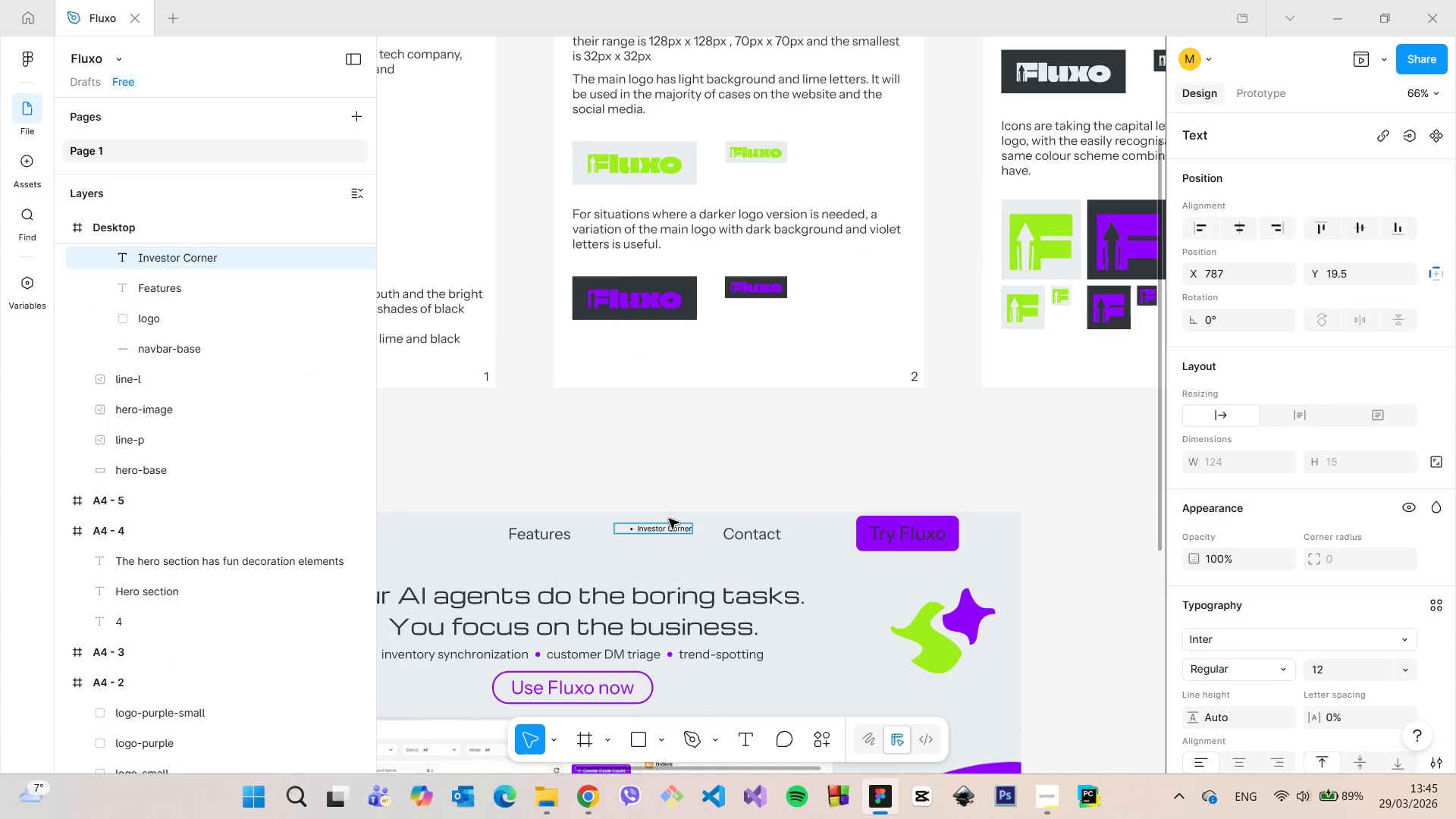 
key(Control+Z)
 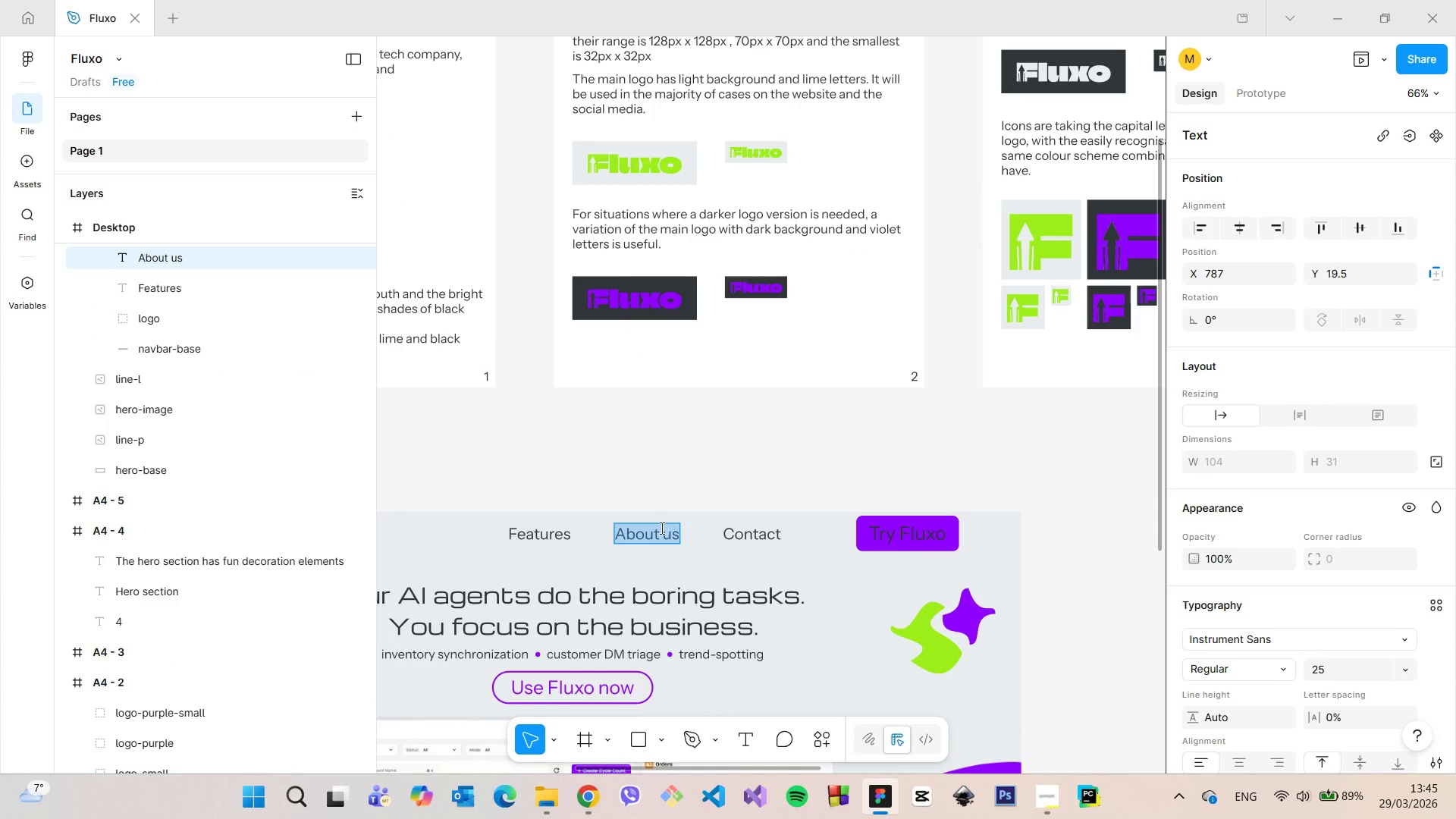 
left_click([657, 530])
 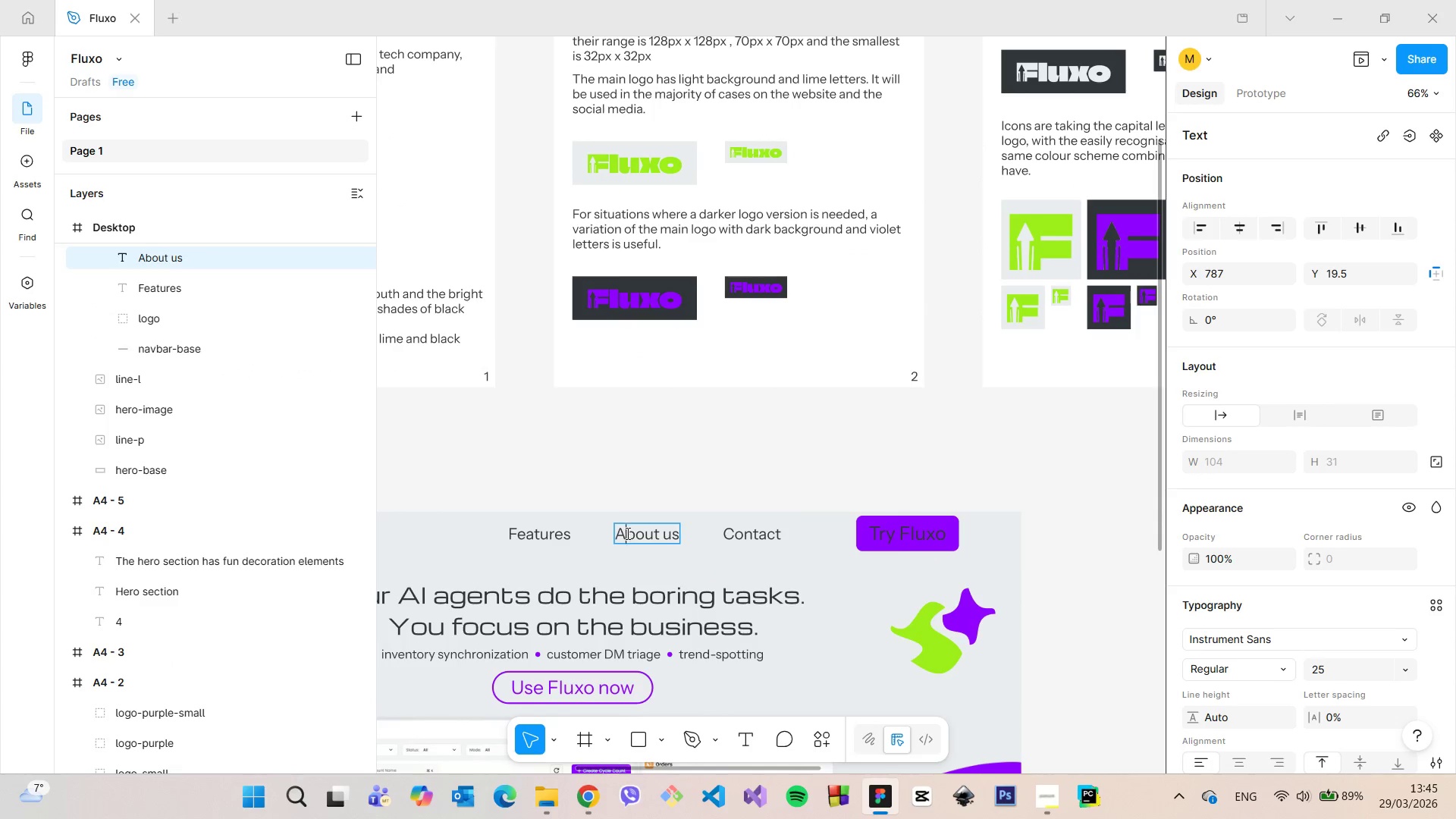 
left_click_drag(start_coordinate=[626, 533], to_coordinate=[677, 537])
 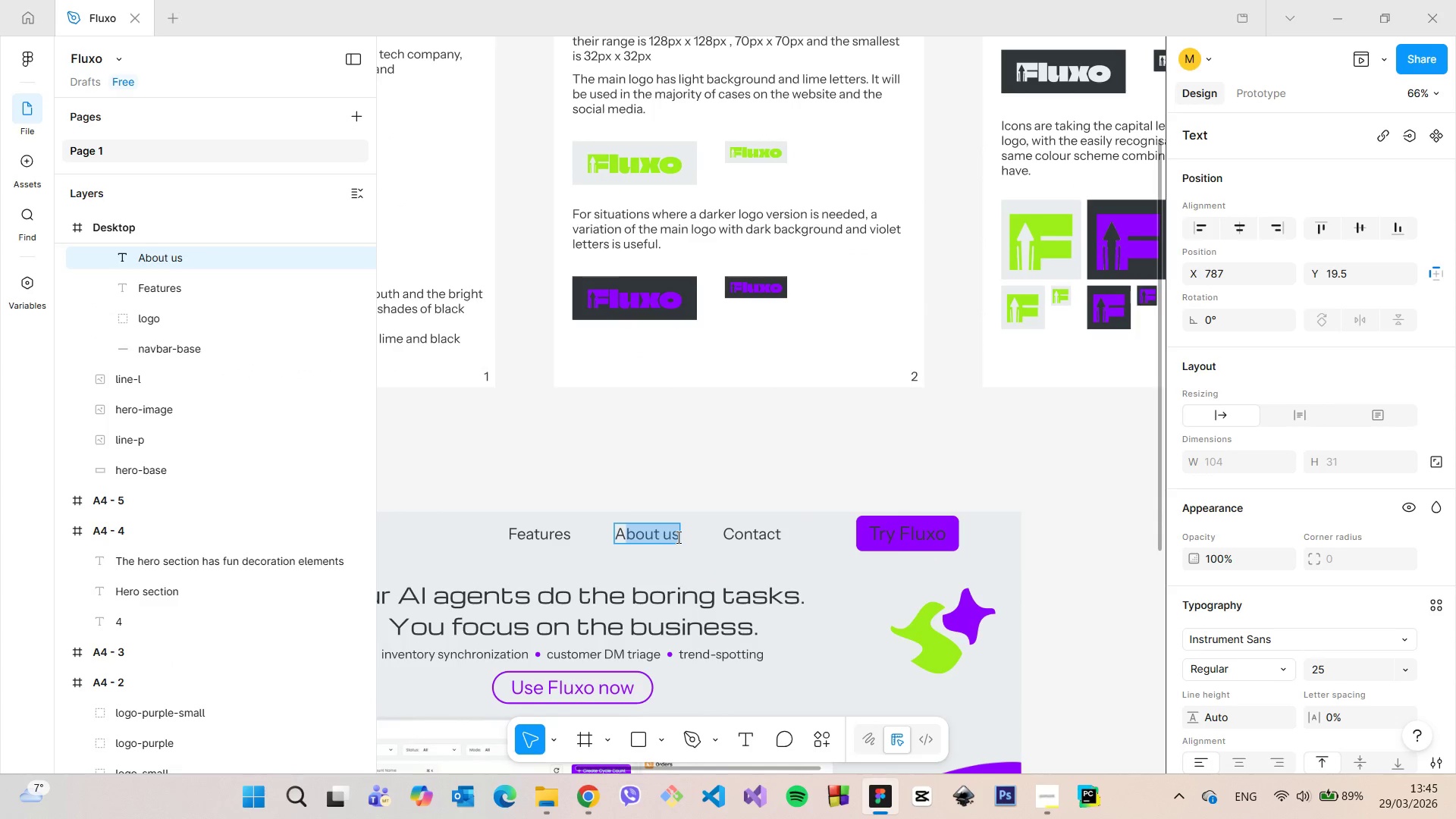 
key(Control+C)
 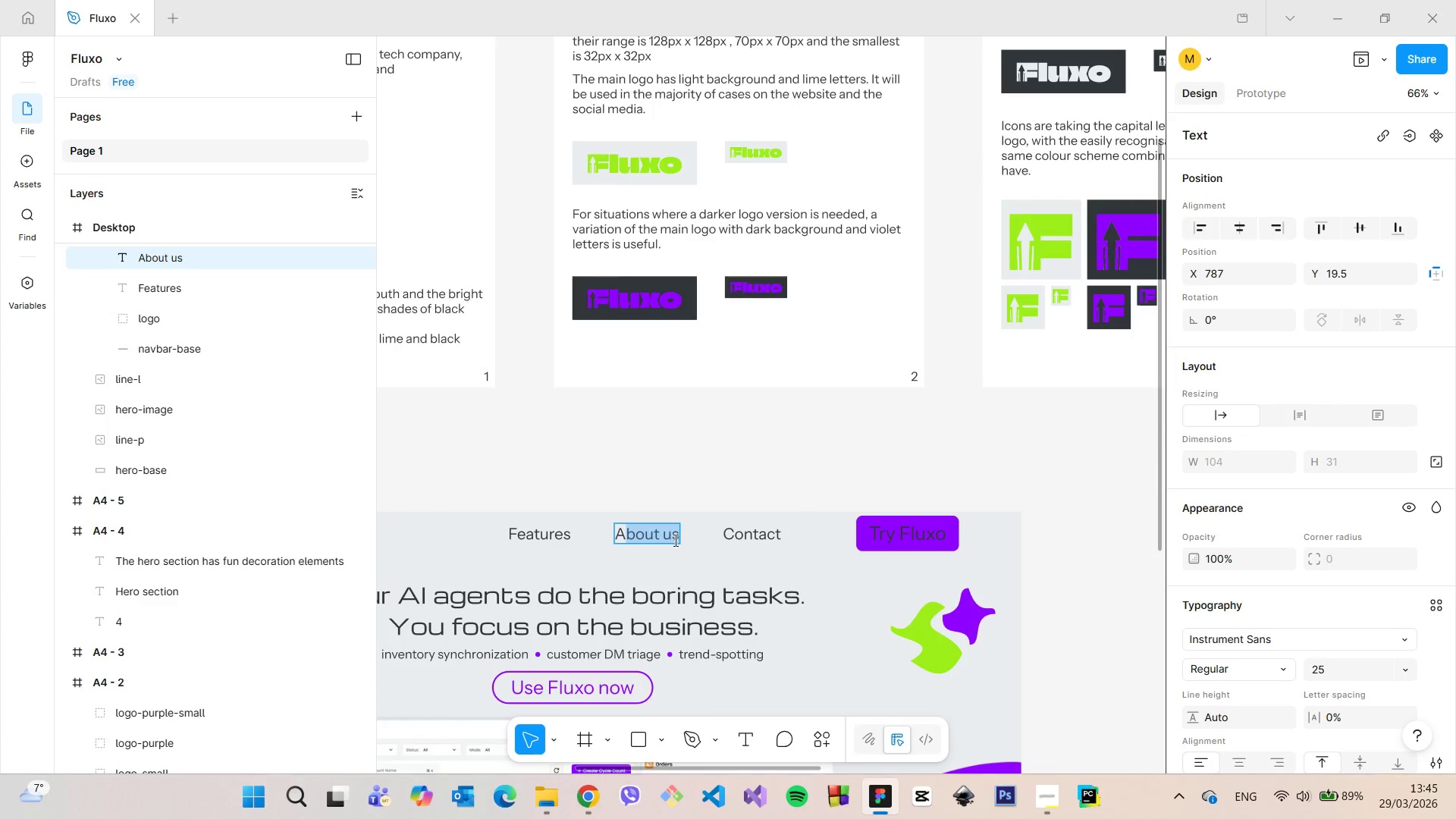 
key(Control+V)
 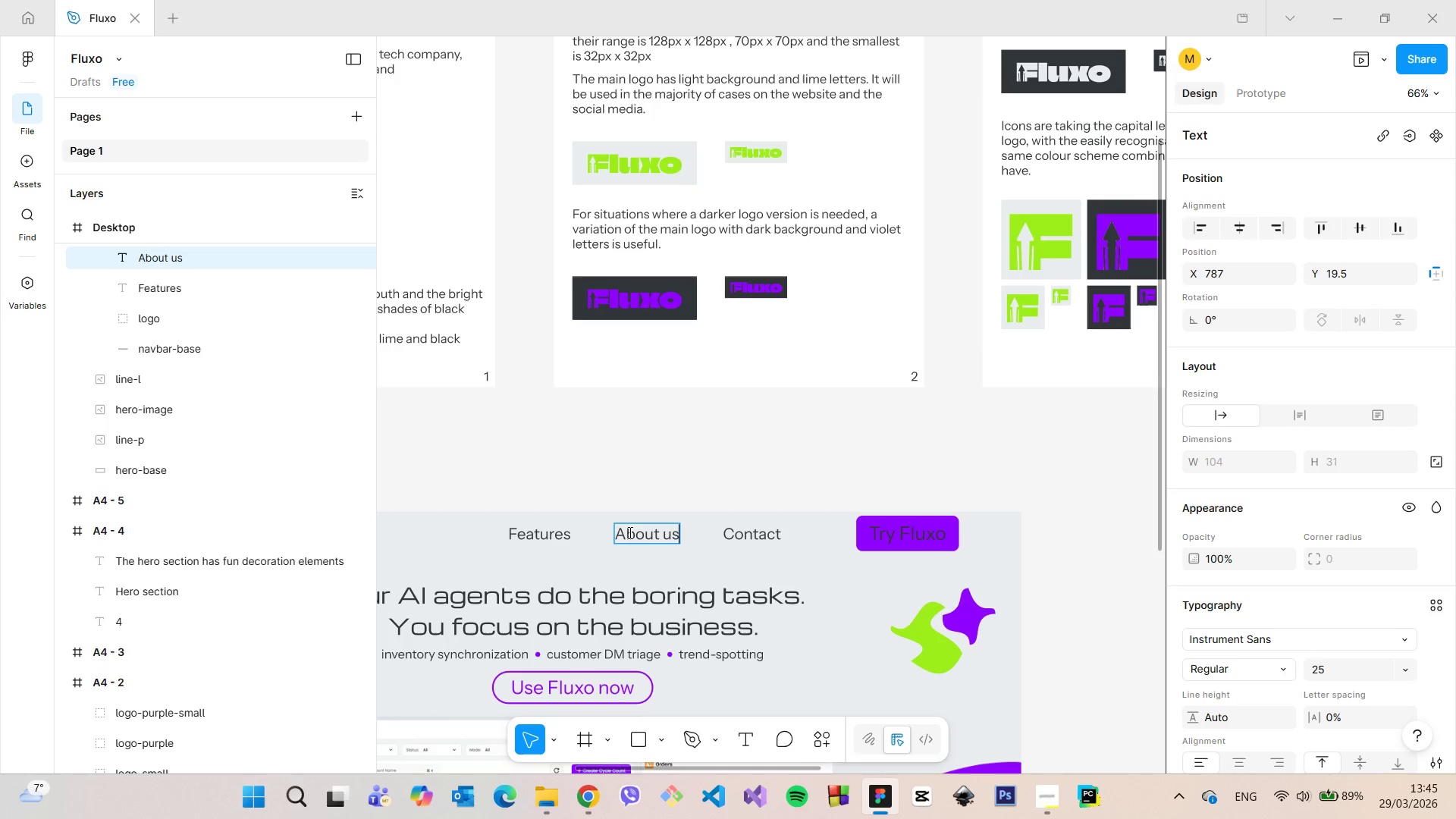 
left_click_drag(start_coordinate=[624, 532], to_coordinate=[681, 535])
 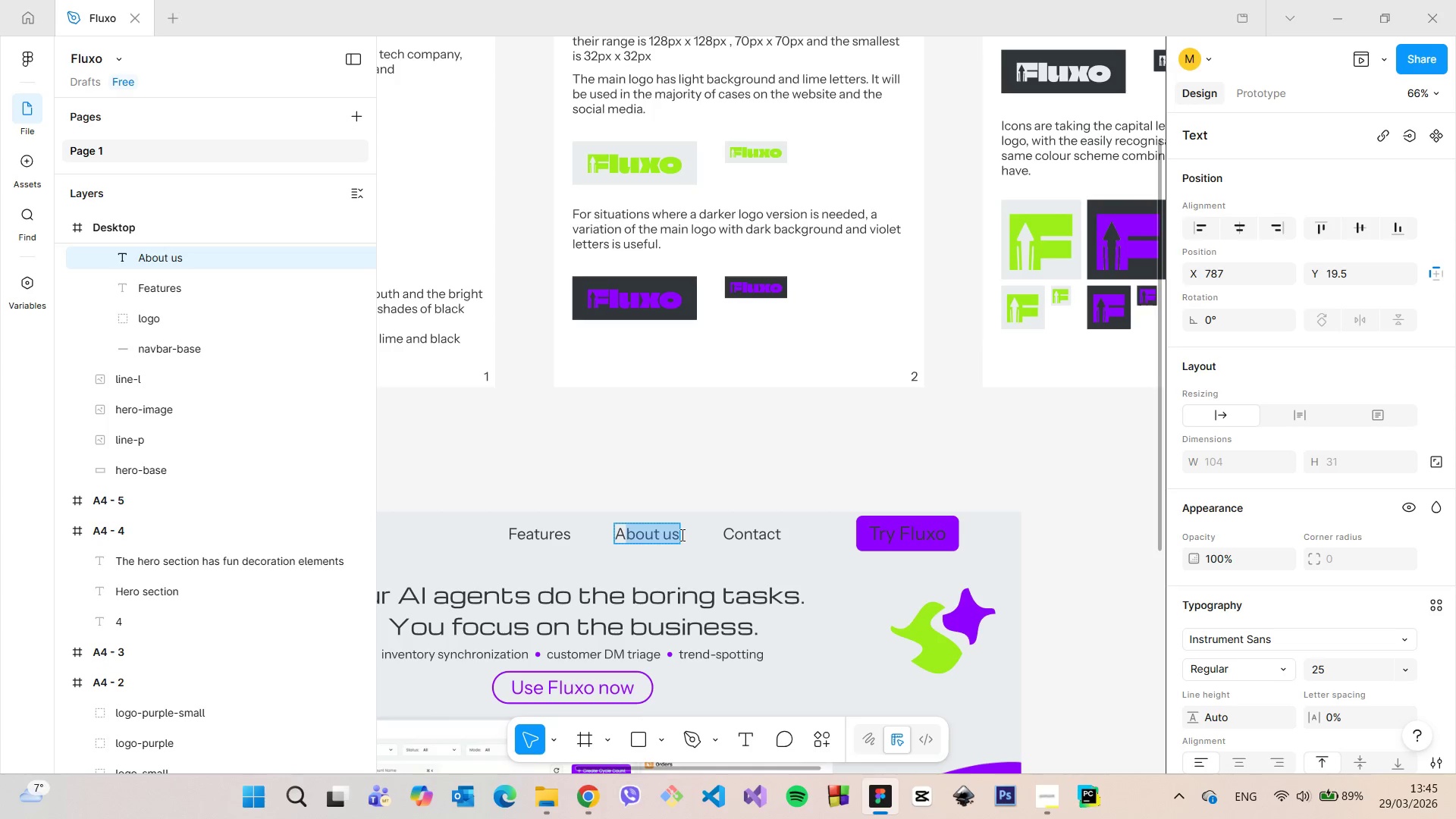 
key(Control+V)
 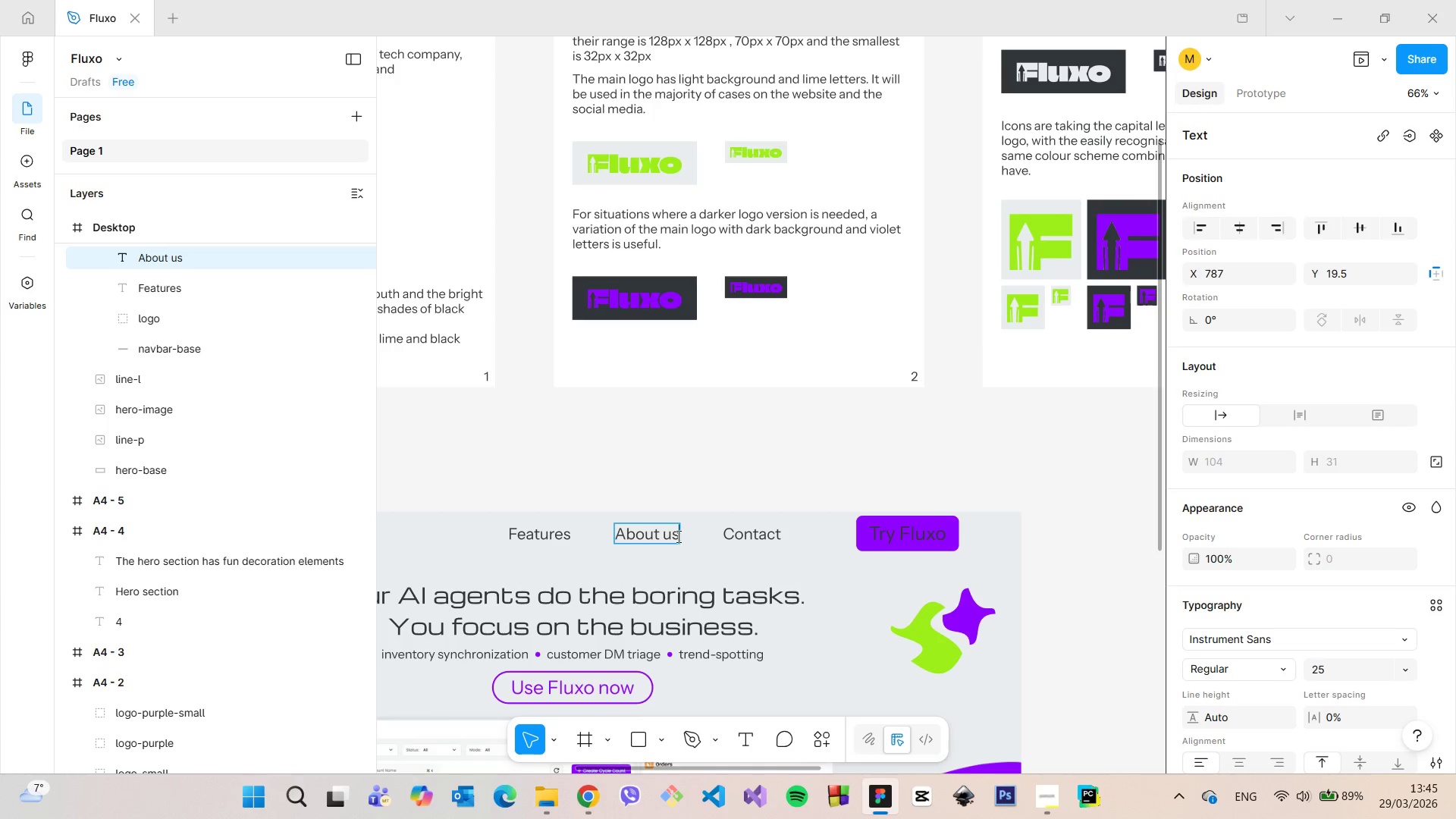 
left_click_drag(start_coordinate=[679, 536], to_coordinate=[620, 529])
 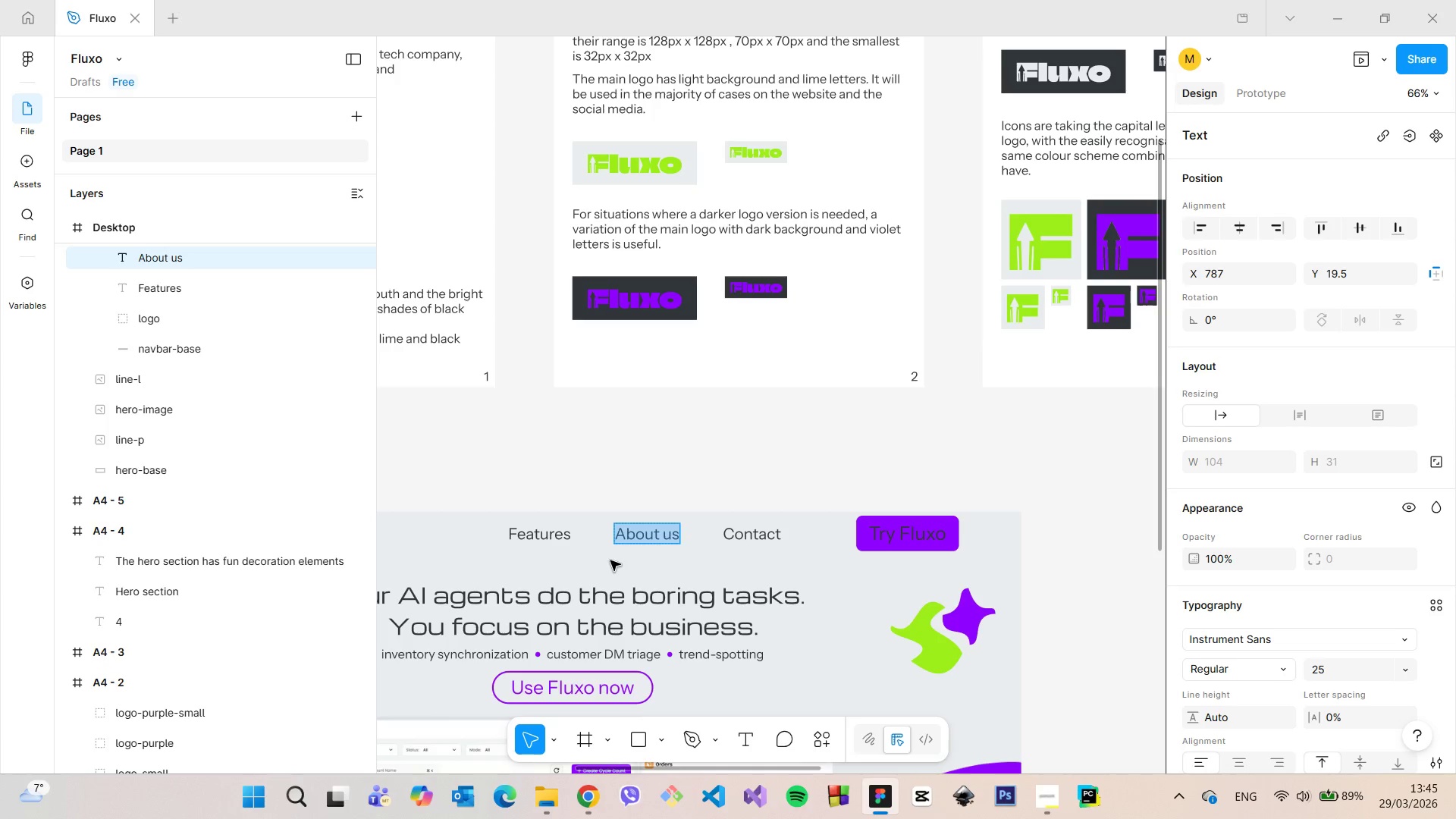 
type(Investor Corner)
 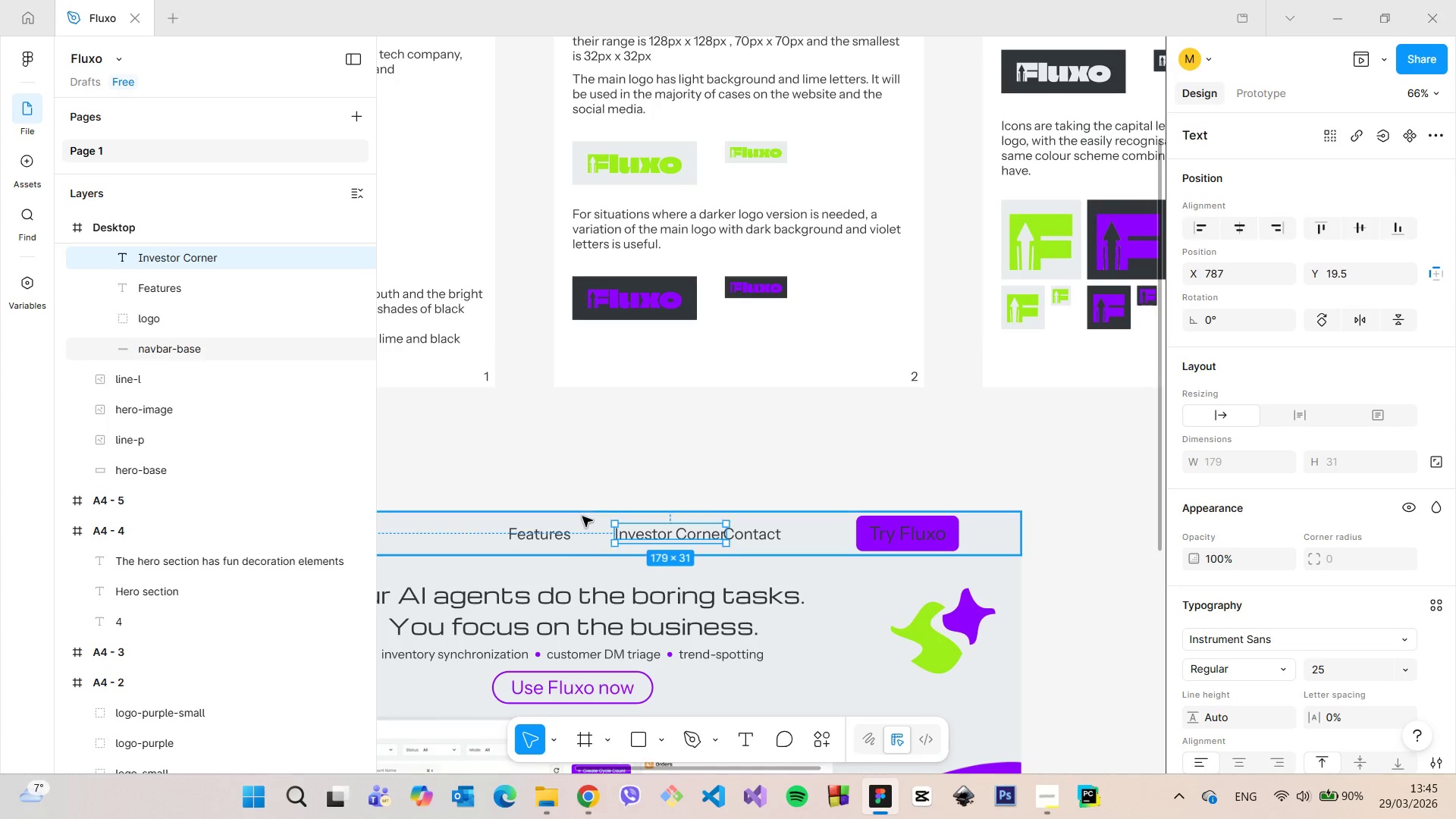 
left_click([559, 528])
 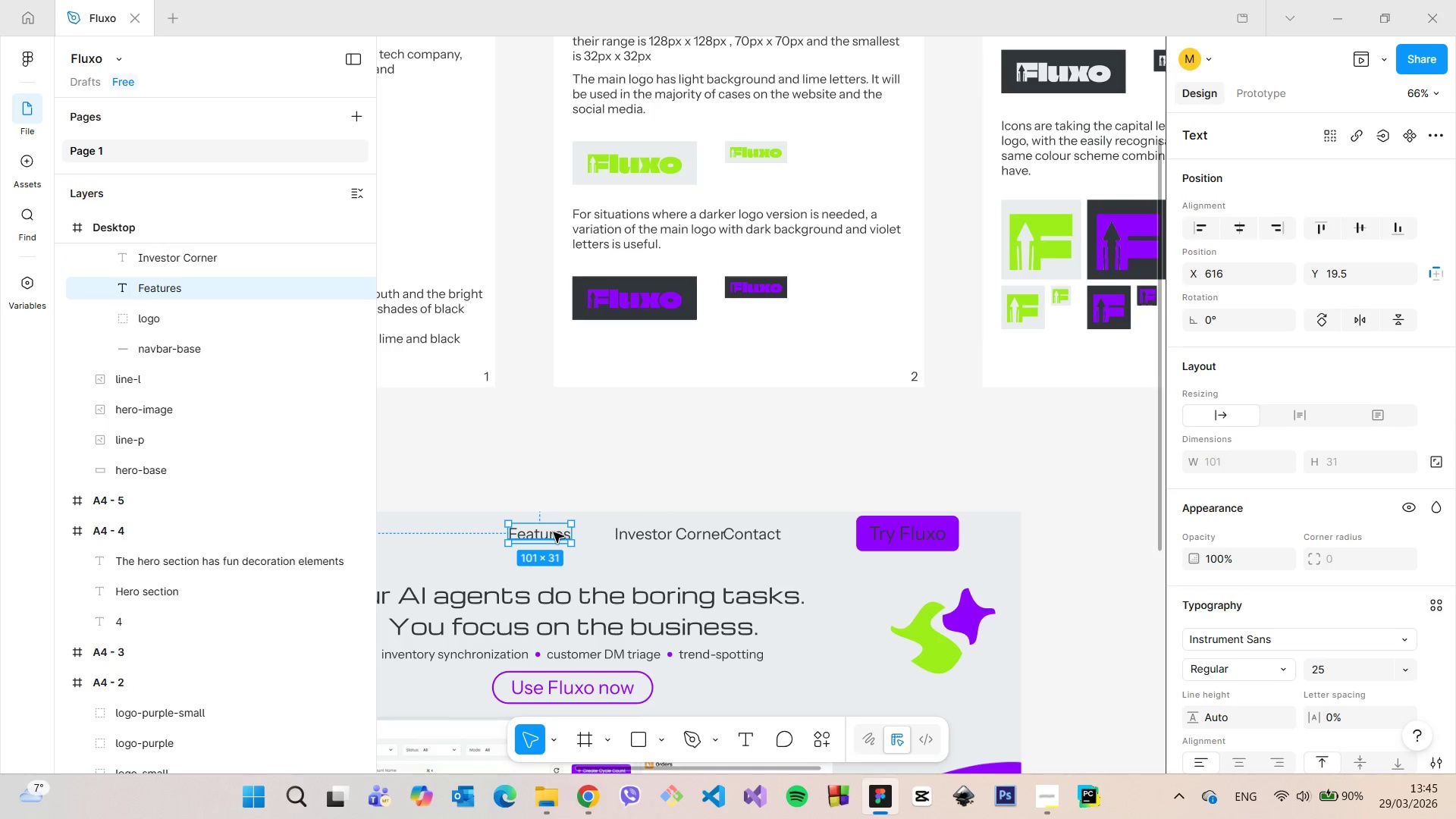 
left_click_drag(start_coordinate=[554, 532], to_coordinate=[511, 529])
 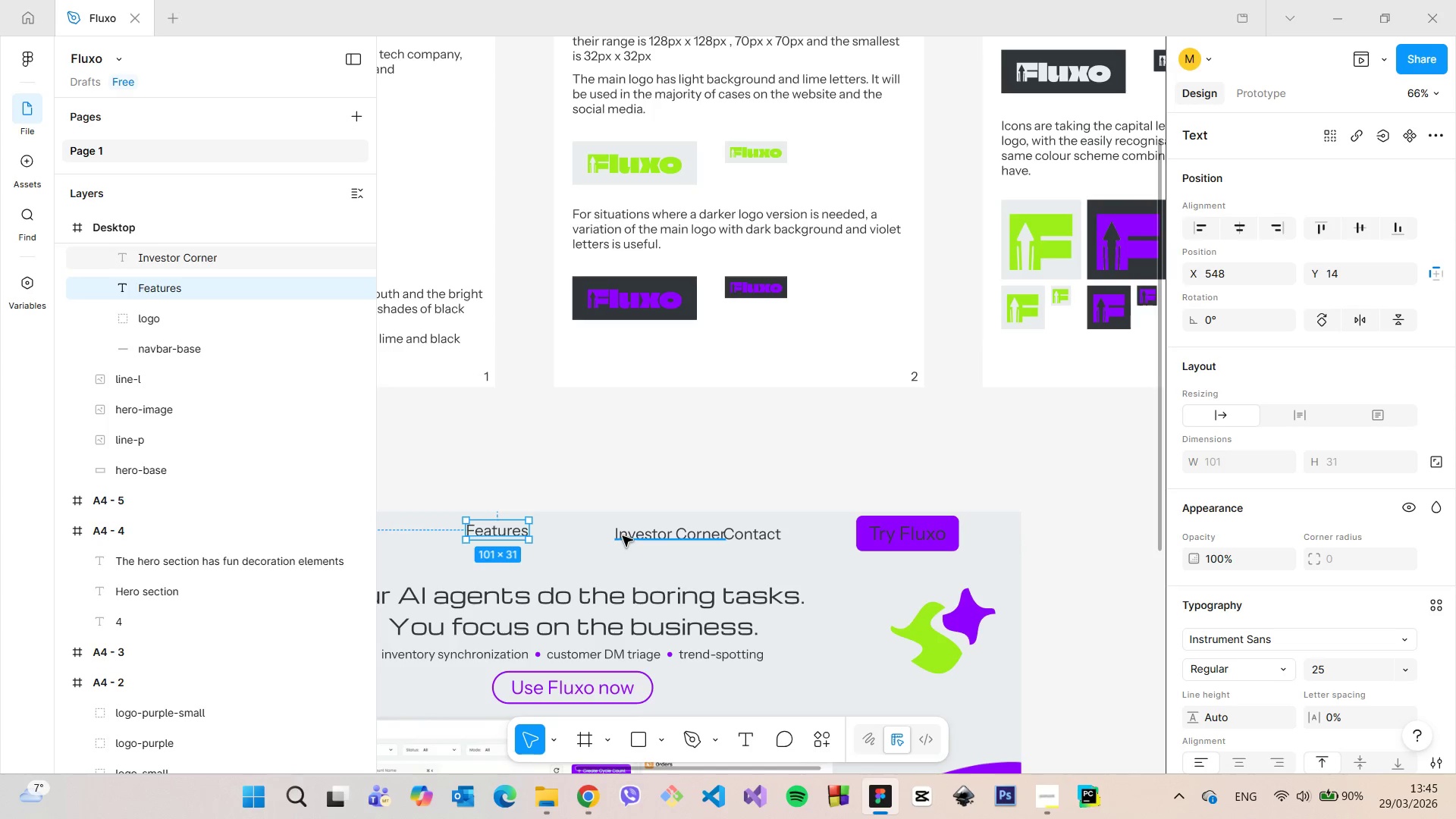 
left_click([623, 536])
 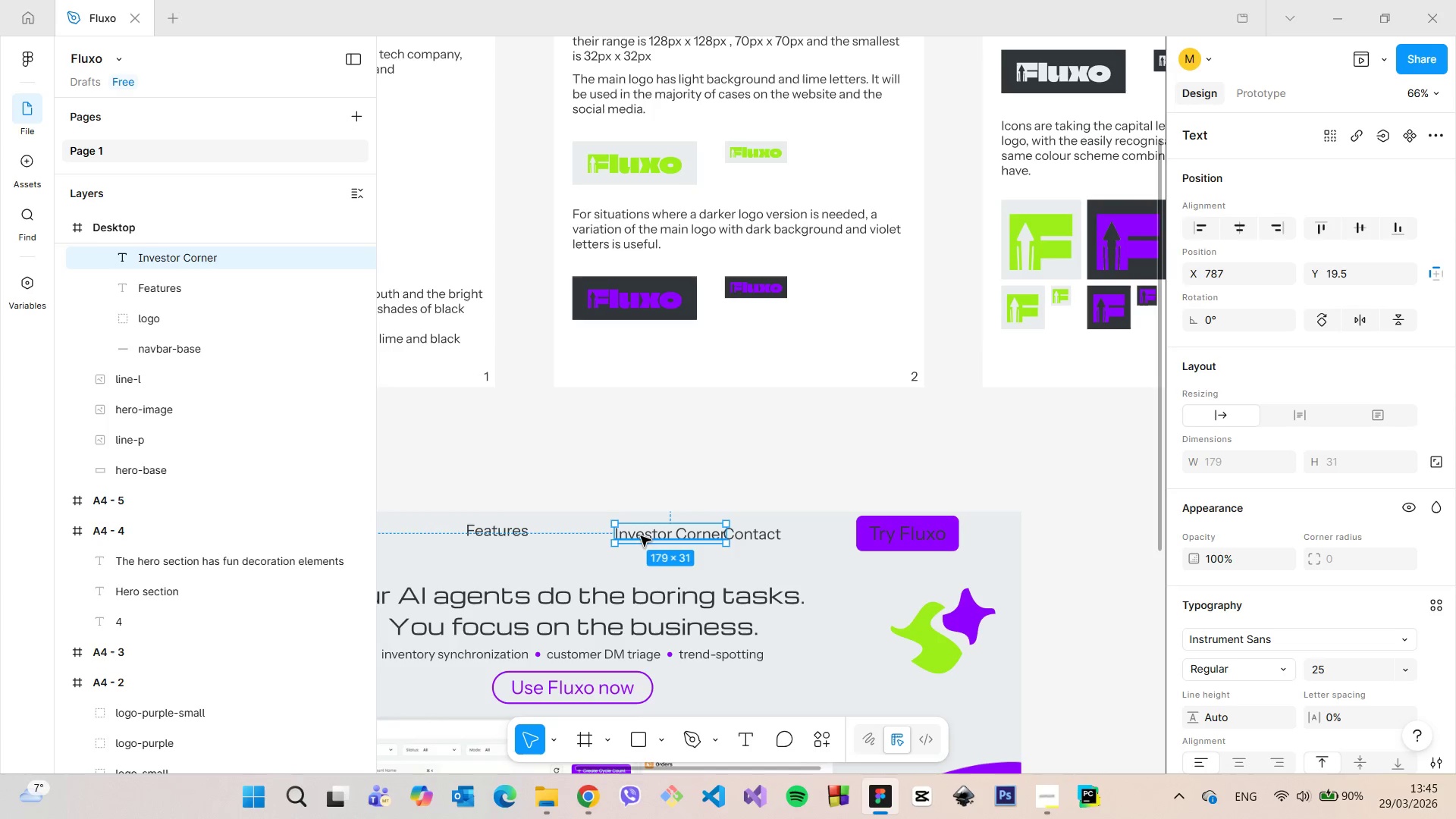 
left_click_drag(start_coordinate=[641, 536], to_coordinate=[623, 536])
 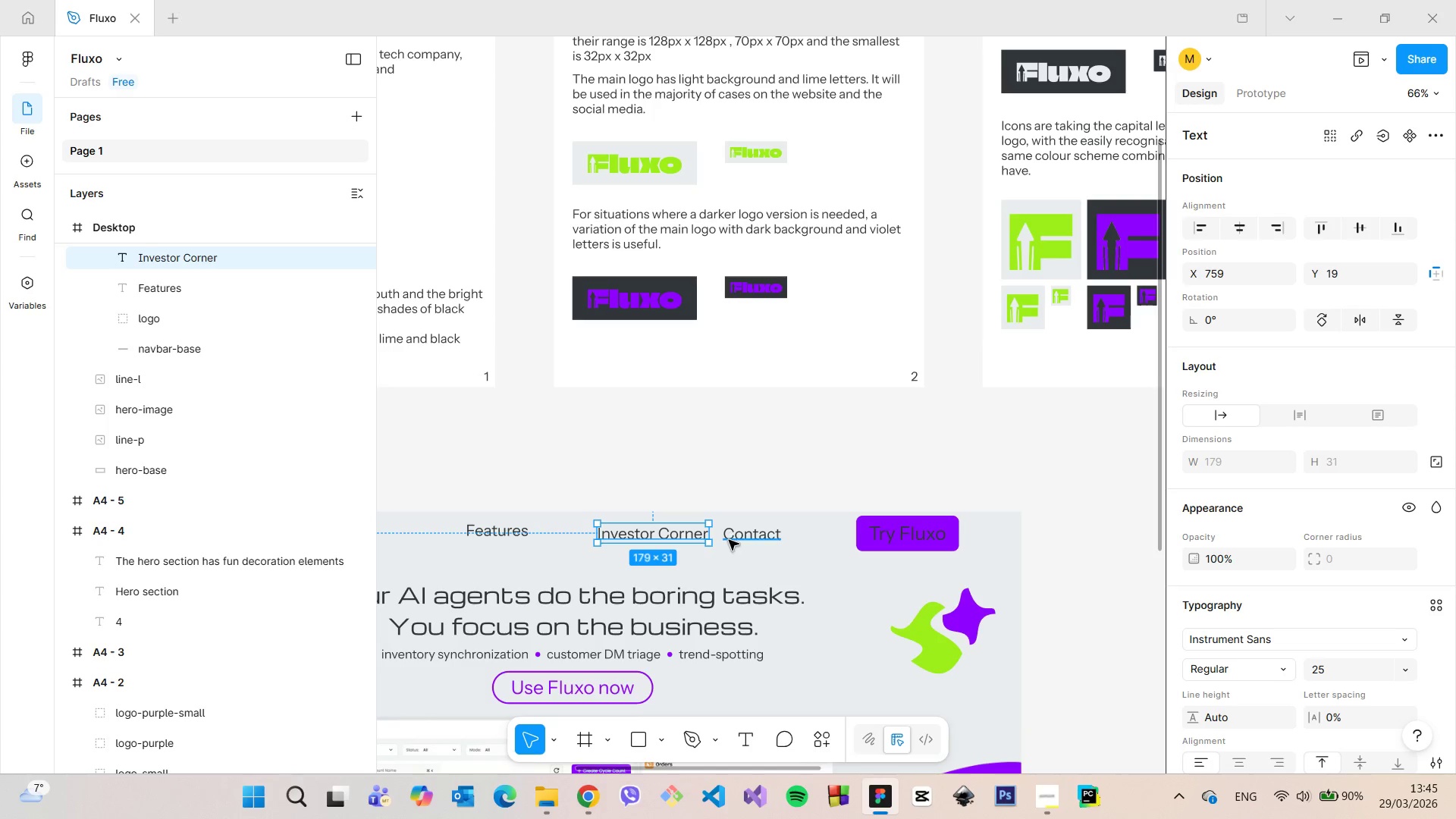 
left_click([729, 540])
 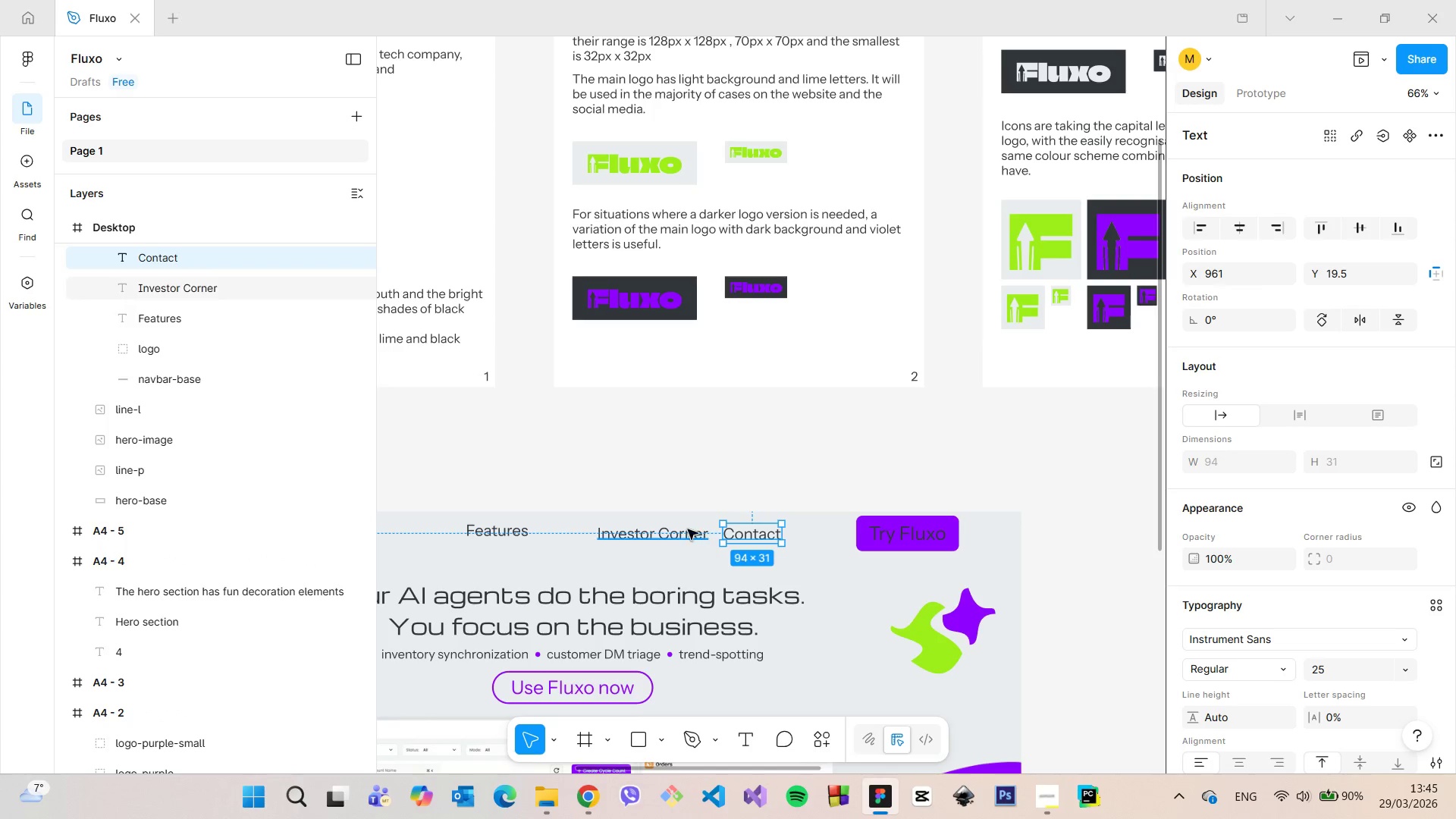 
left_click([687, 529])
 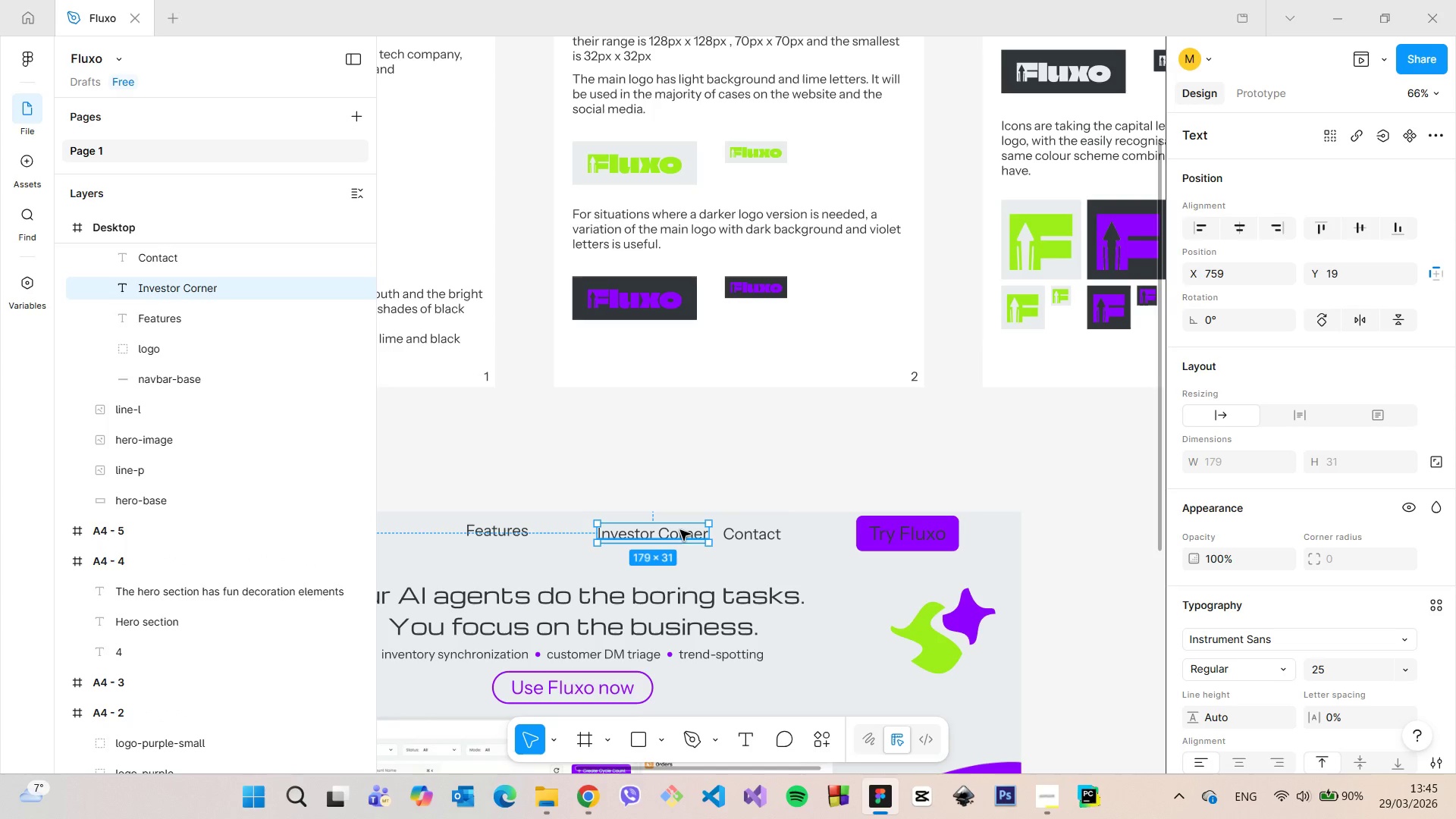 
left_click_drag(start_coordinate=[676, 531], to_coordinate=[650, 529])
 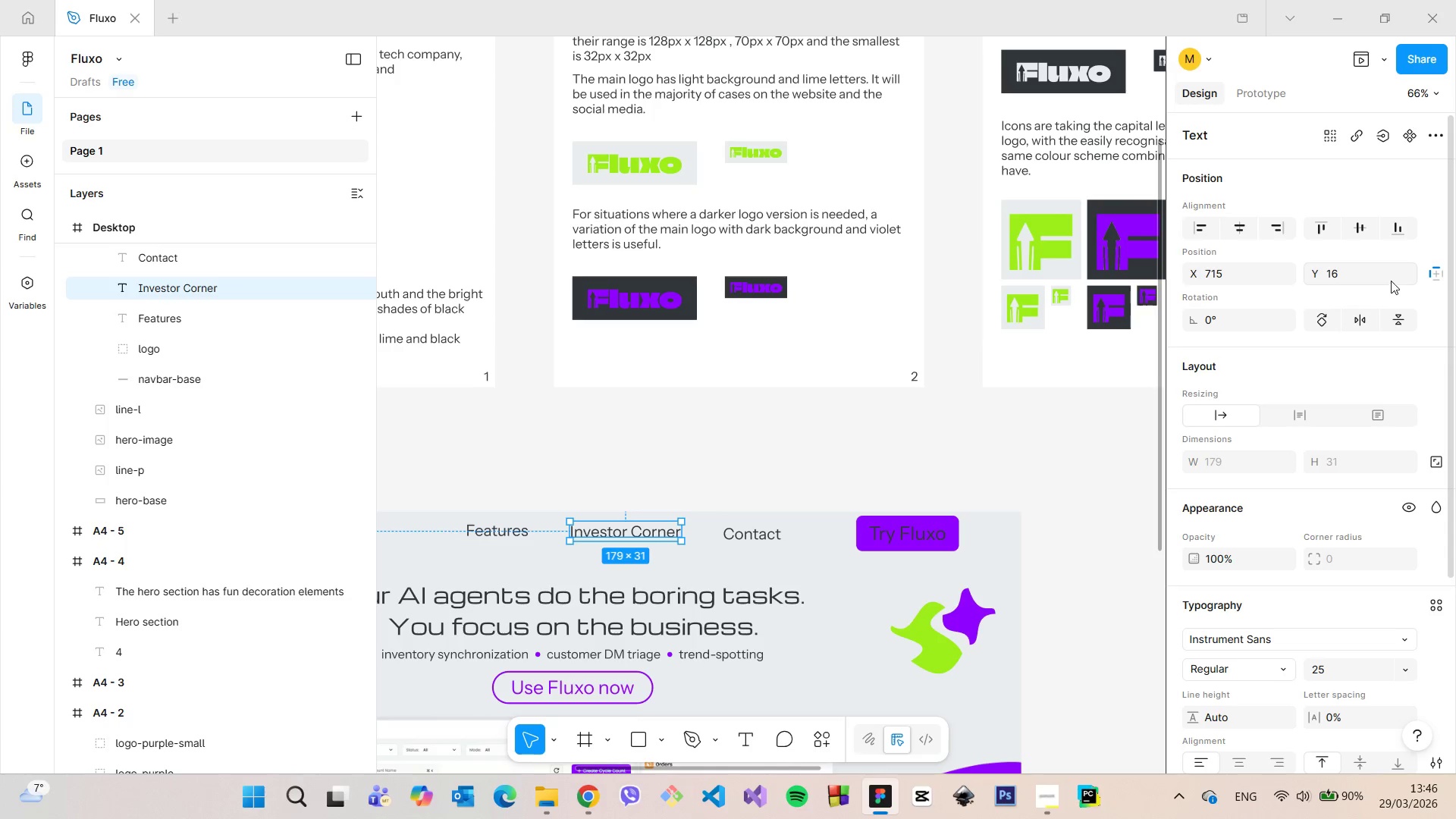 
left_click([1382, 275])
 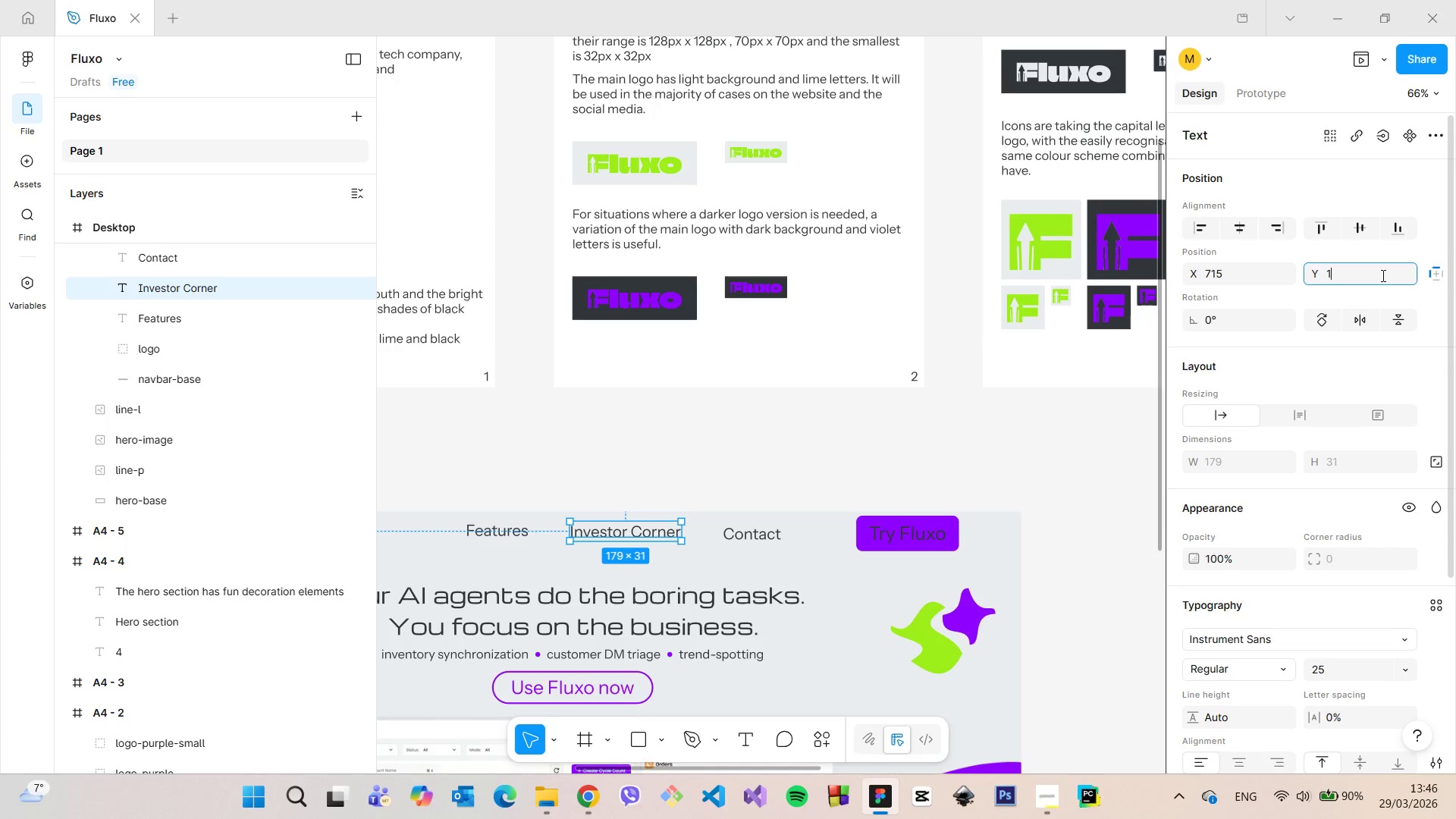 
type(19.5)
 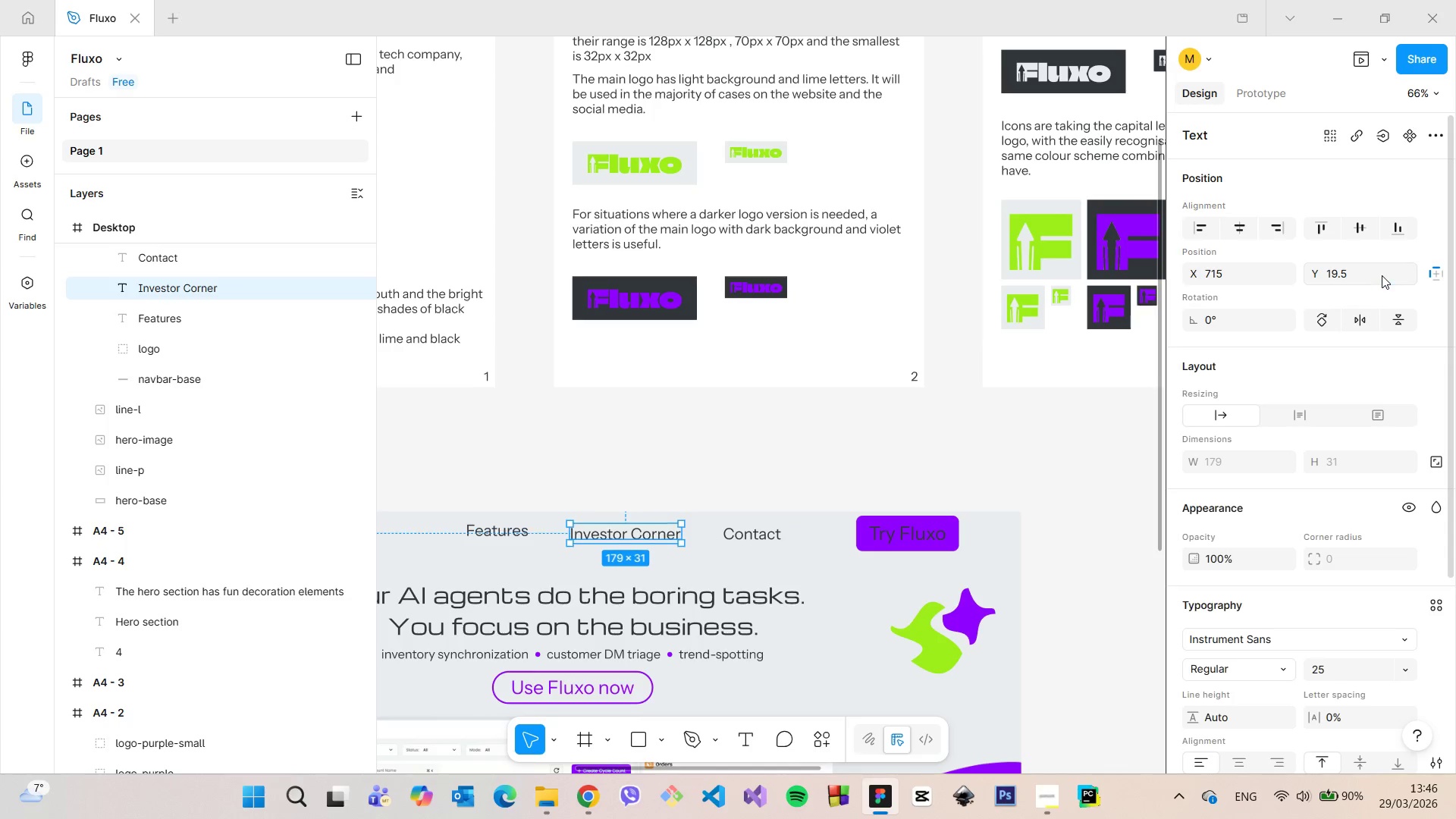 
key(Enter)
 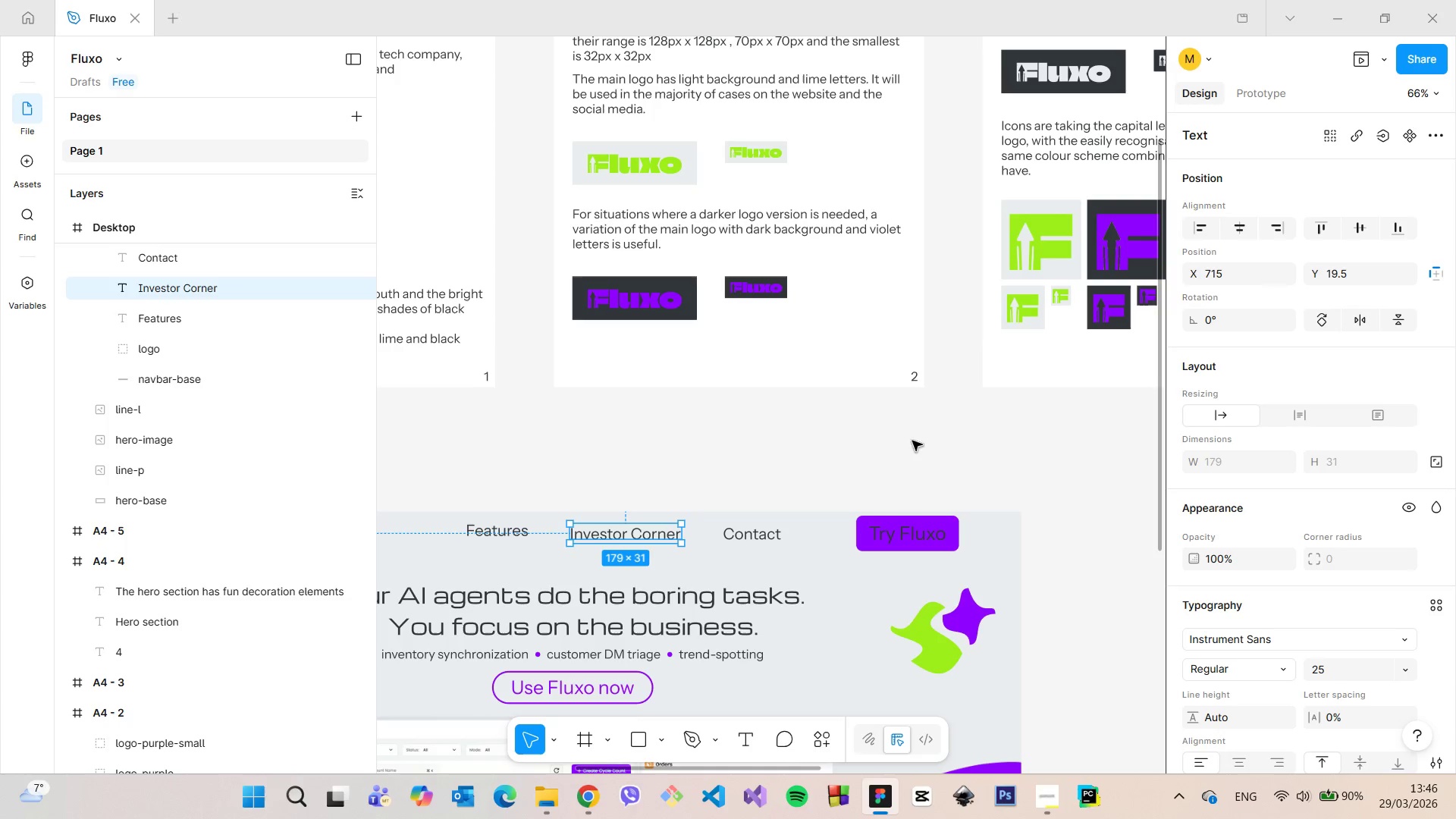 
hold_key(key=AltLeft, duration=0.72)
 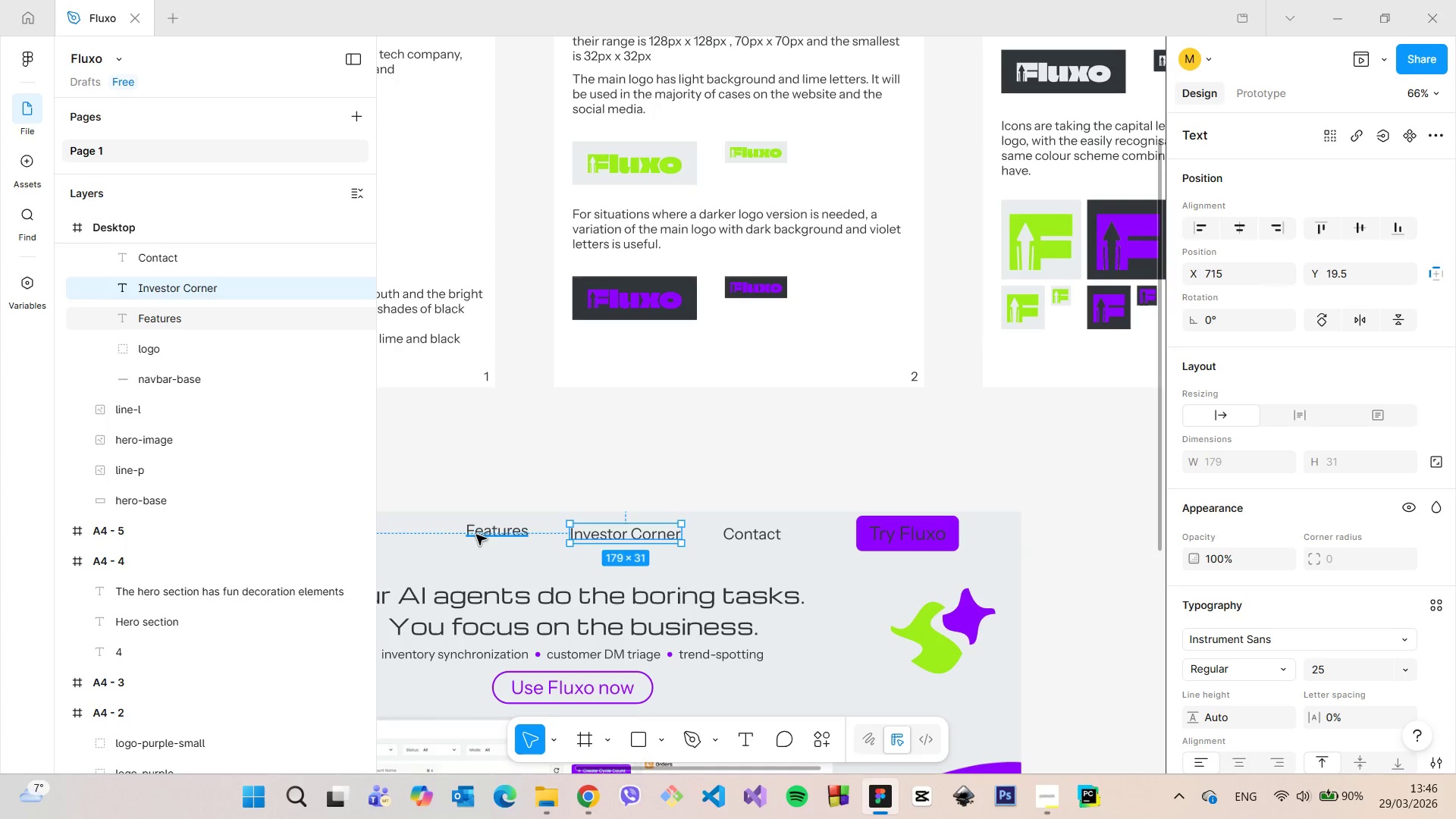 
left_click([476, 535])
 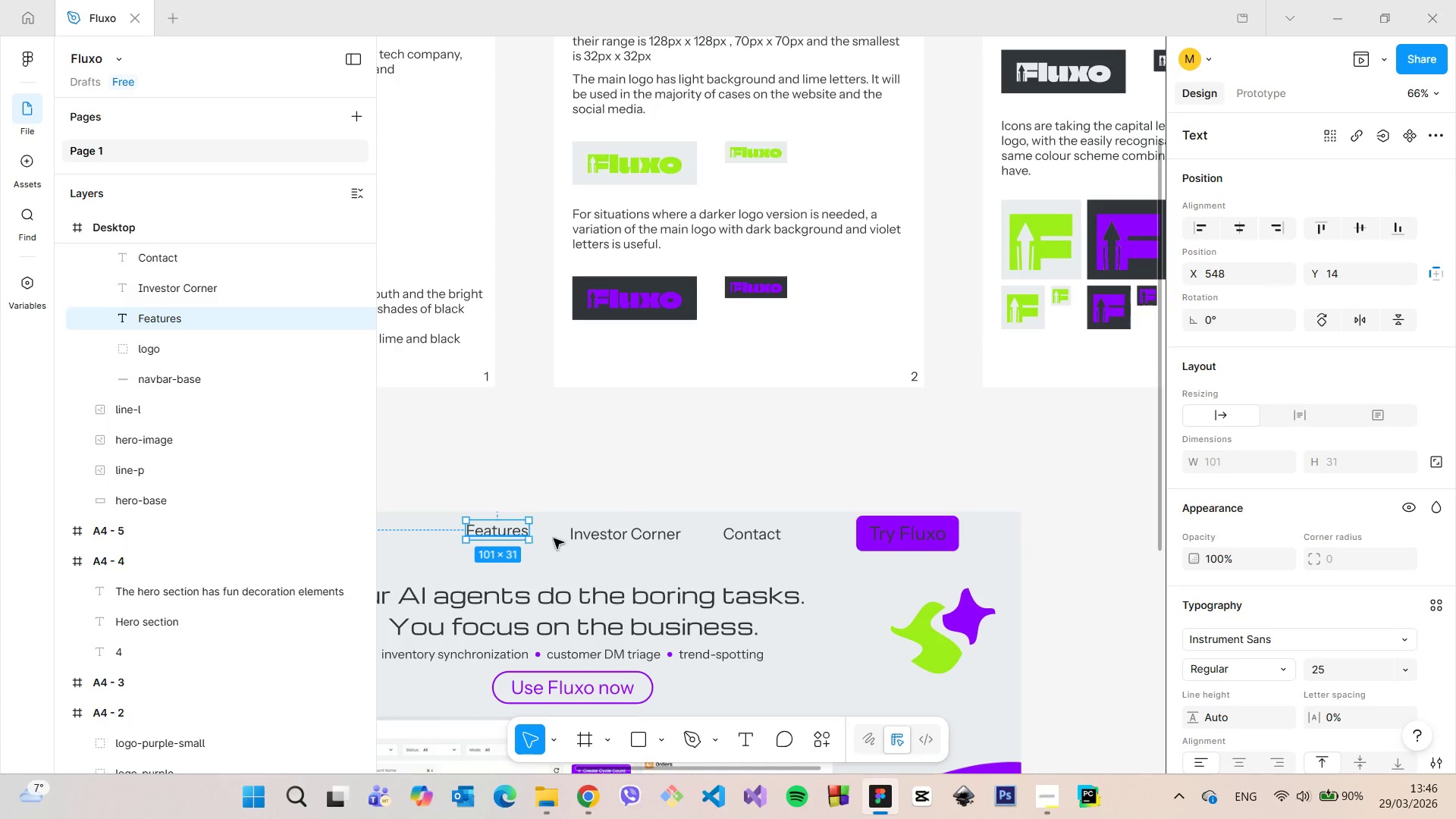 
hold_key(key=AltLeft, duration=1.34)
 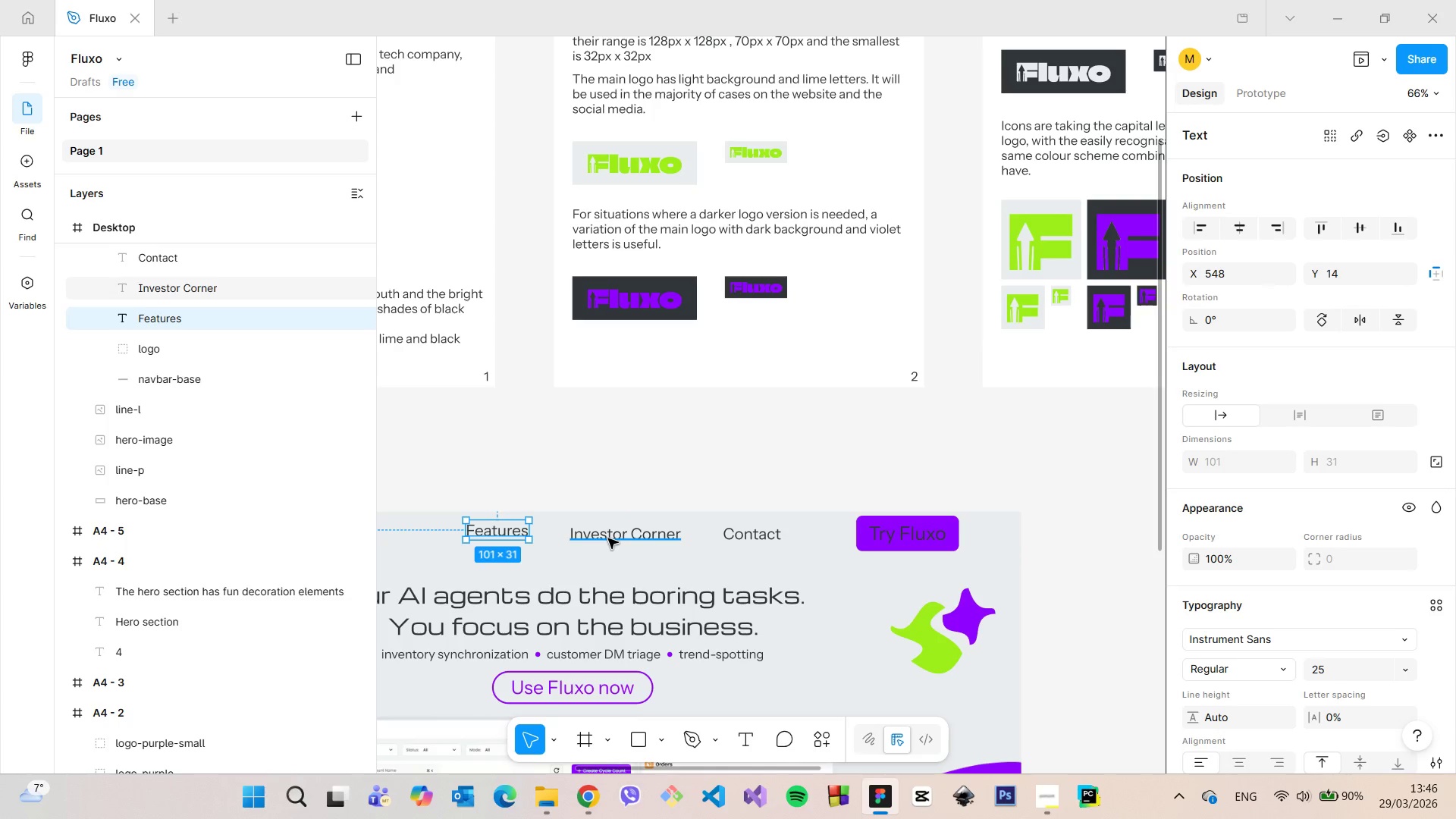 
left_click([608, 538])
 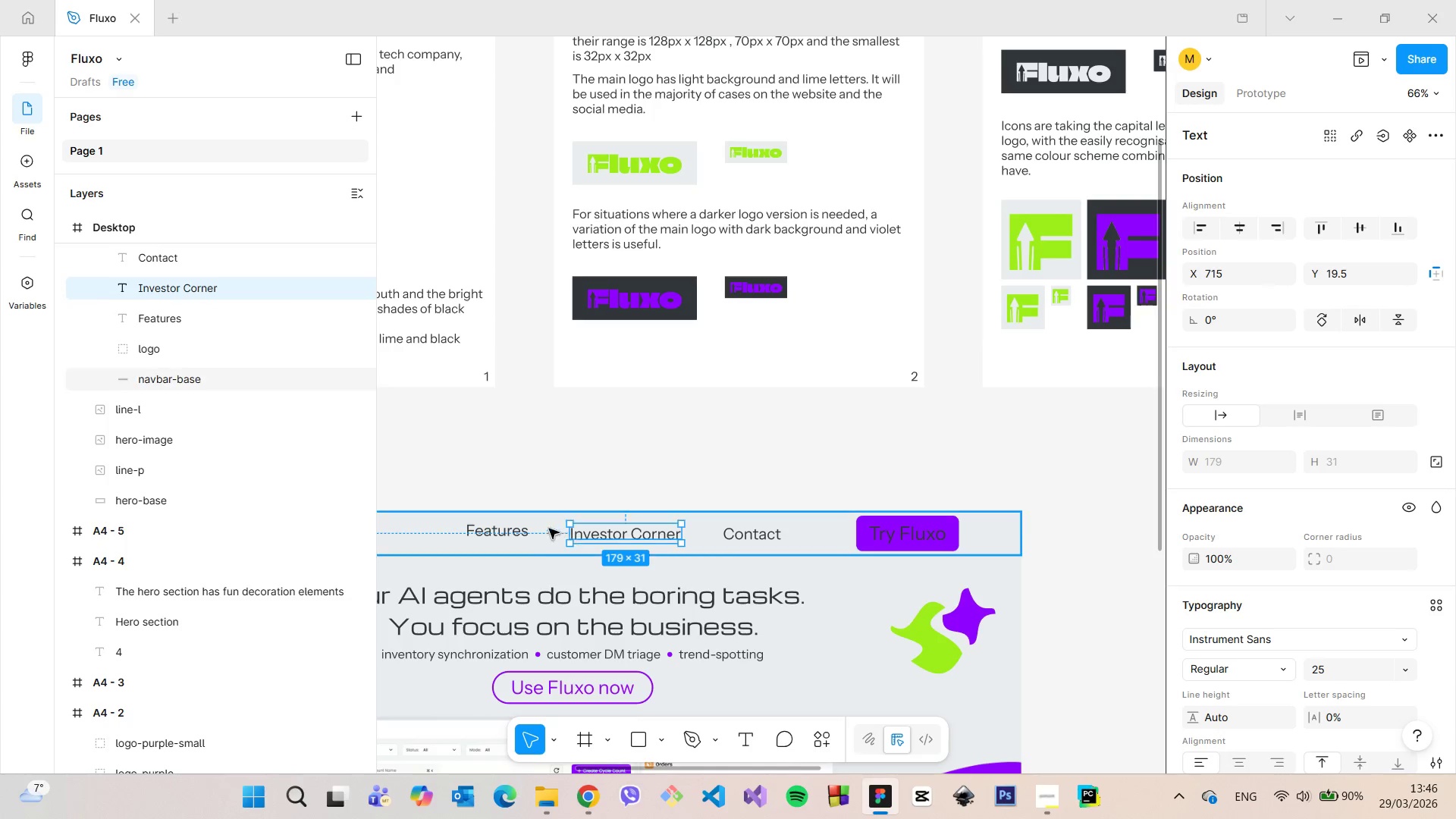 
hold_key(key=AltLeft, duration=1.5)
 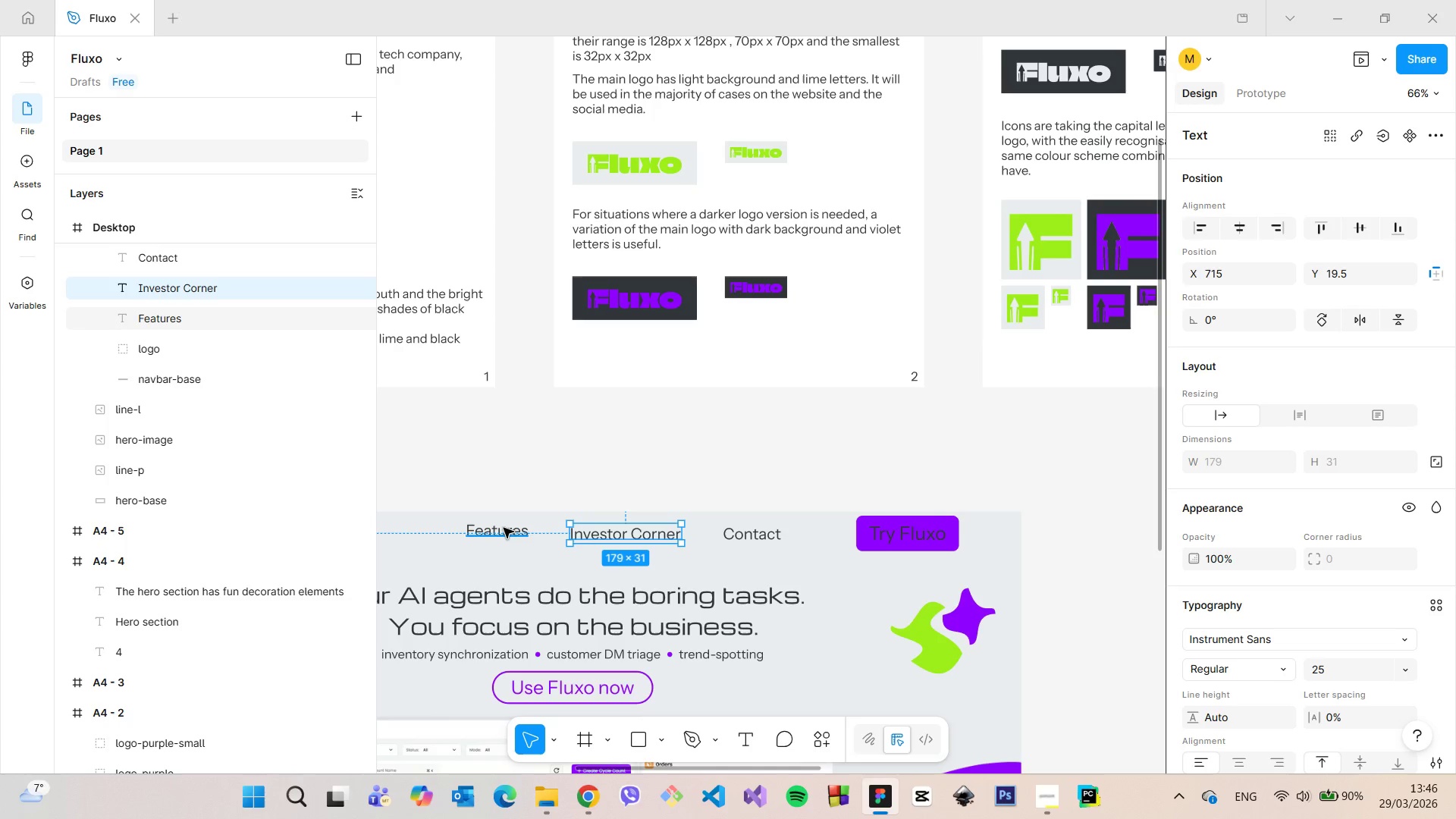 
hold_key(key=AltLeft, duration=0.52)
 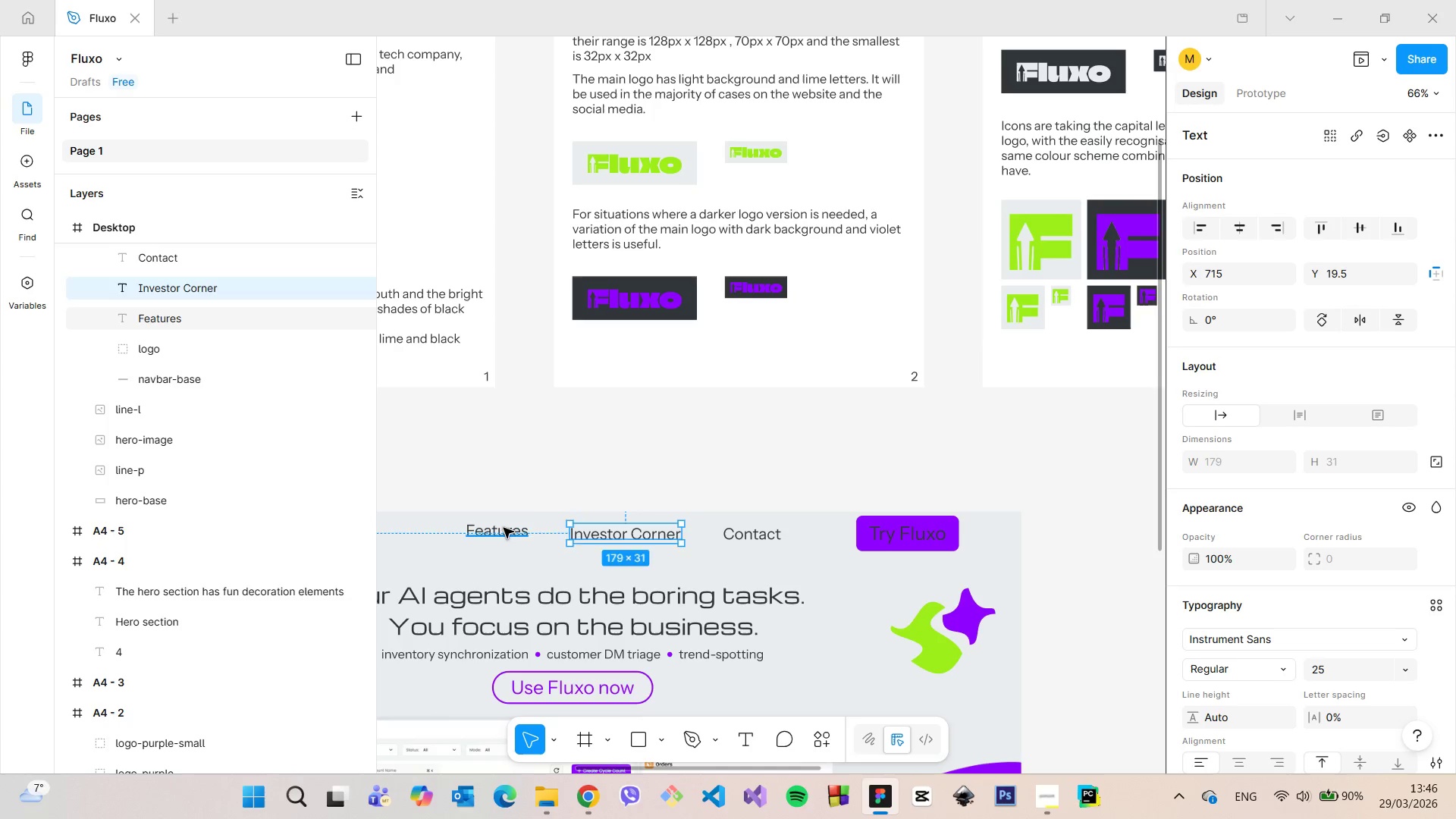 
left_click([504, 528])
 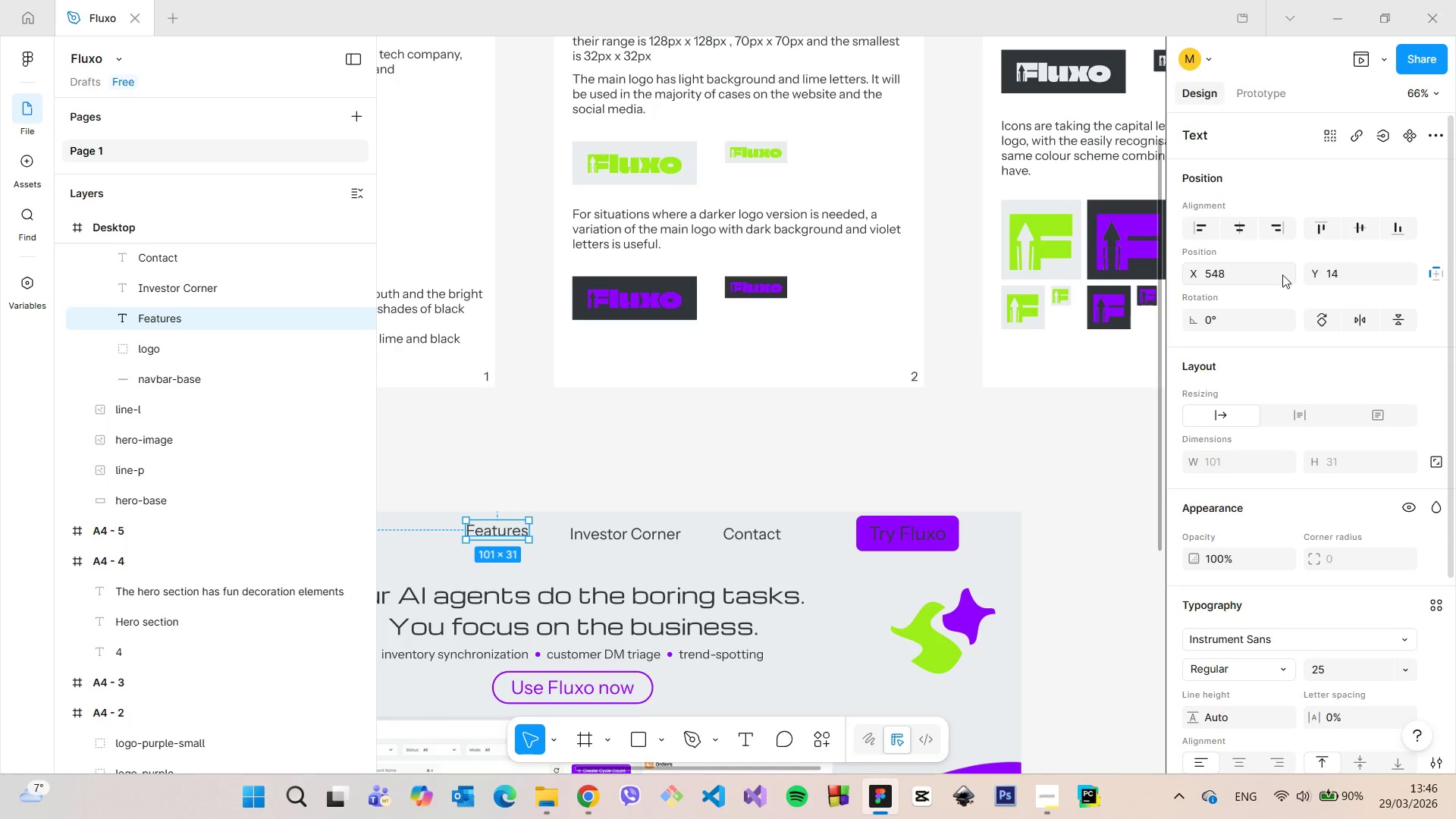 
left_click([1392, 270])
 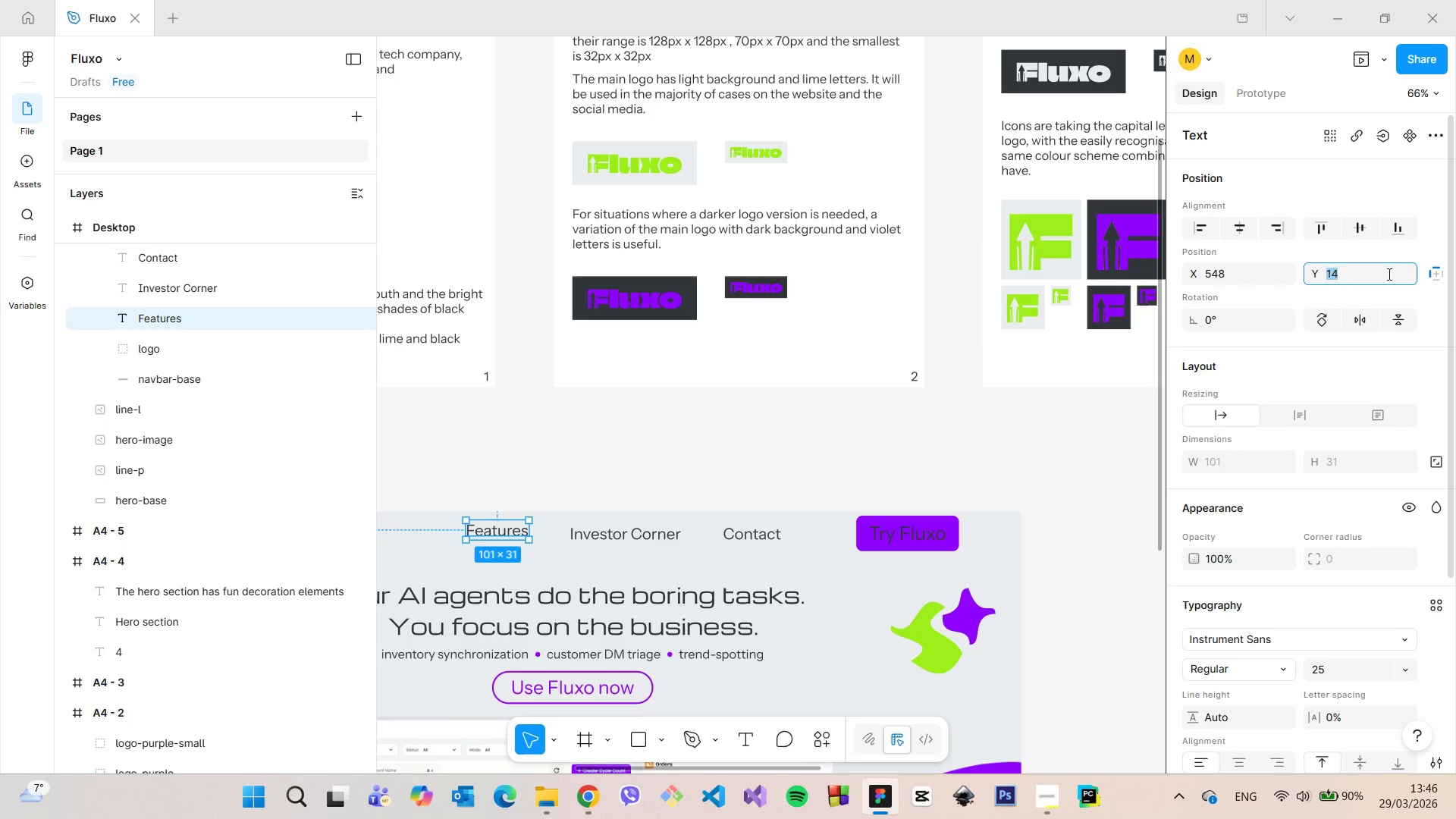 
type(19.5)
 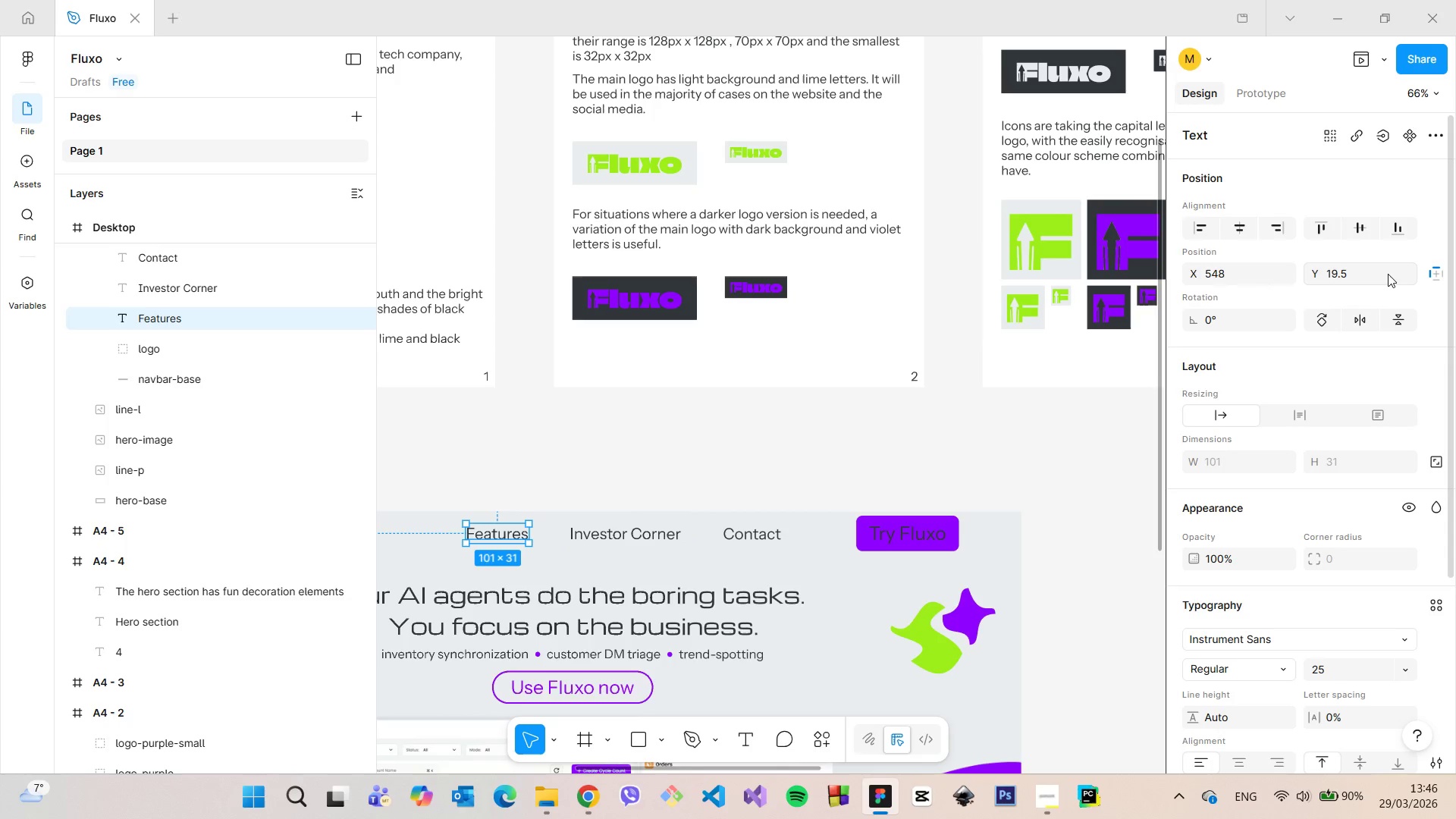 
key(Enter)
 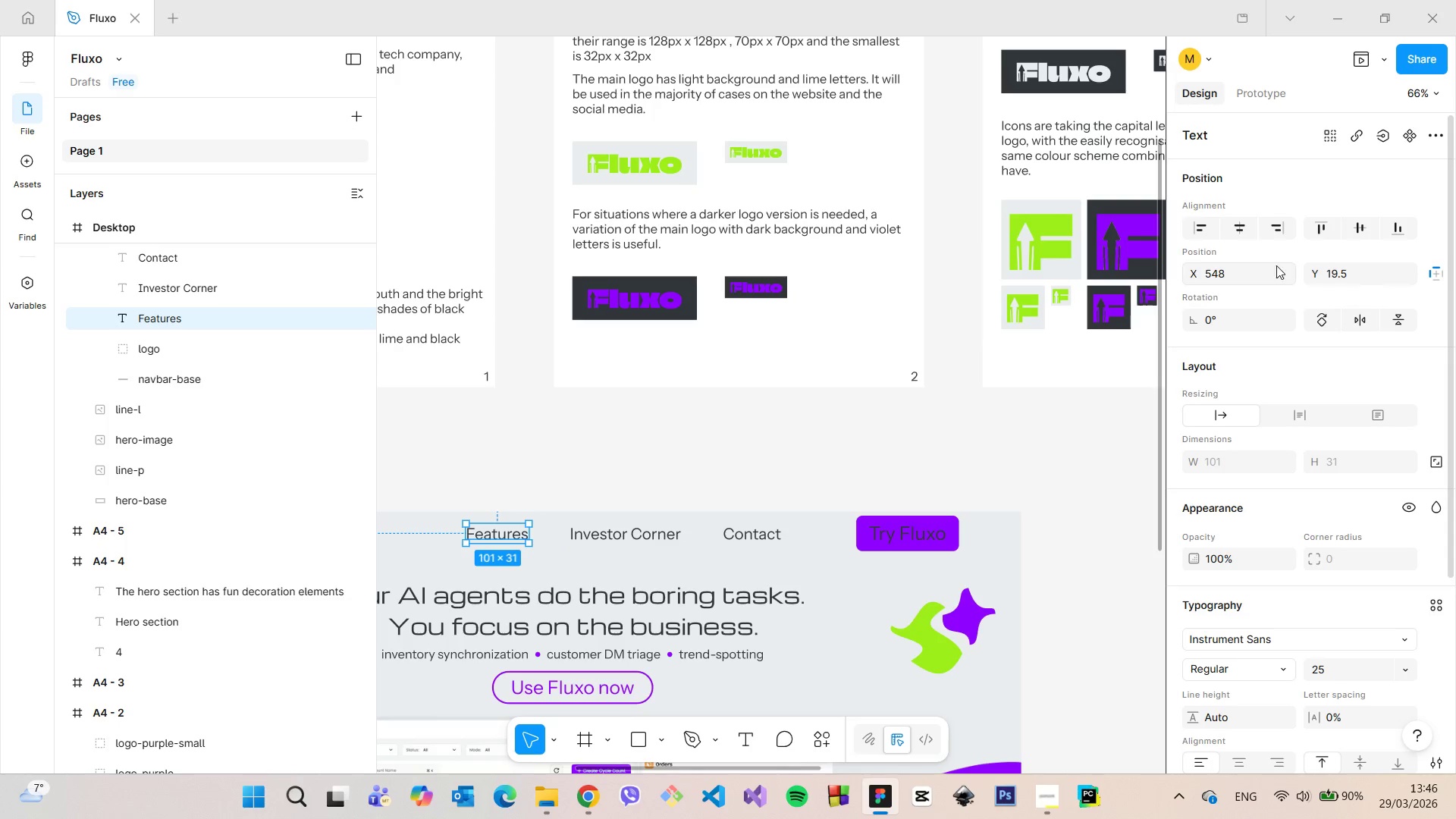 
left_click([1257, 271])
 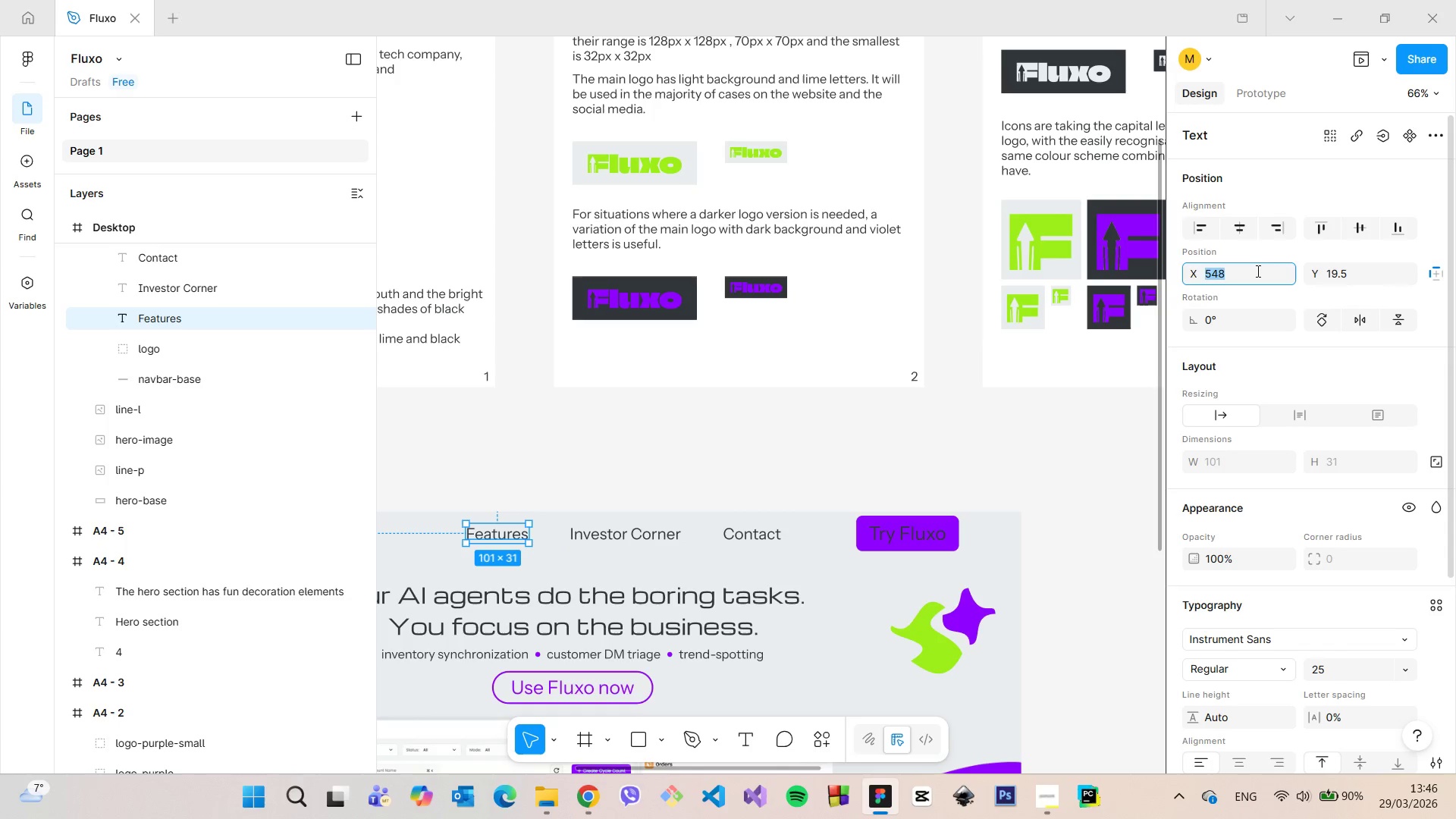 
key(ArrowDown)
 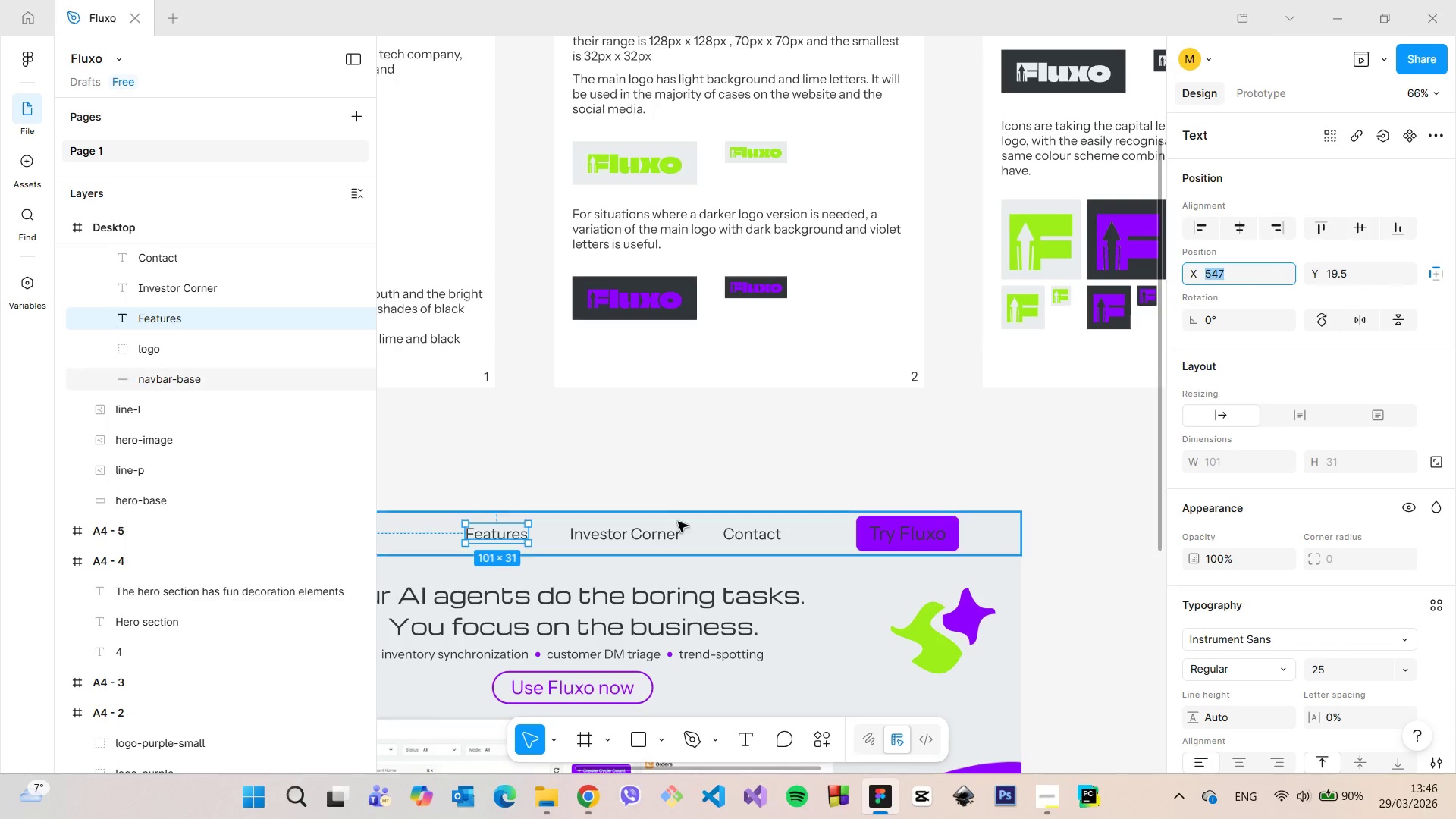 
left_click([654, 533])
 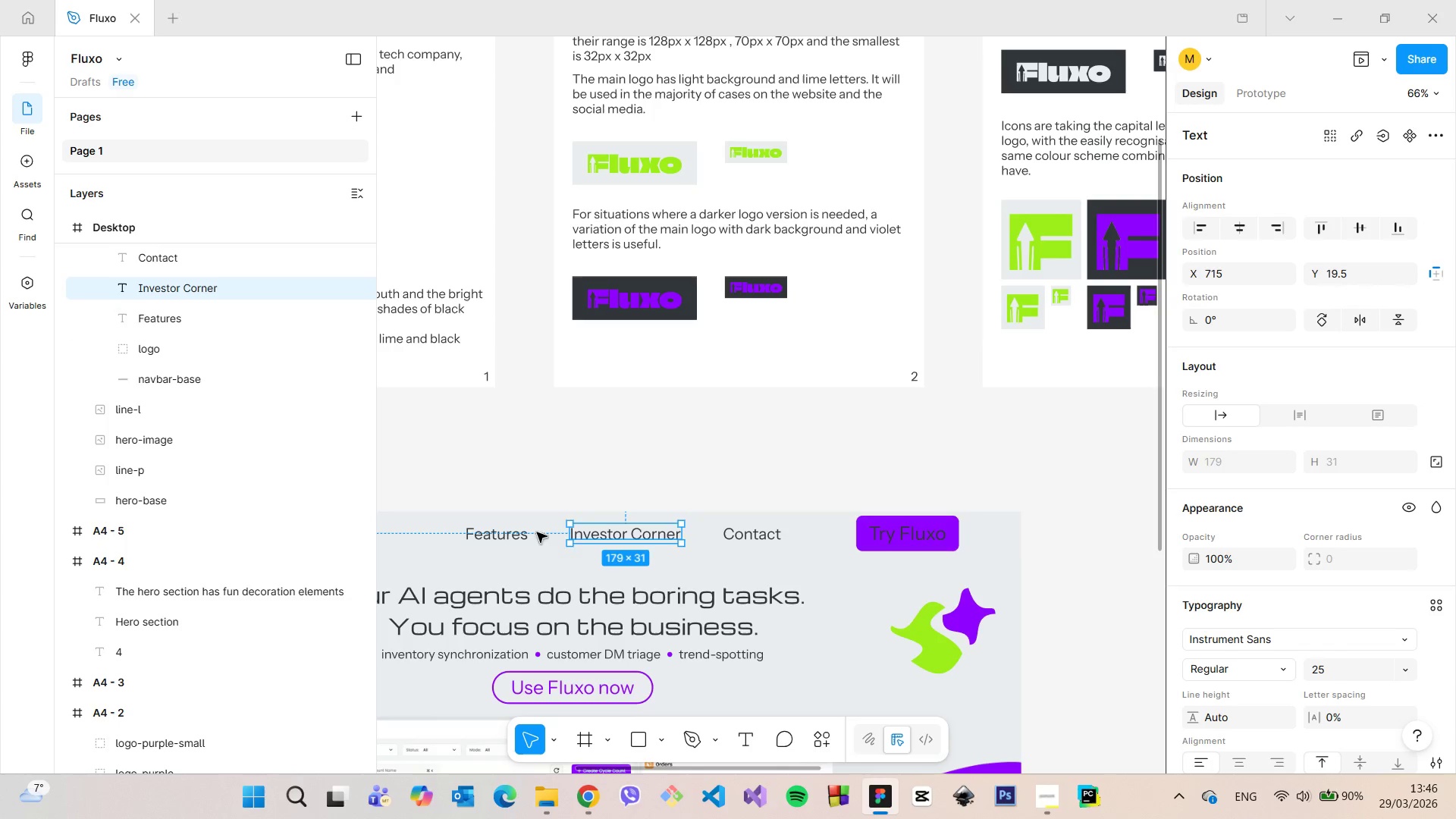 
hold_key(key=AltLeft, duration=1.2)
 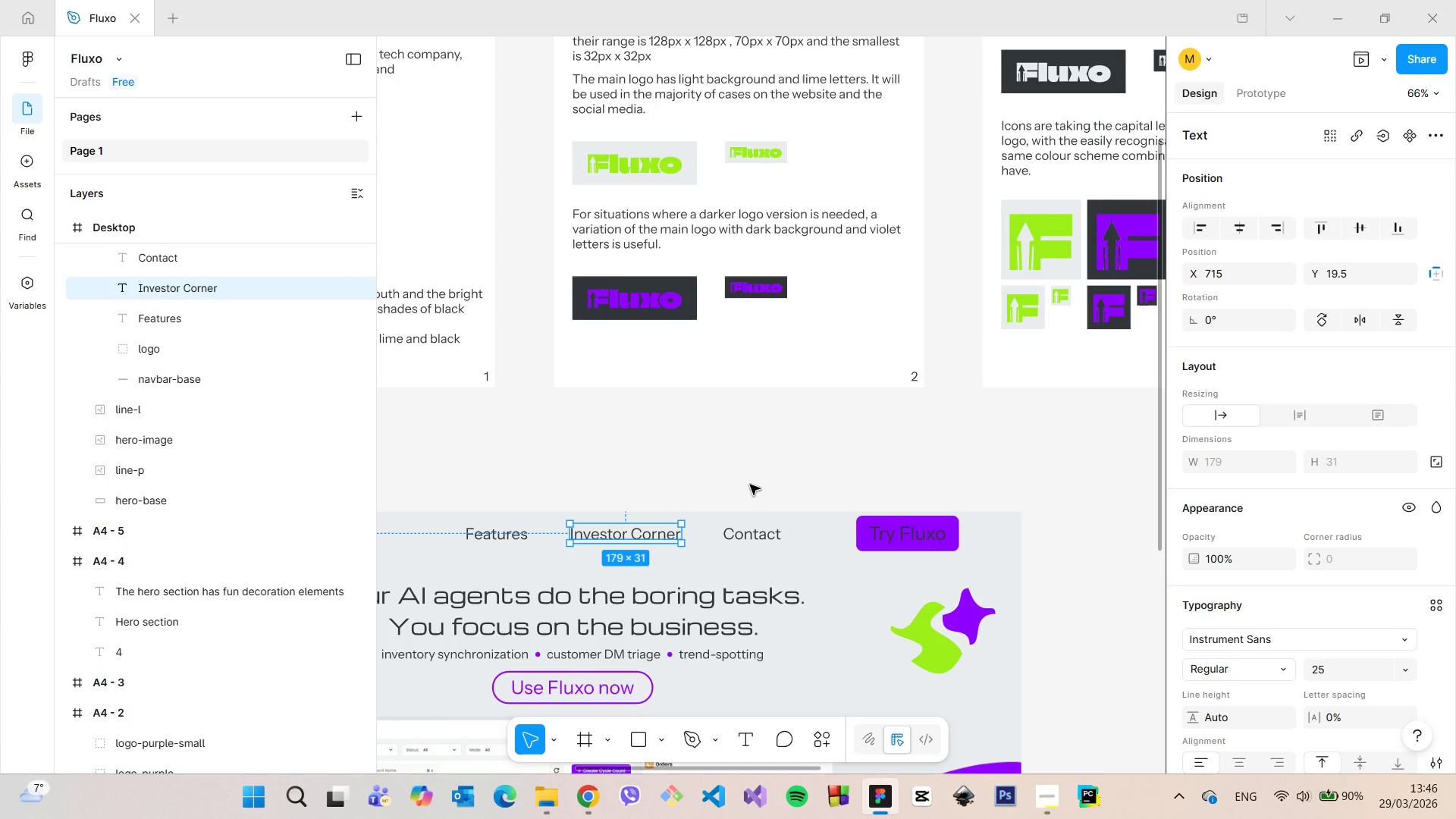 
left_click([750, 485])
 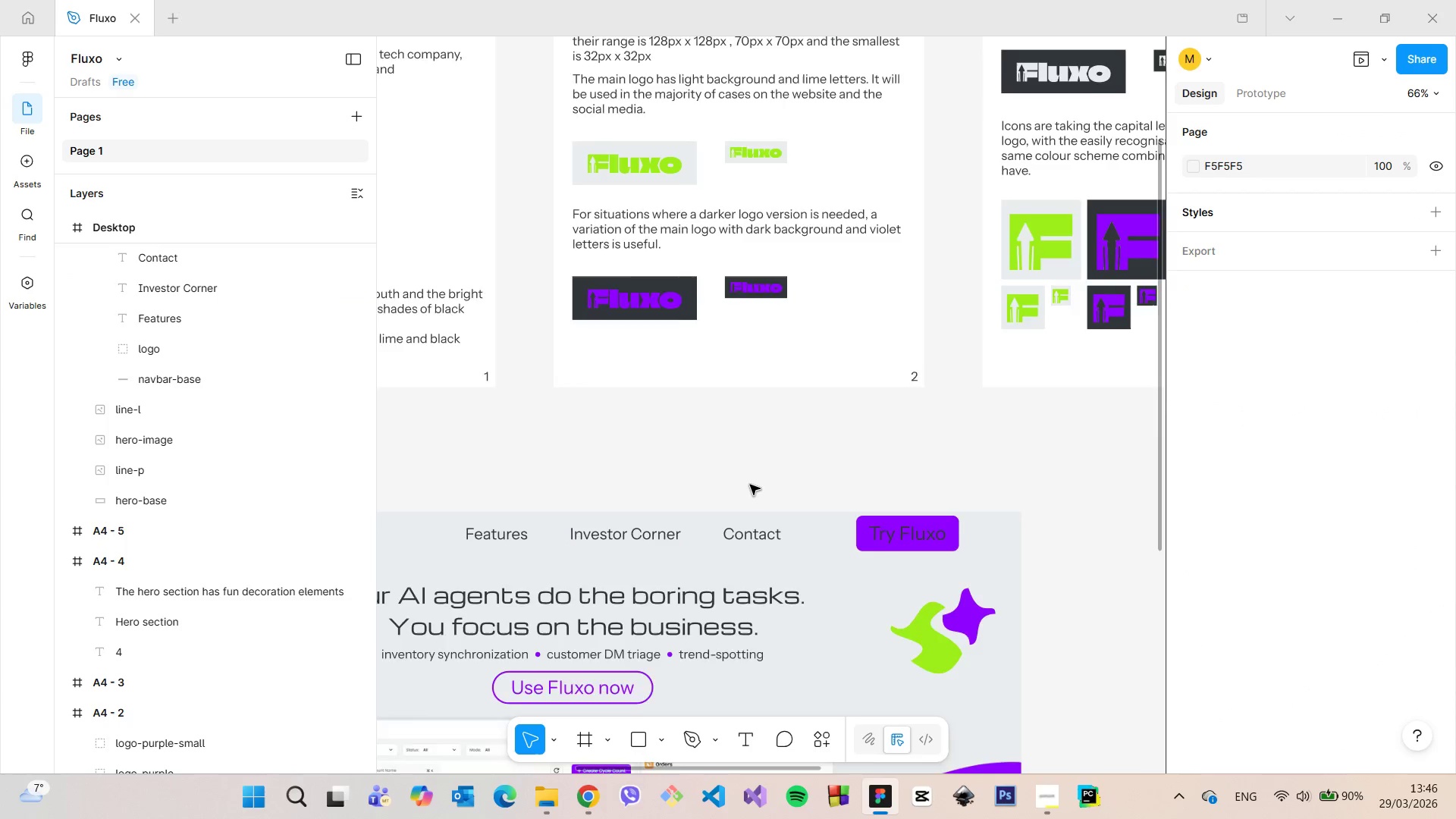 
scroll: coordinate [753, 479], scroll_direction: down, amount: 7.0
 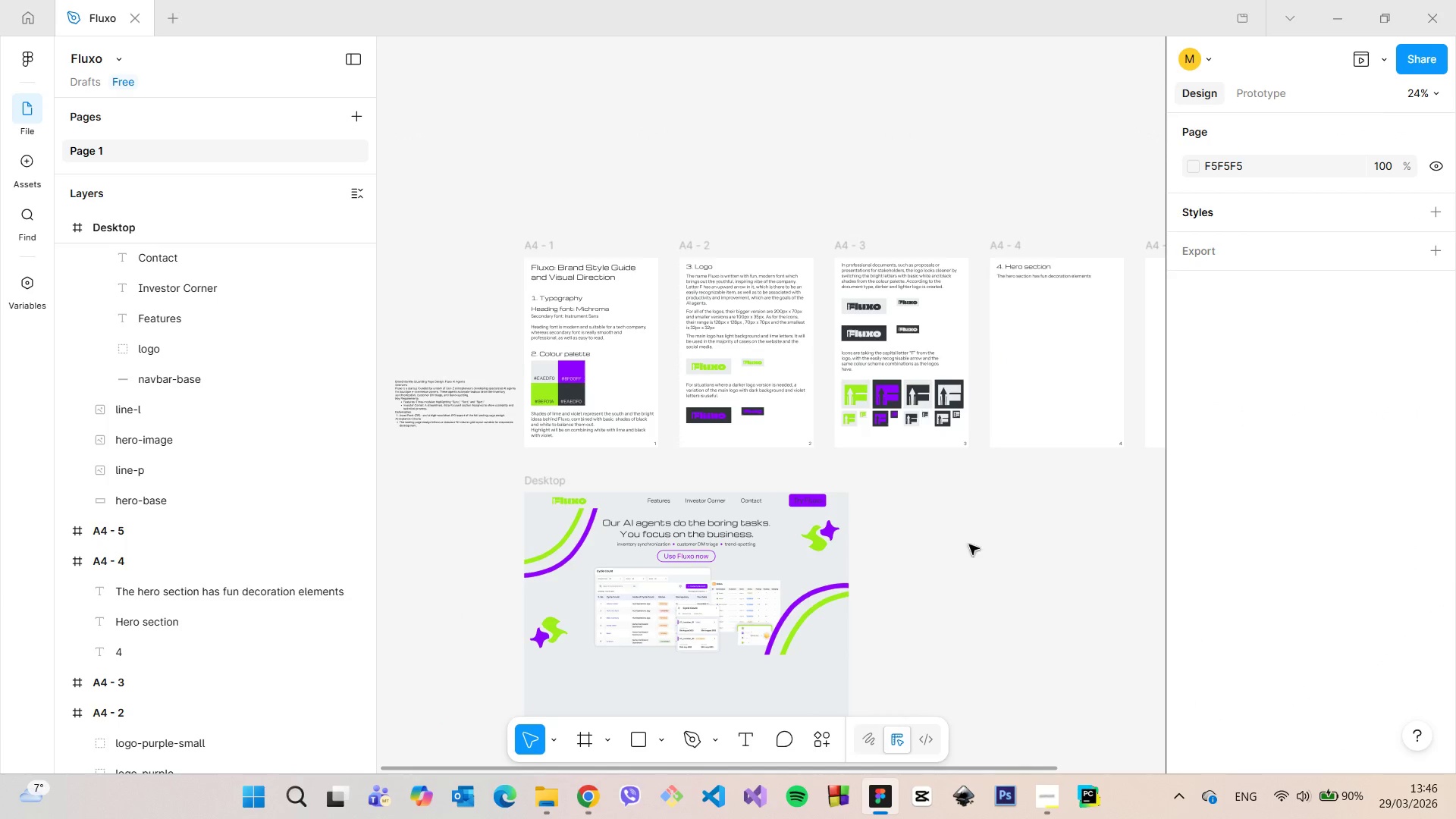 
scroll: coordinate [1108, 271], scroll_direction: none, amount: 0.0
 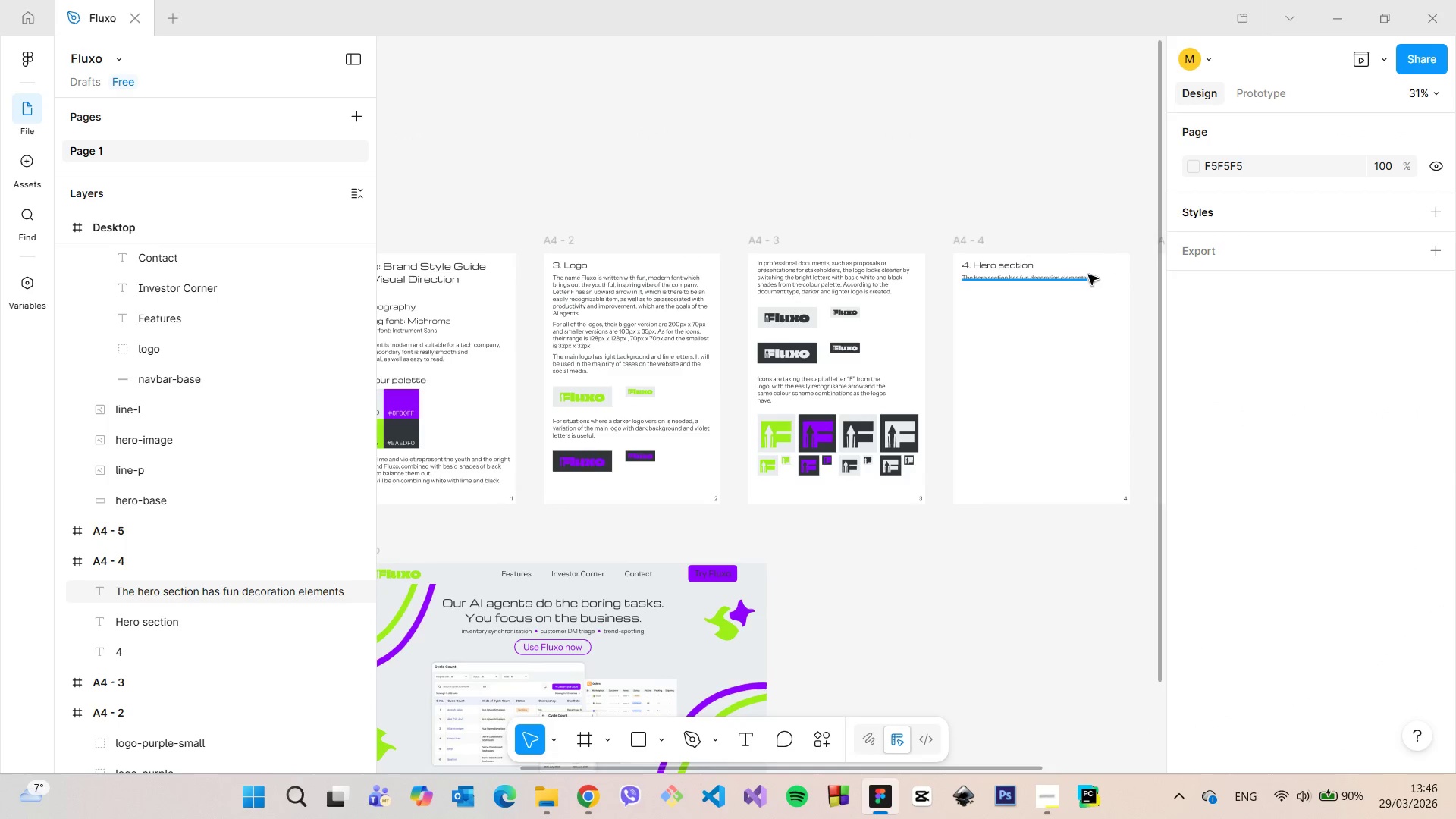 
double_click([1078, 278])
 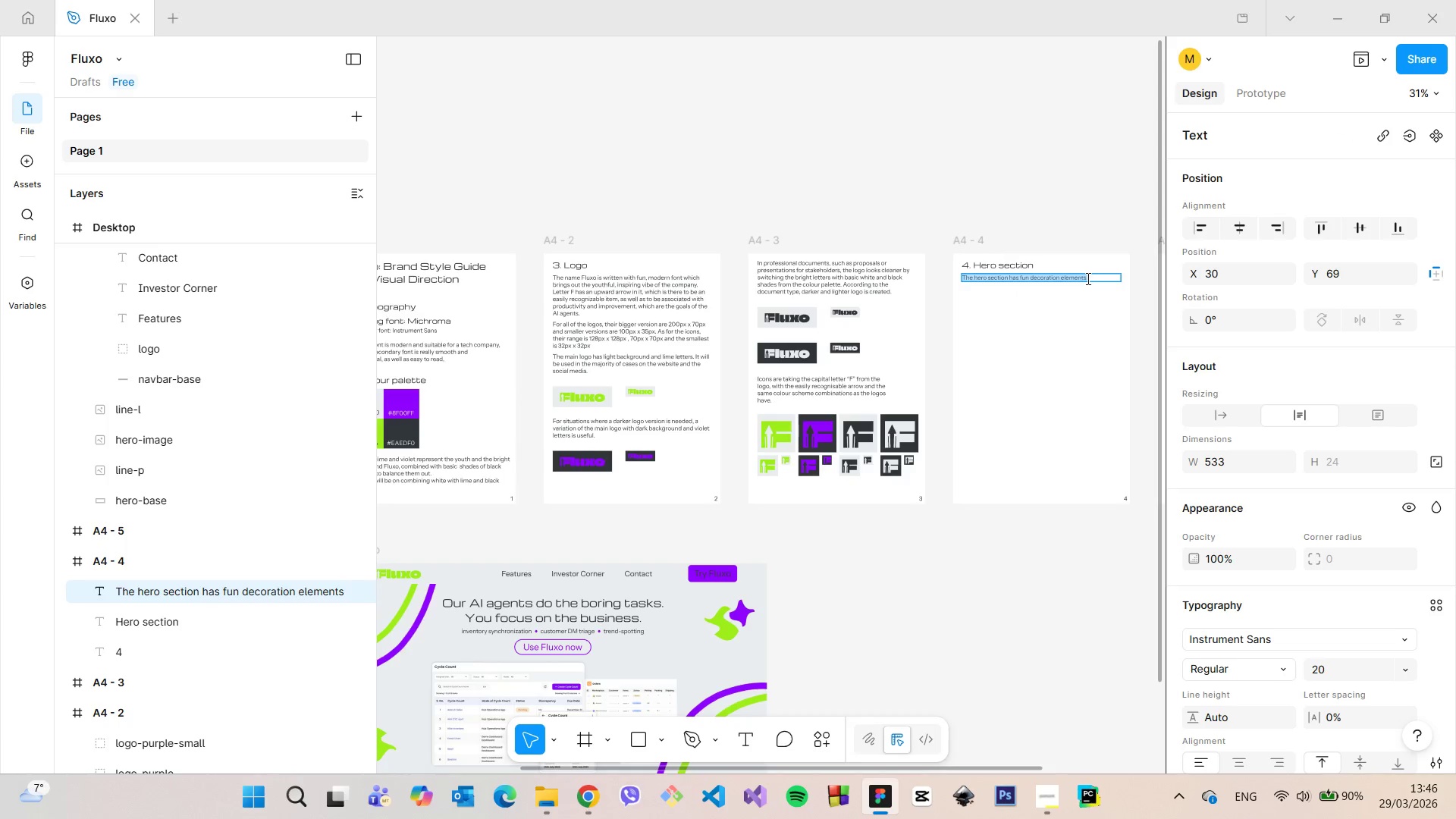 
left_click([1089, 278])
 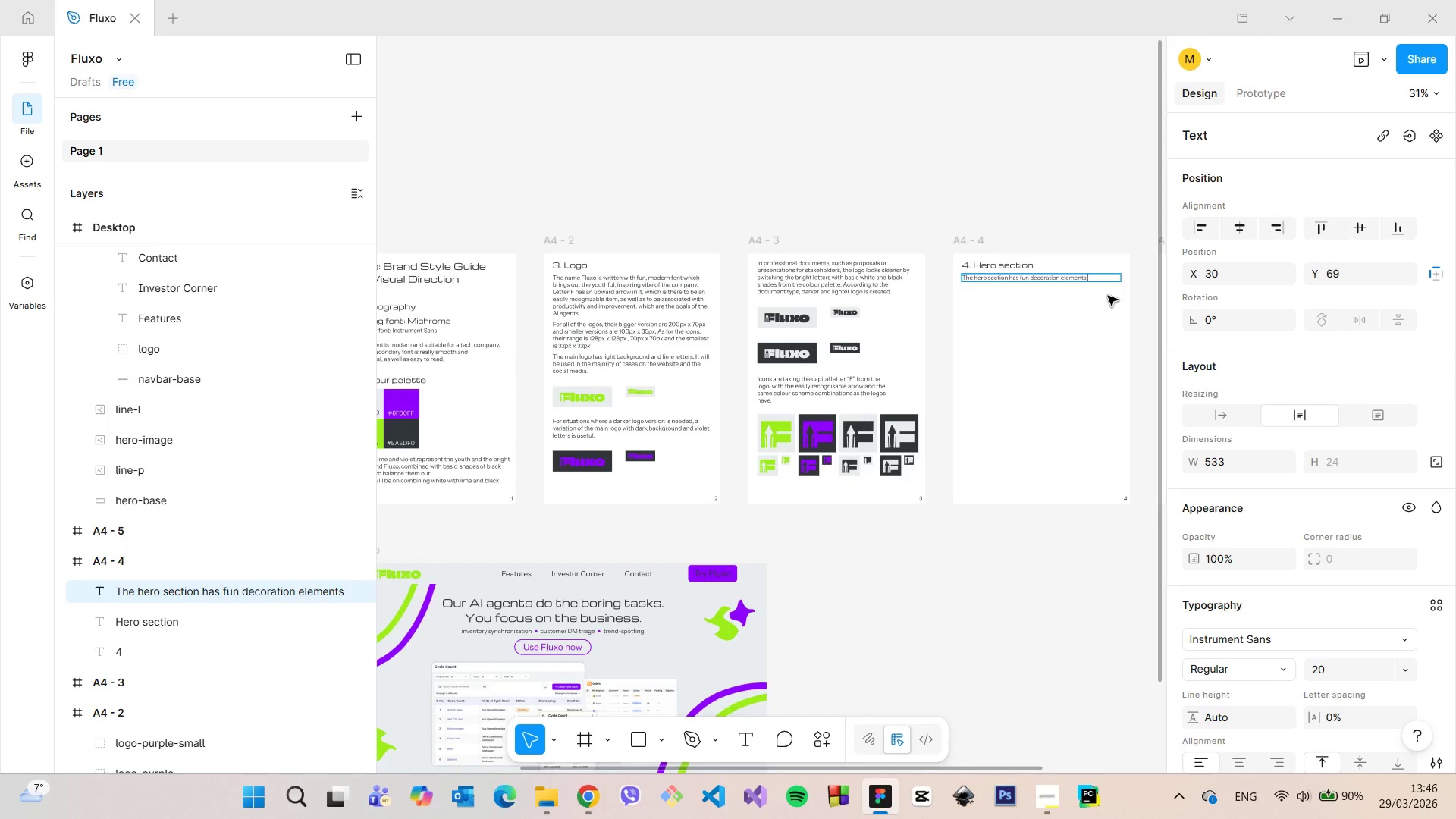 
type( but the key feature )
key(Backspace)
type(s of the agents represented through text and iamges)
 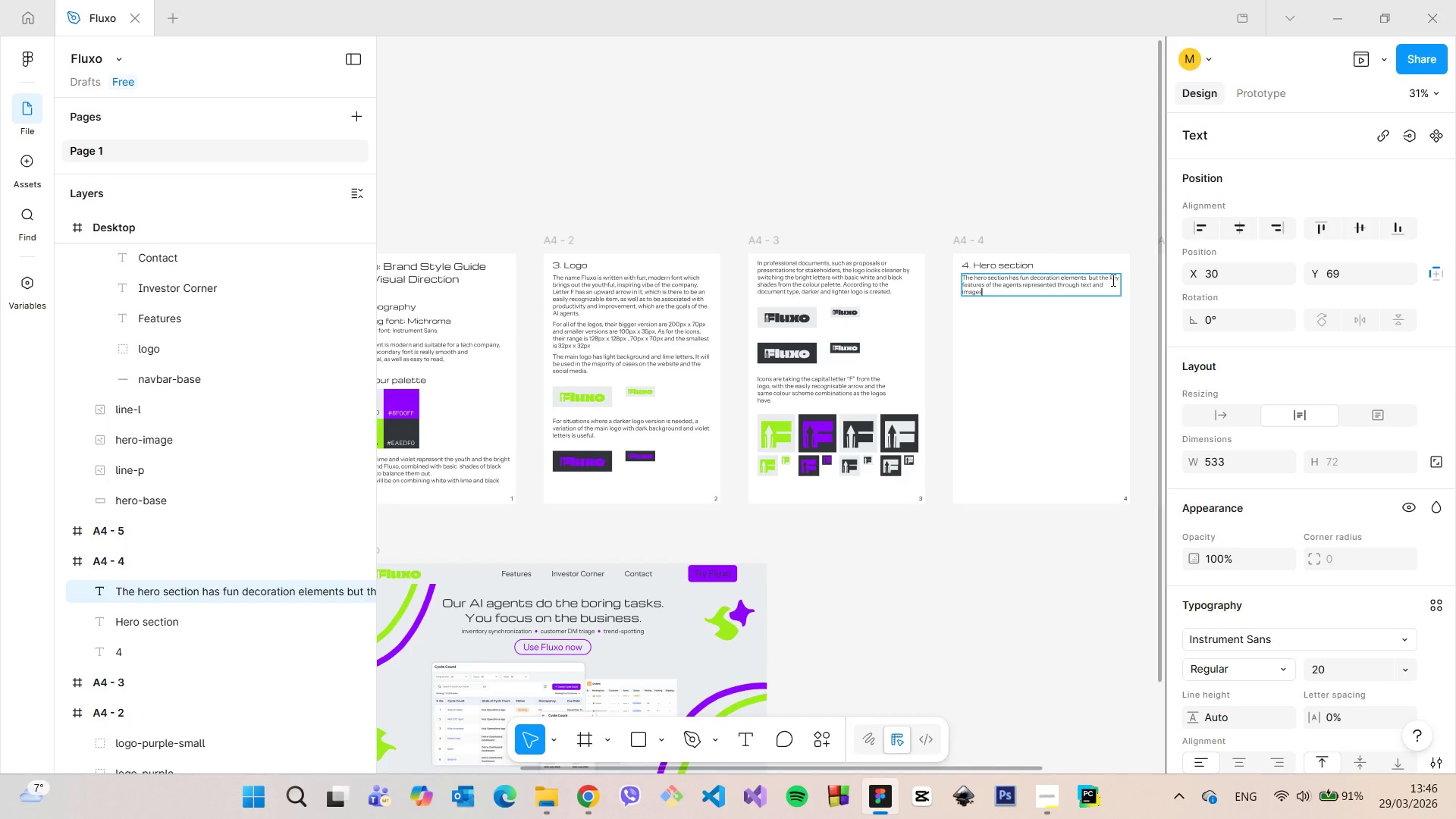 
left_click([1103, 278])
 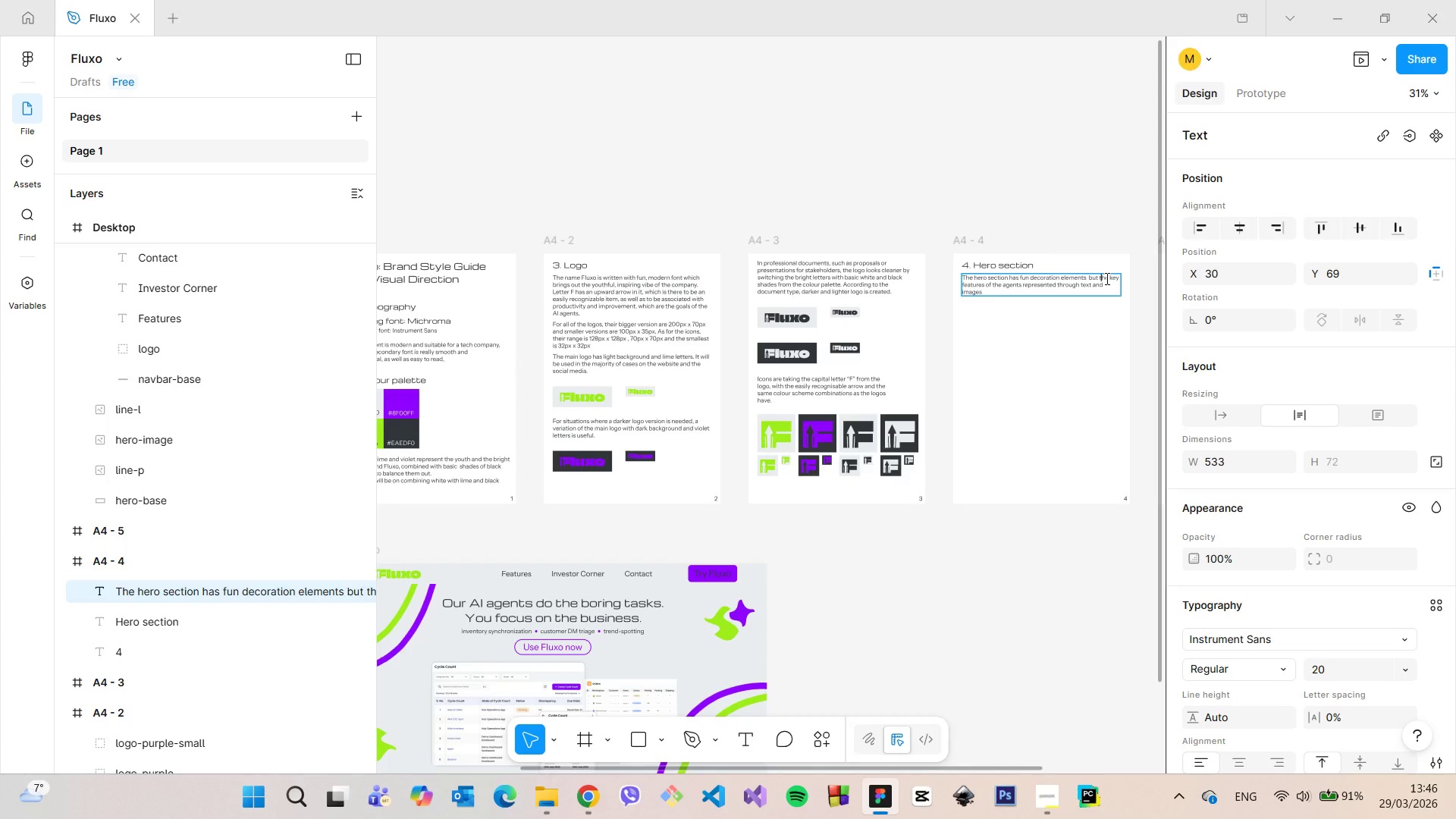 
key(ArrowLeft)
 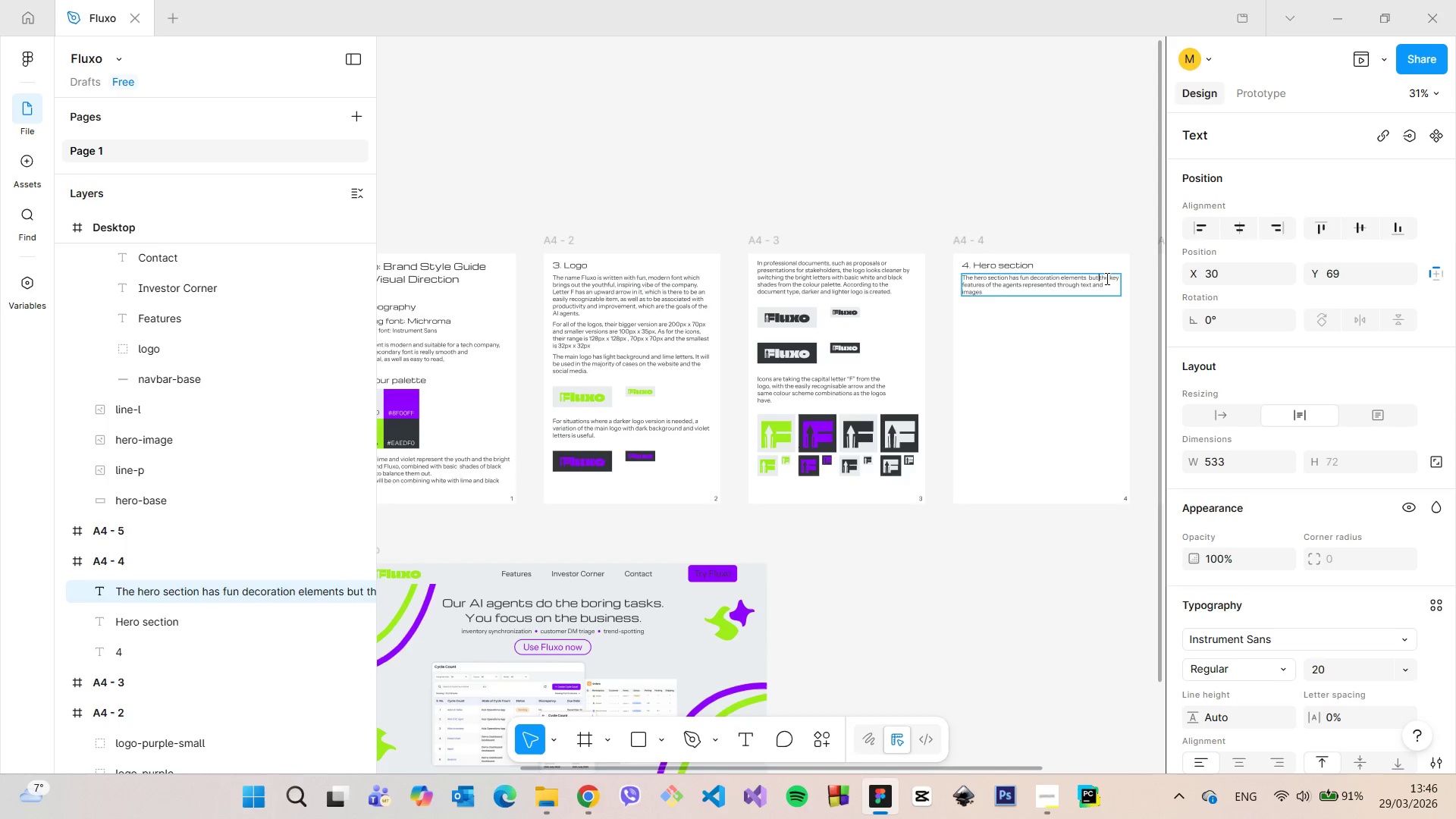 
type(also )
 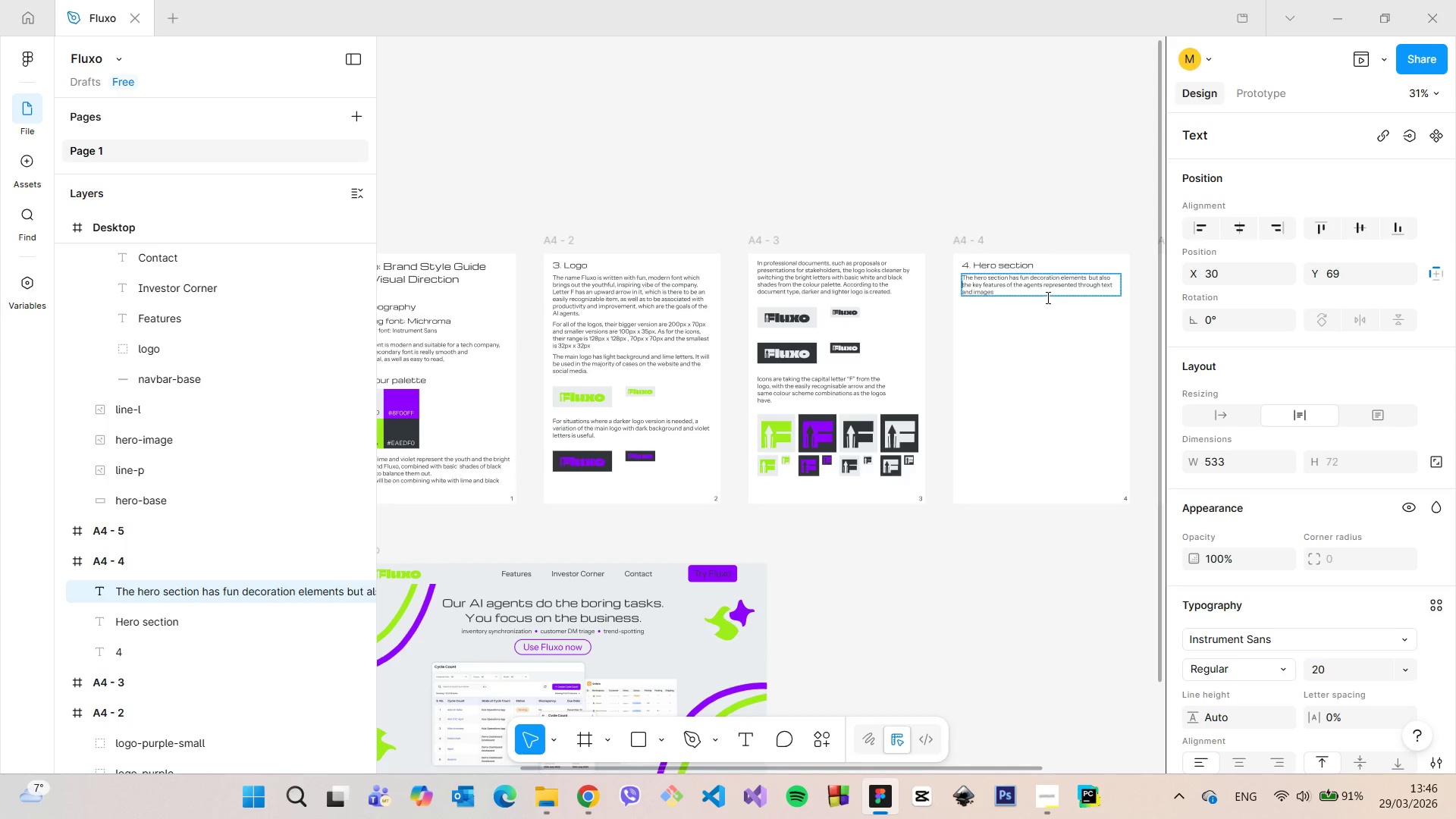 
left_click([1039, 293])
 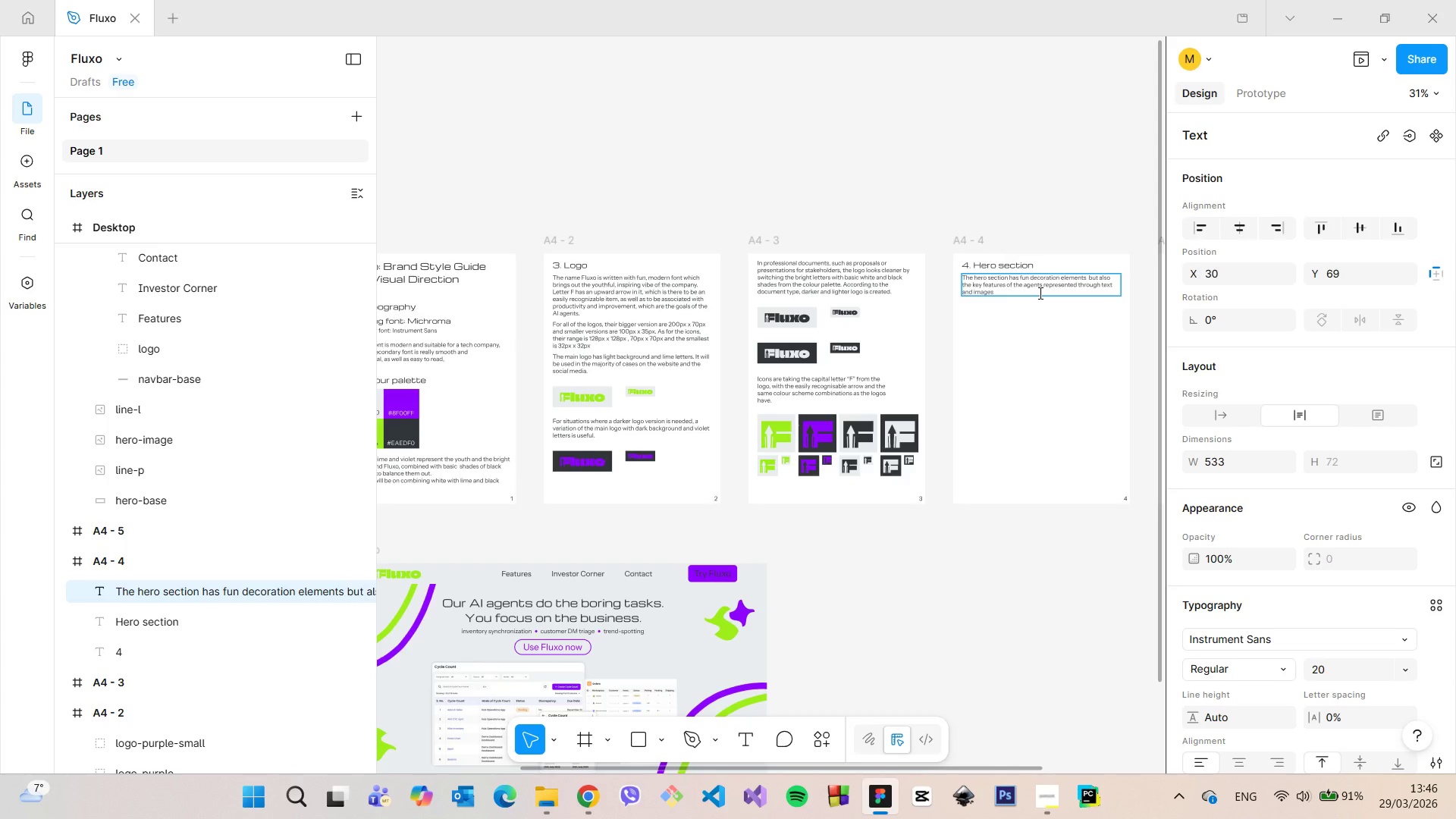 
key(Period)
 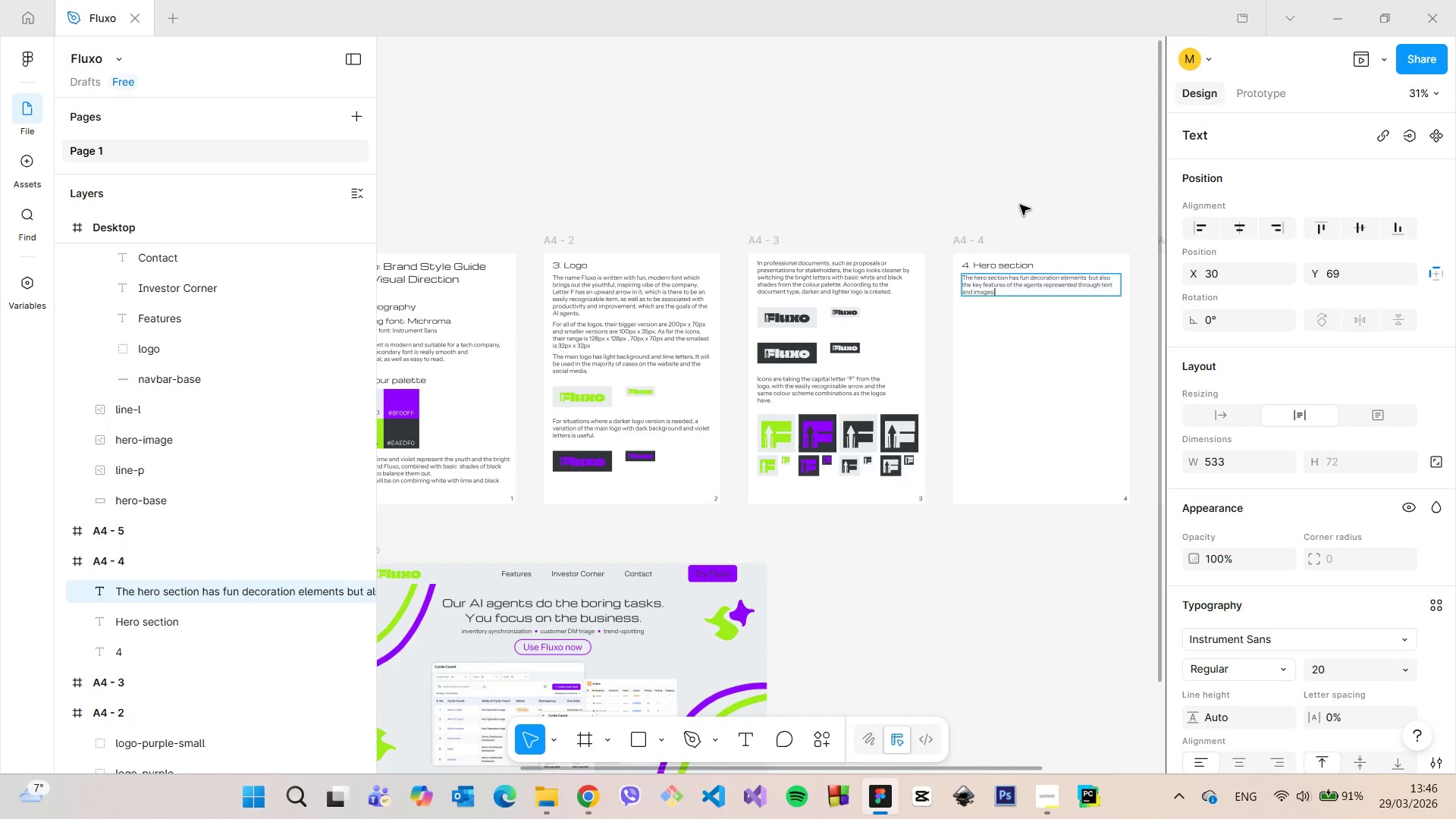 
double_click([1020, 205])
 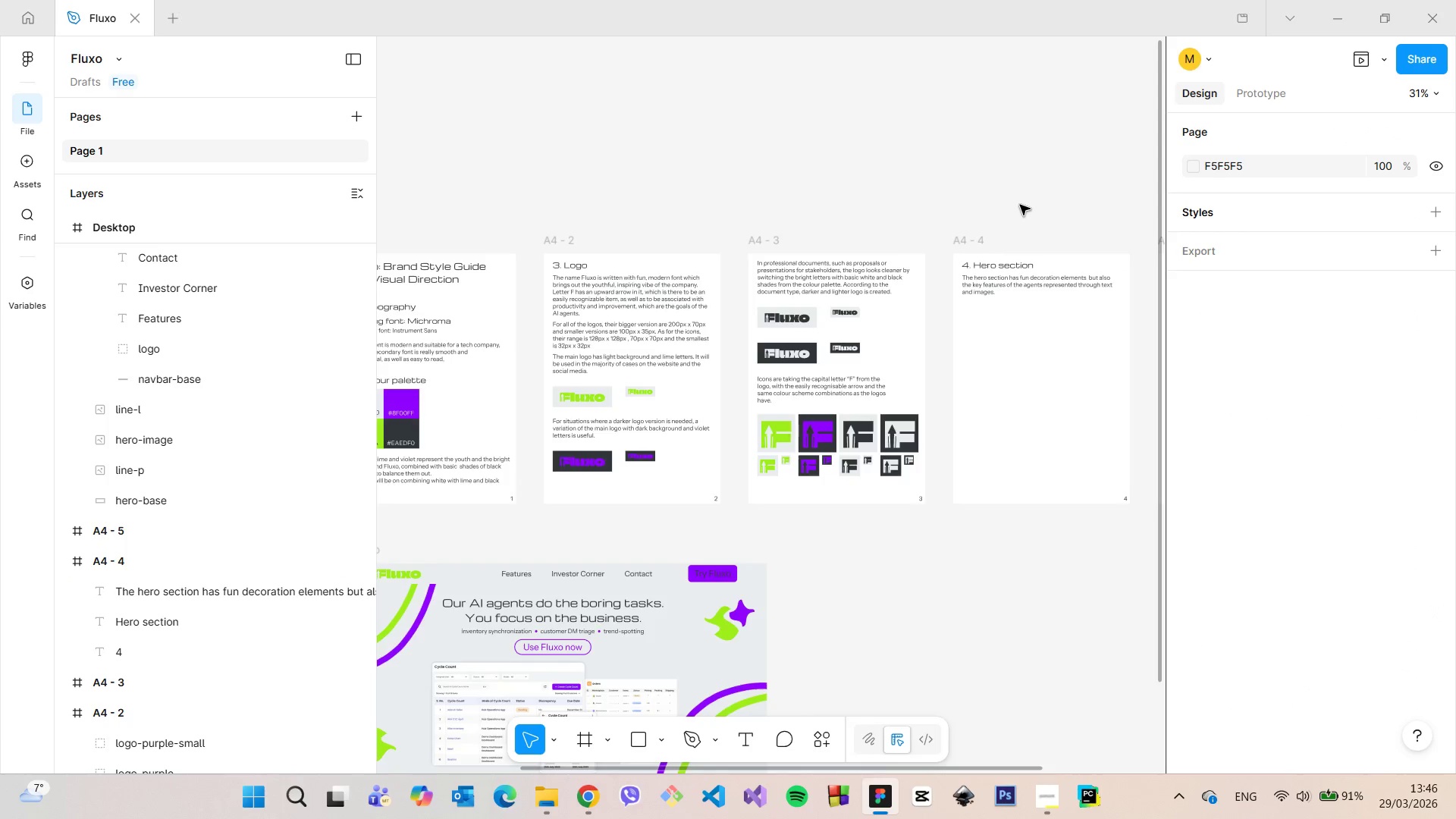 
scroll: coordinate [1020, 205], scroll_direction: down, amount: 4.0
 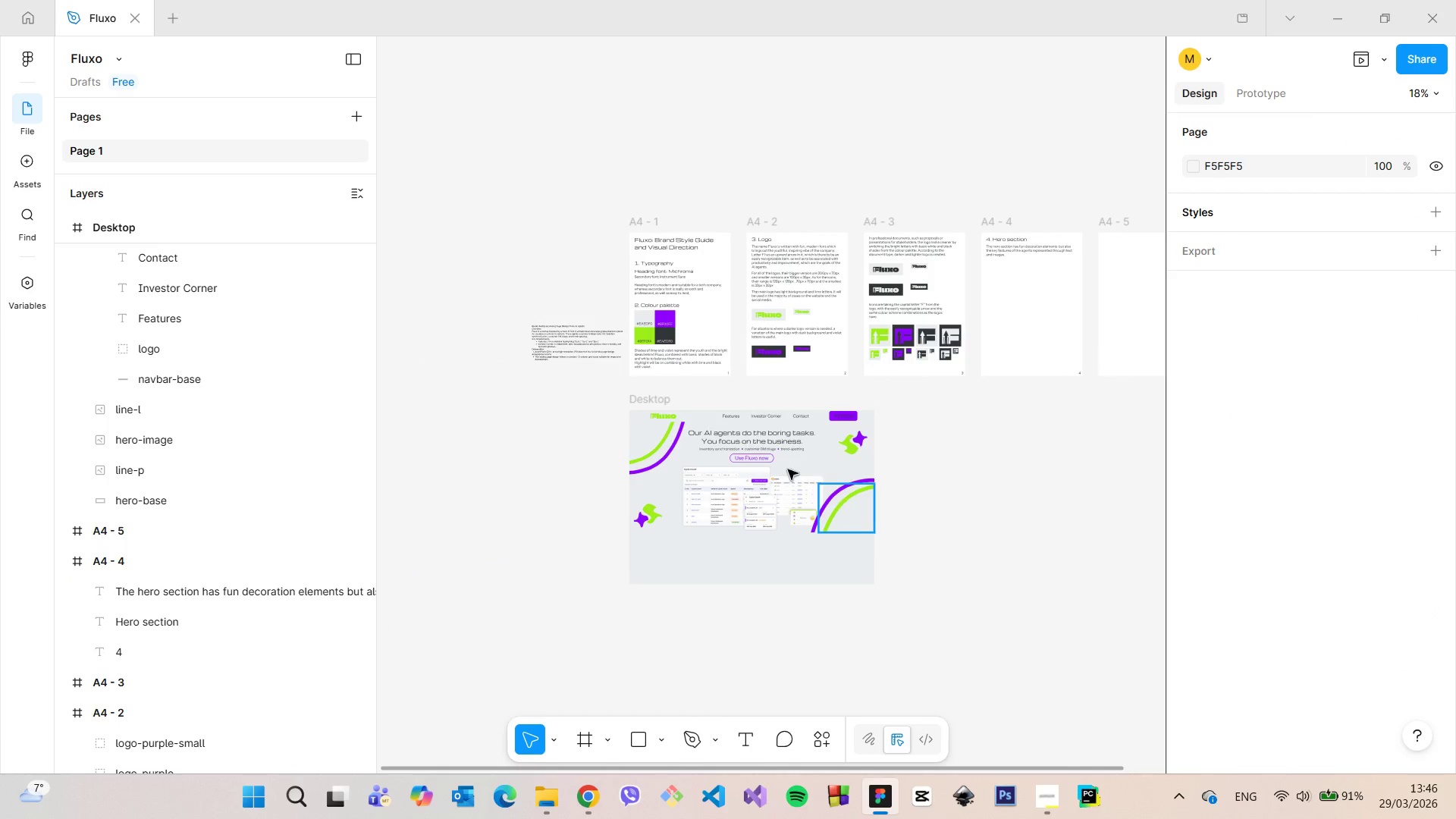 
scroll: coordinate [757, 459], scroll_direction: up, amount: 4.0
 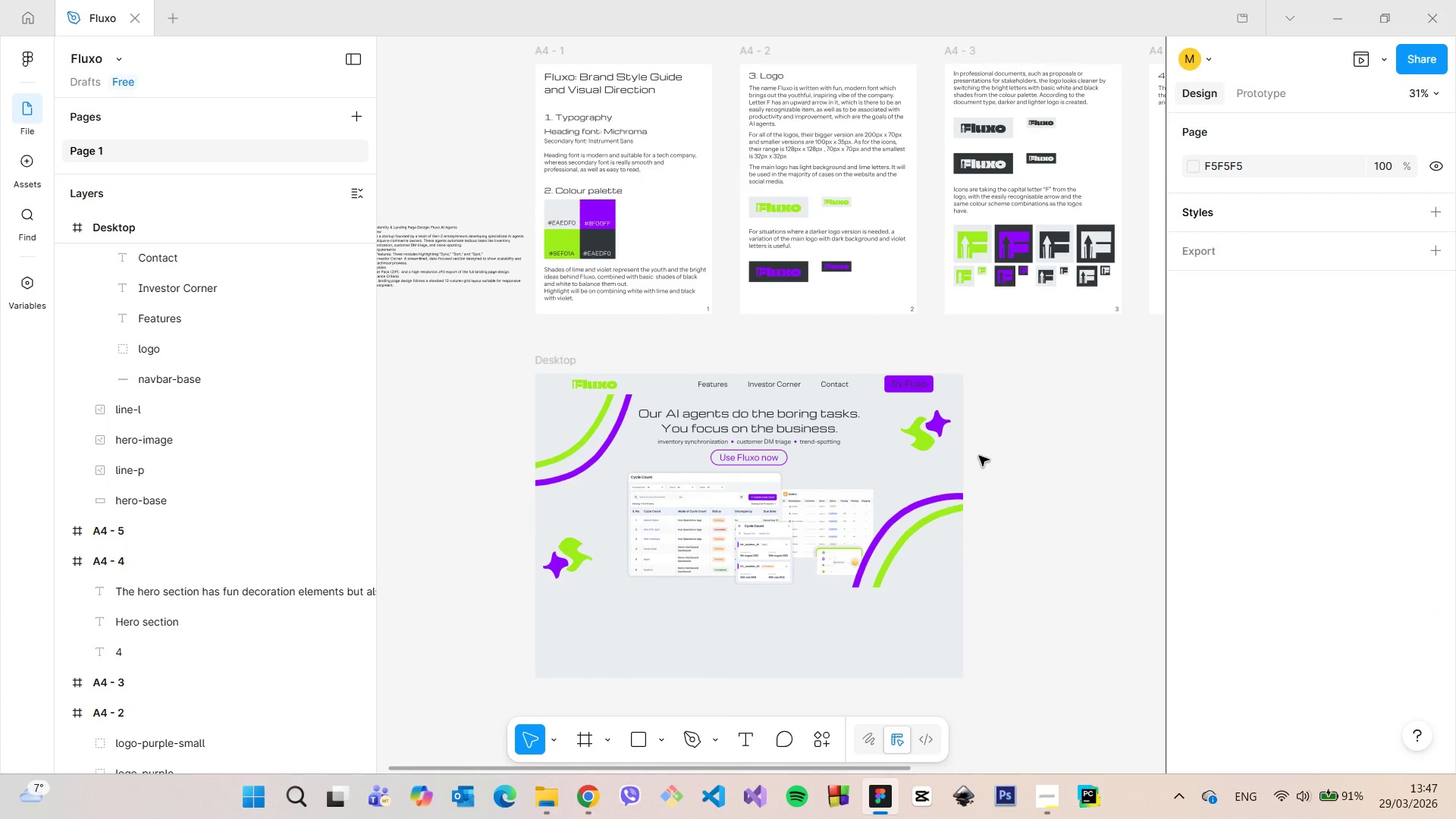 
wait(5.68)
 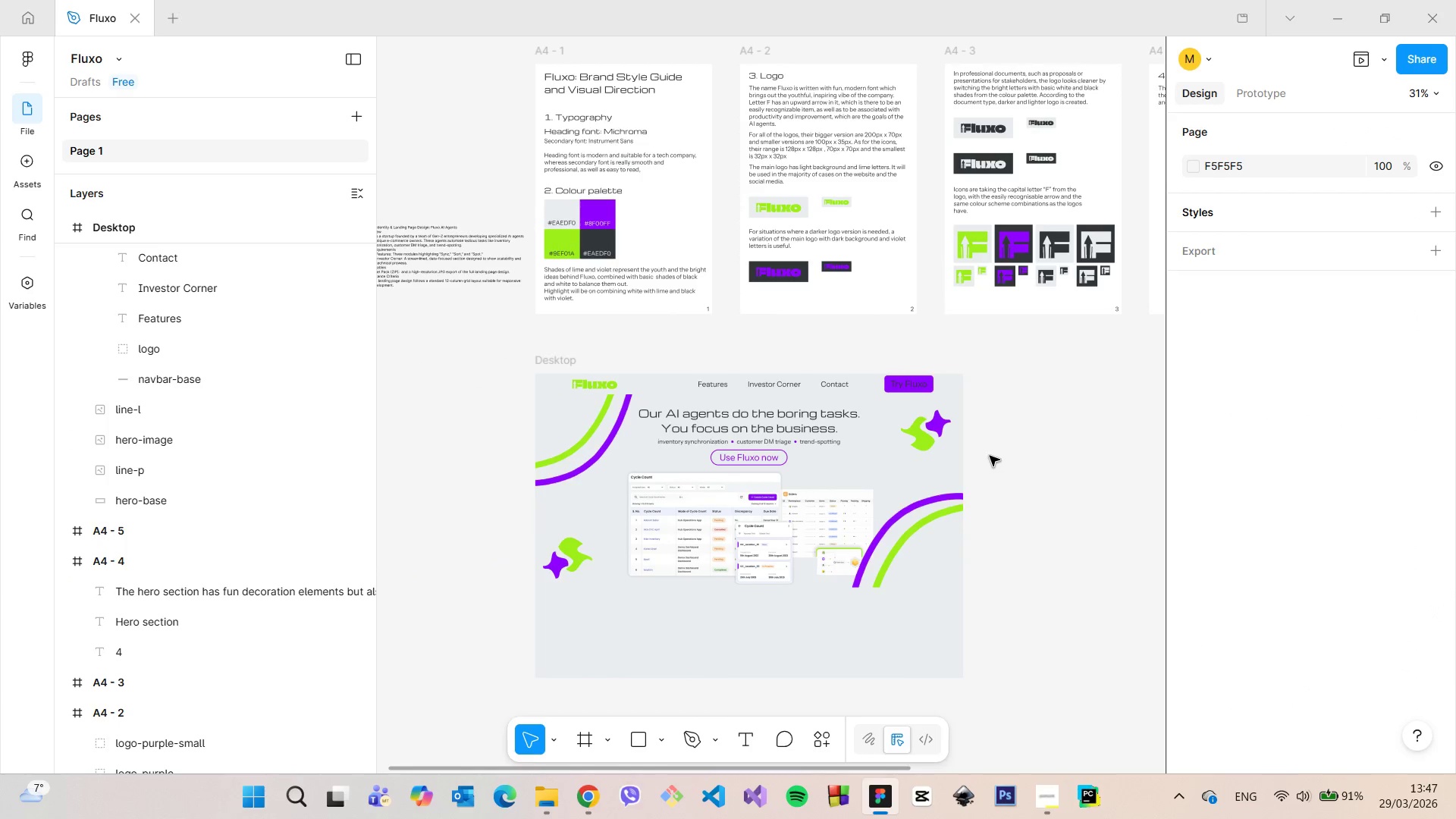 
left_click([757, 460])
 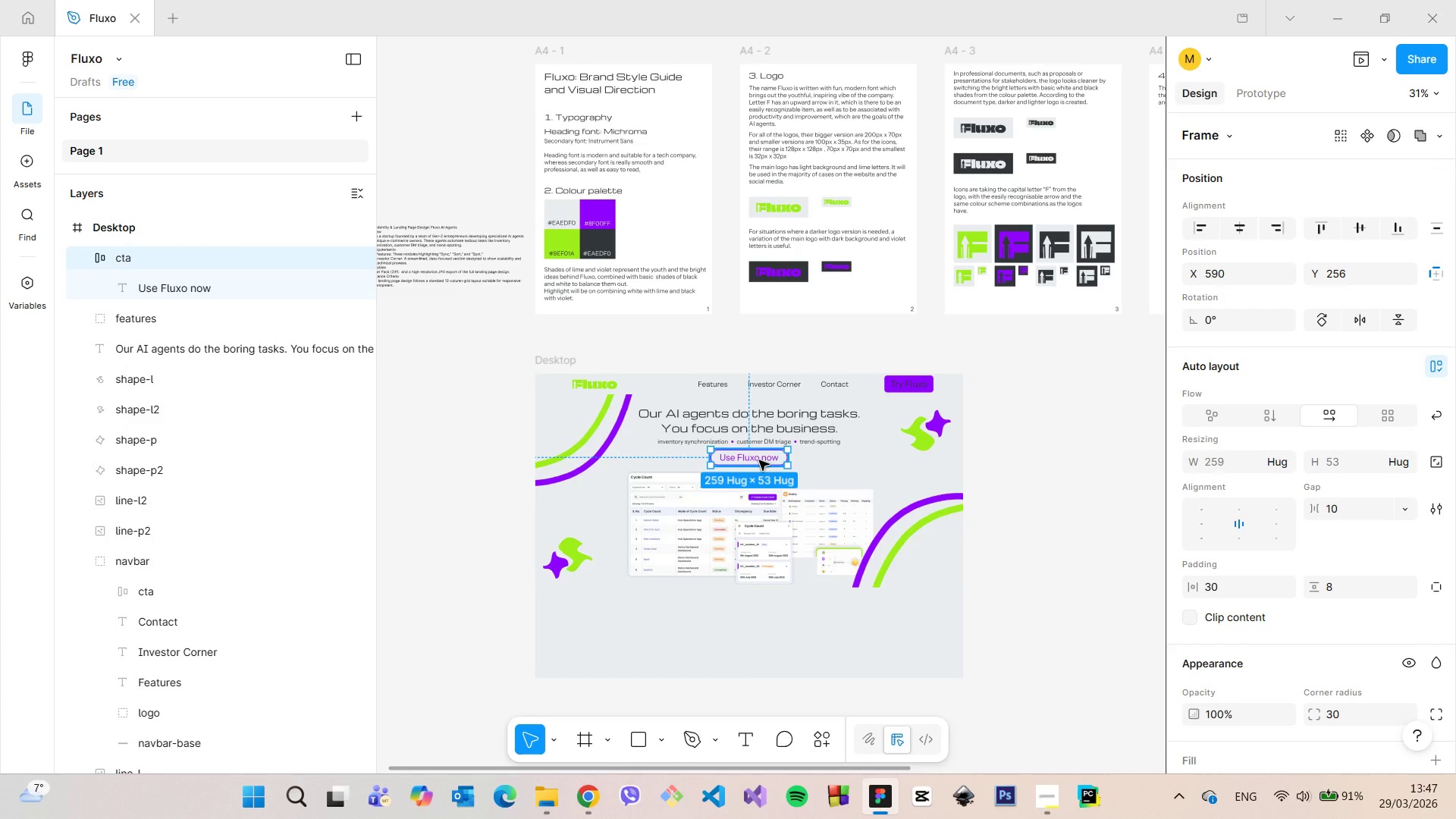 
scroll: coordinate [759, 460], scroll_direction: up, amount: 11.0
 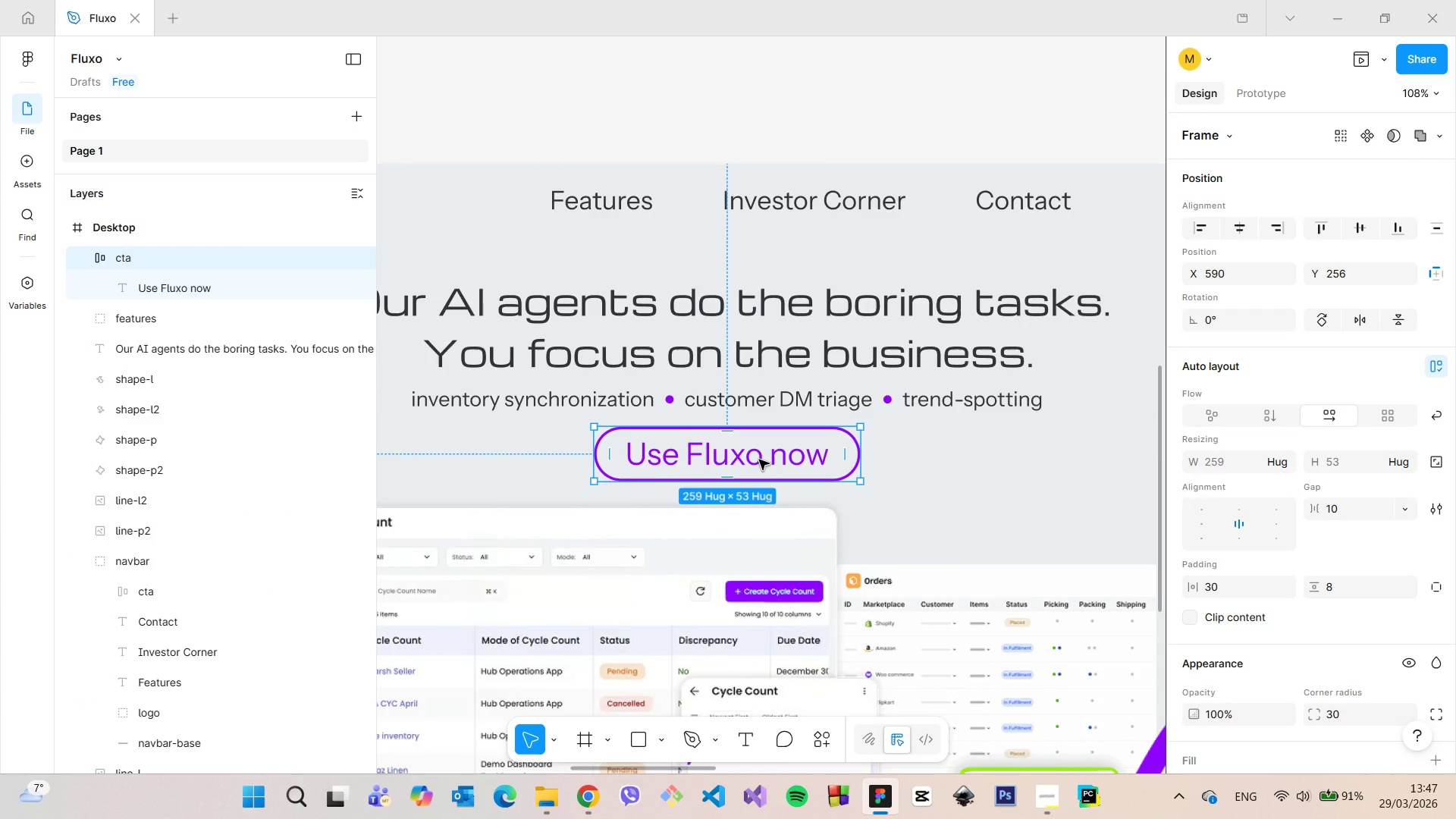 
scroll: coordinate [759, 460], scroll_direction: down, amount: 5.0
 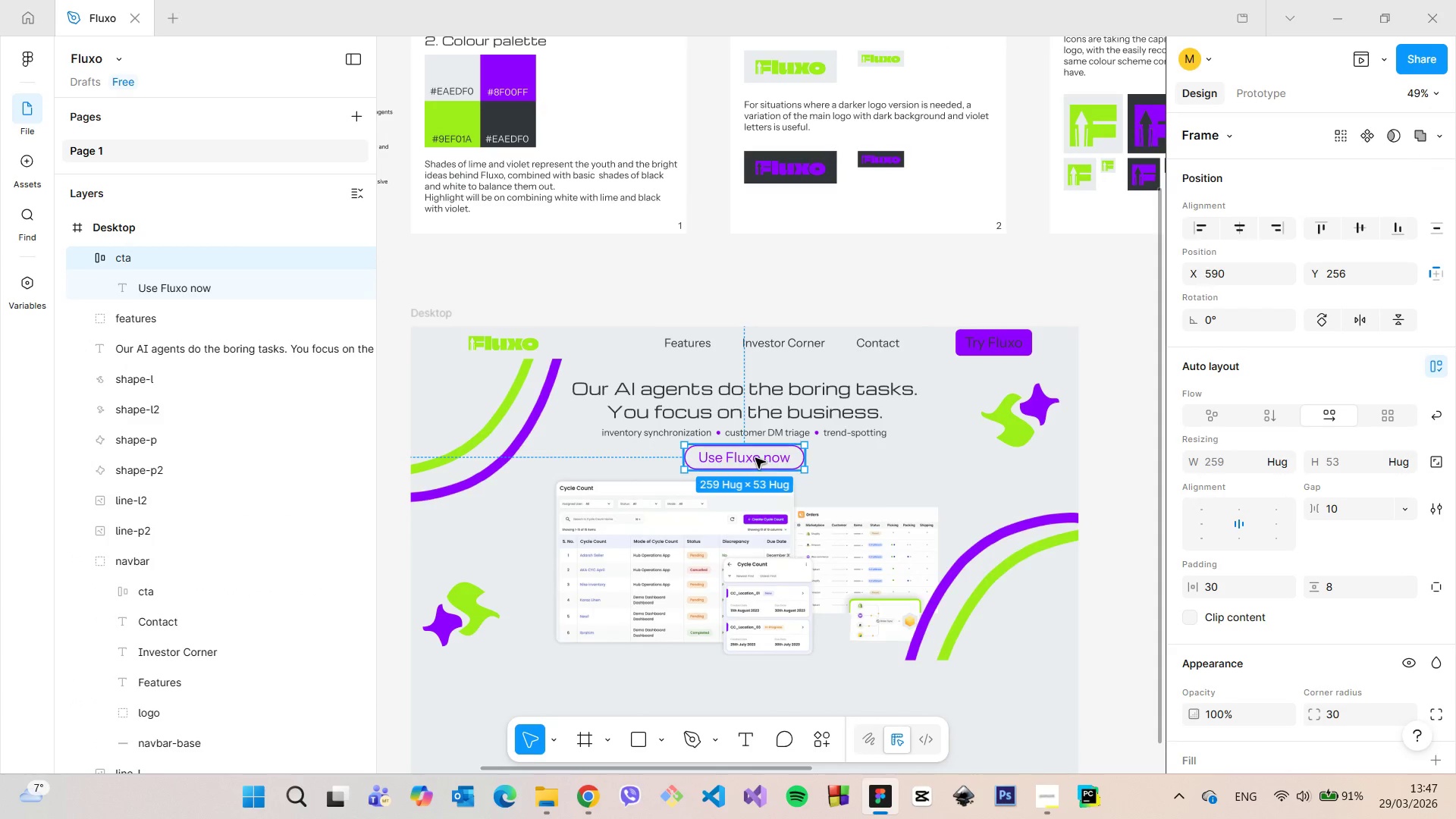 
hold_key(key=AltLeft, duration=1.52)
left_click_drag(start_coordinate=[755, 458], to_coordinate=[981, 119])
 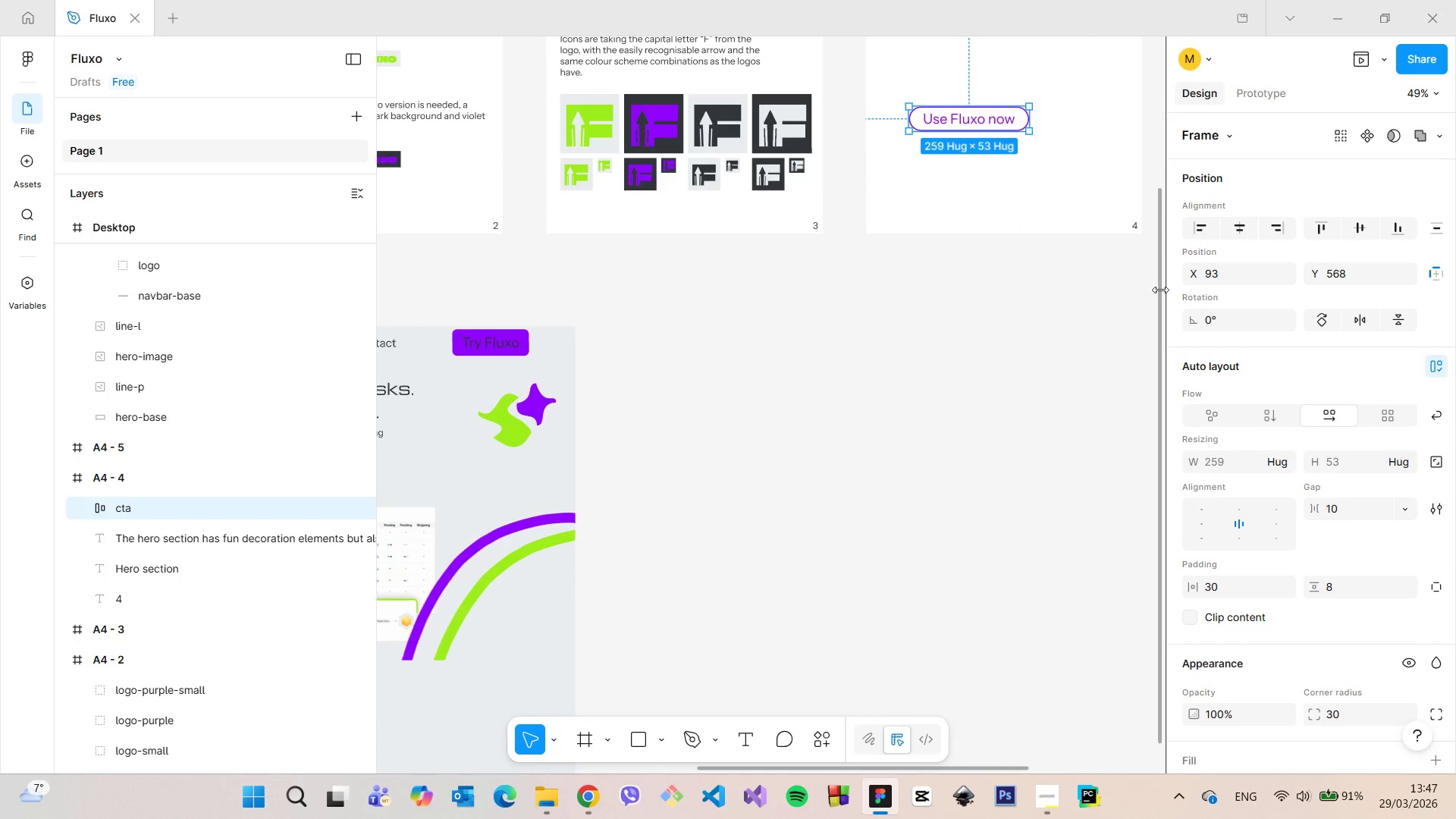 
hold_key(key=AltLeft, duration=1.0)
 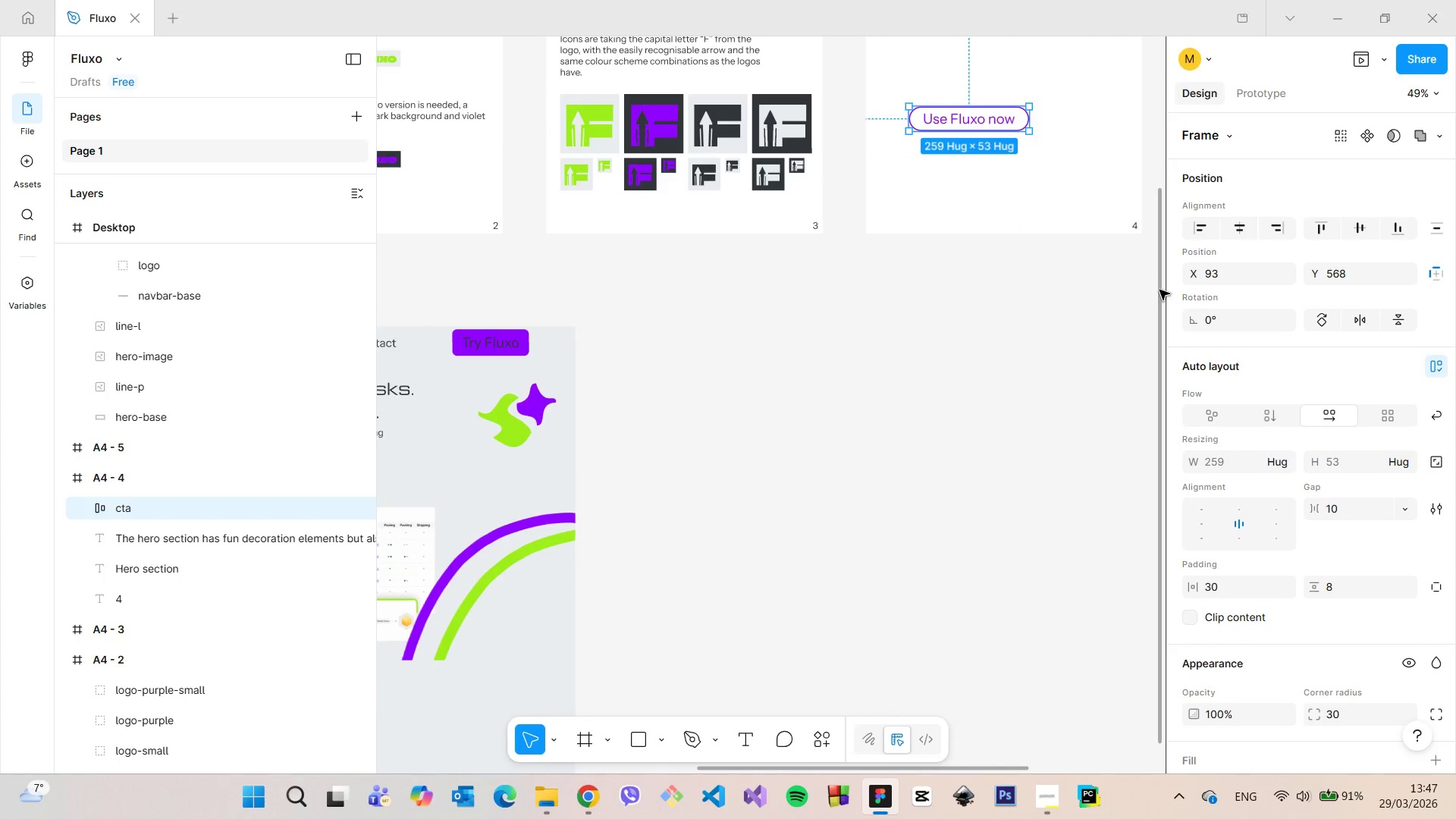 
left_click_drag(start_coordinate=[1159, 290], to_coordinate=[1126, 50])
 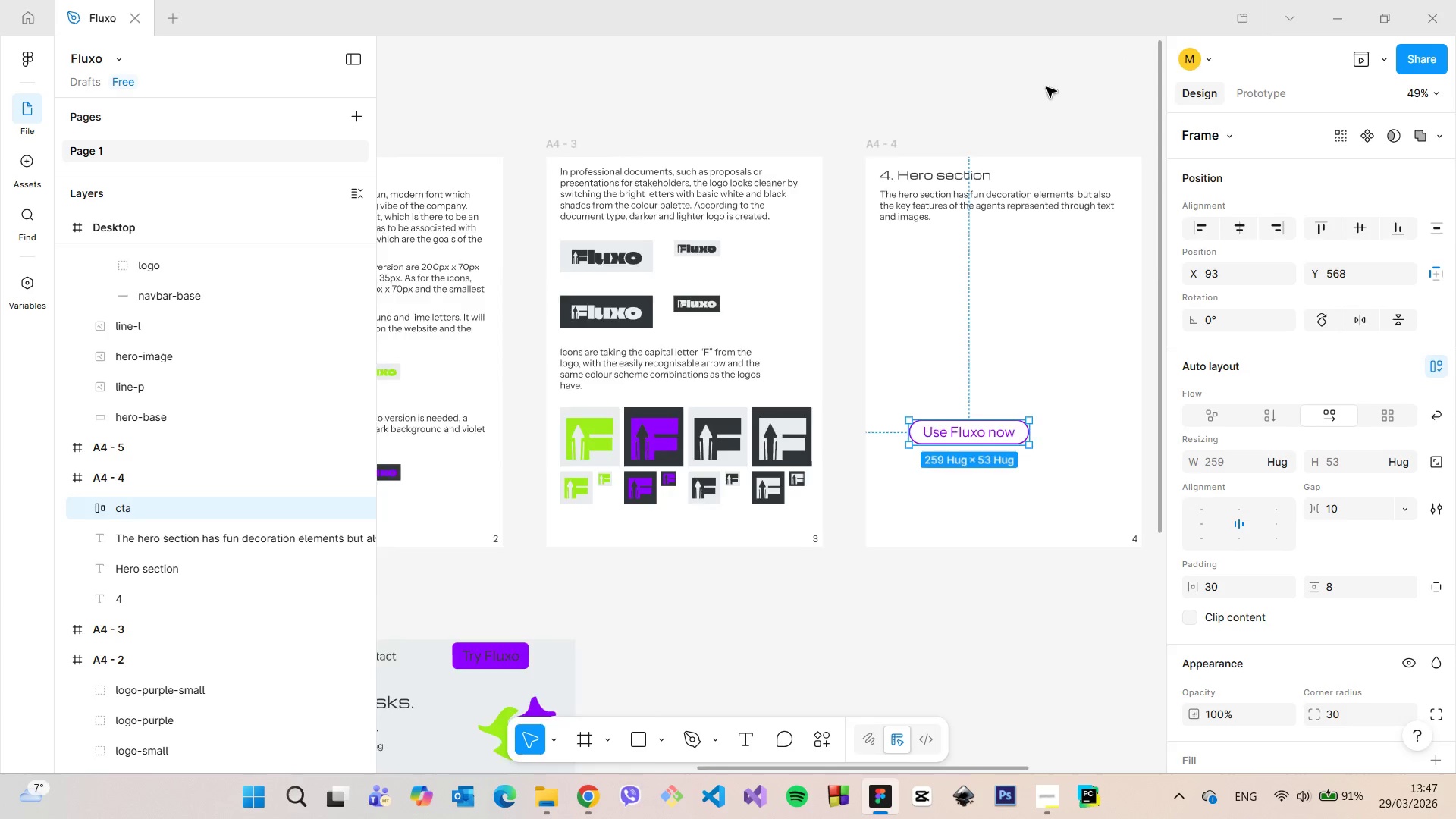 
scroll: coordinate [943, 623], scroll_direction: down, amount: 2.0
 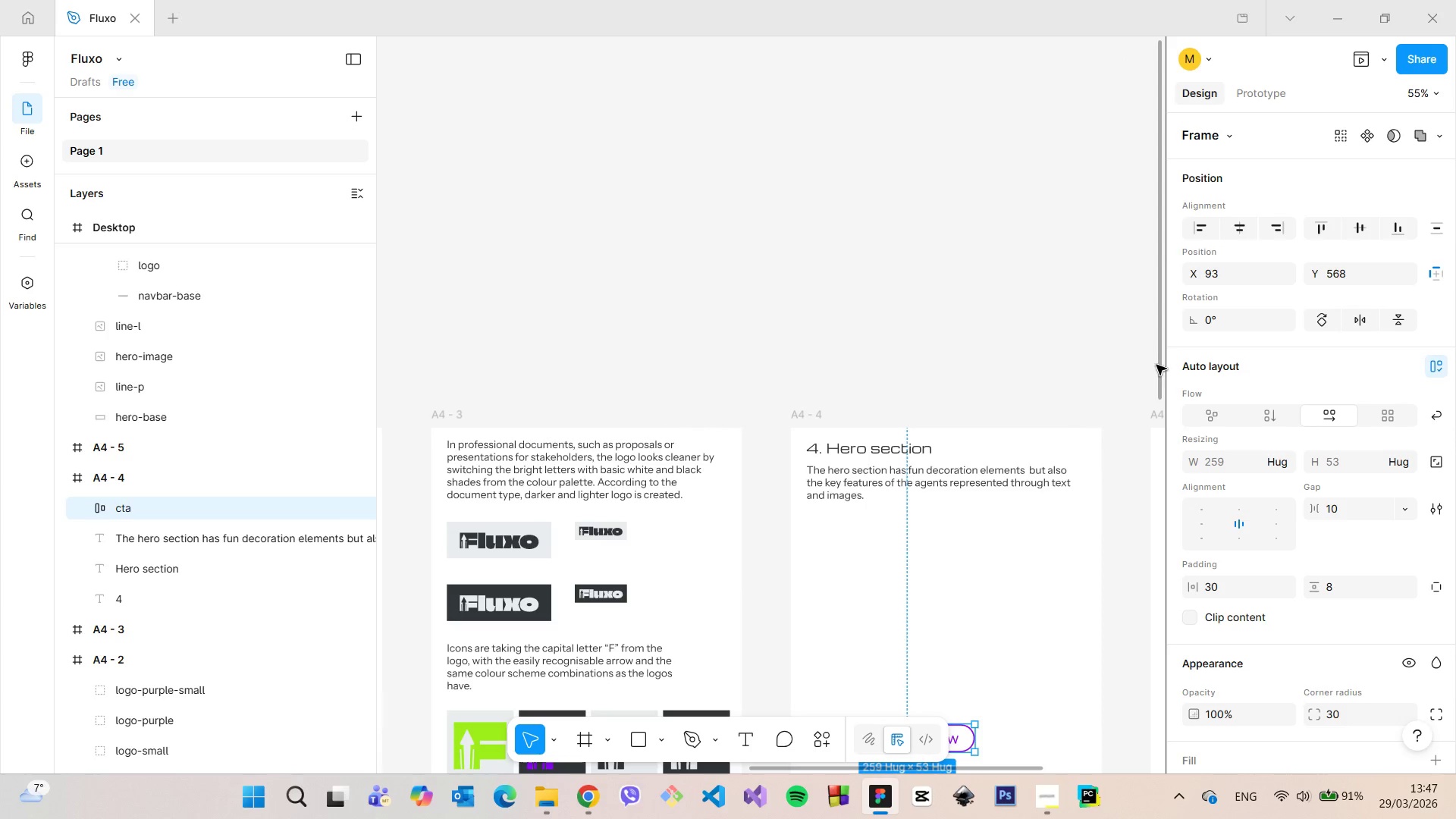 
left_click_drag(start_coordinate=[1156, 365], to_coordinate=[1162, 411])
 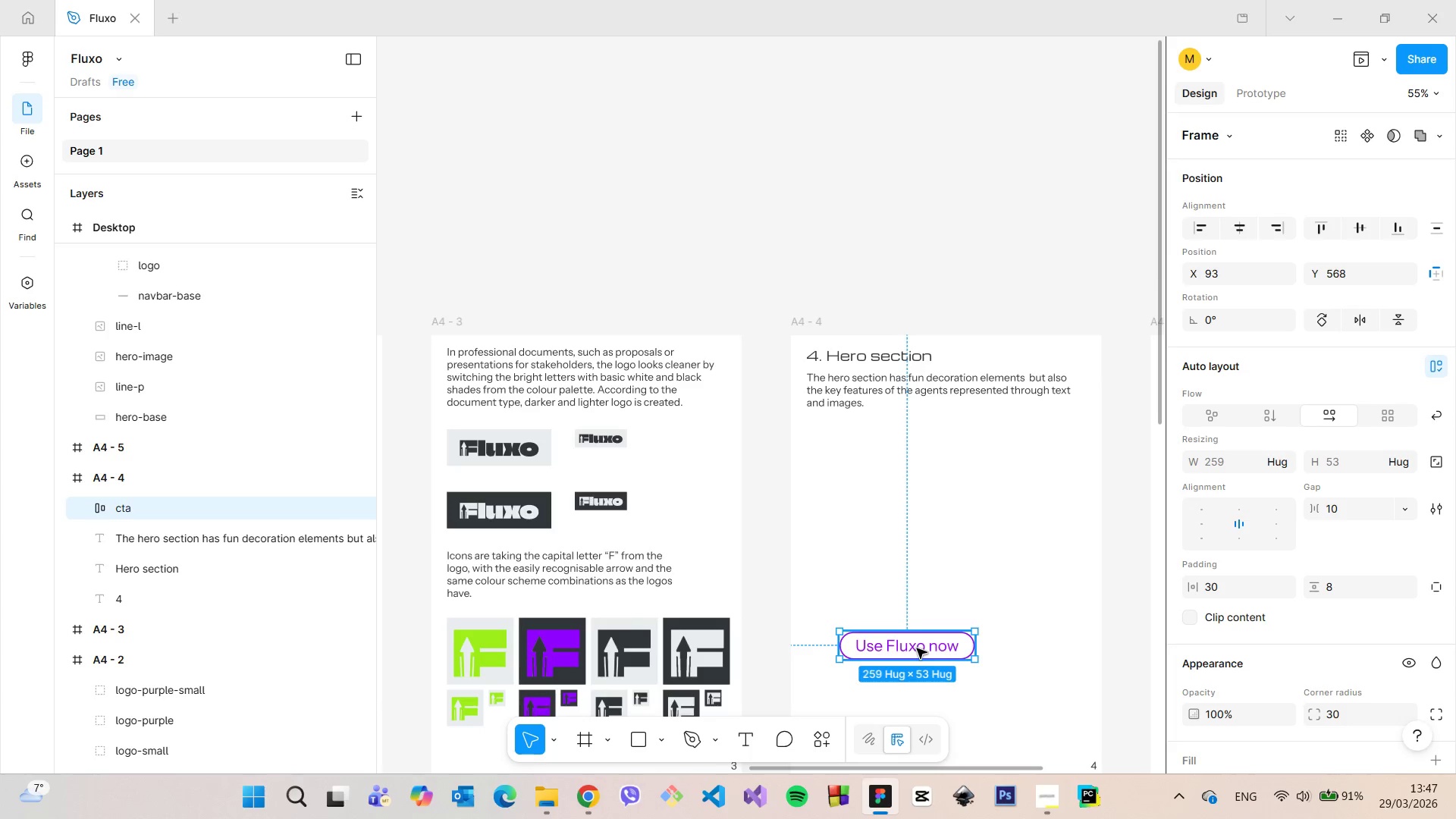 
left_click_drag(start_coordinate=[917, 648], to_coordinate=[885, 444])
 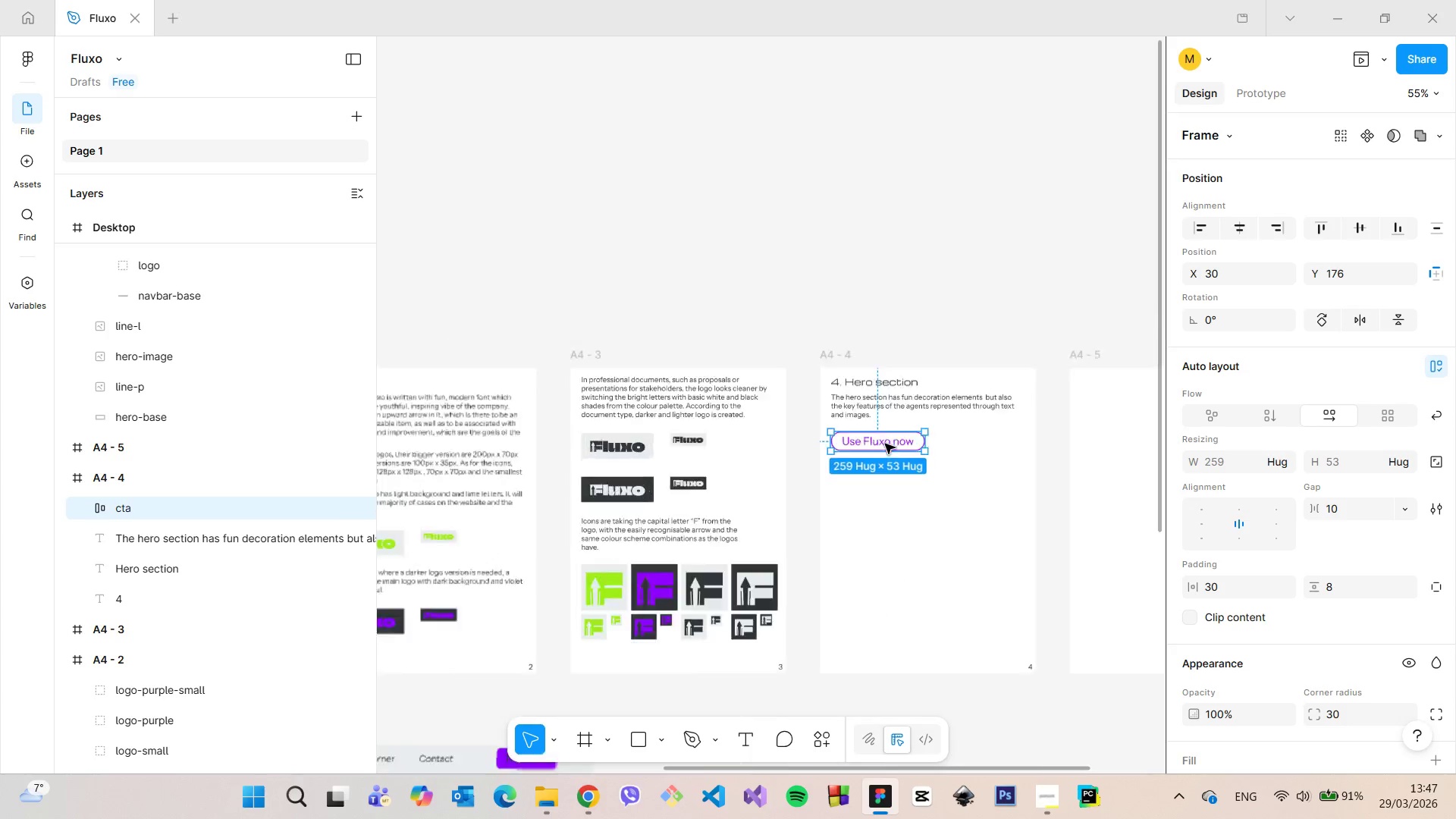 
scroll: coordinate [885, 444], scroll_direction: down, amount: 12.0
 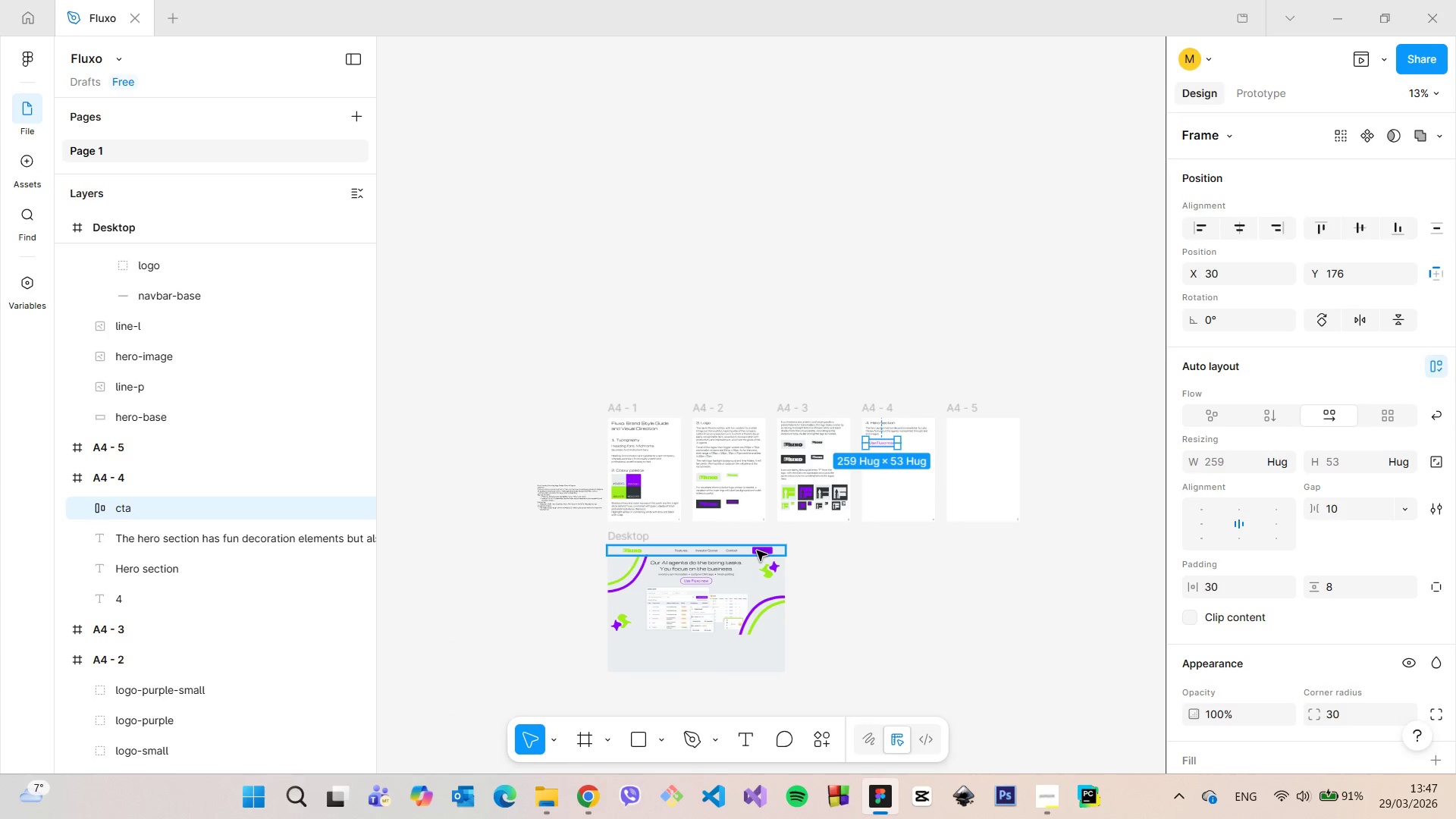 
double_click([757, 551])
 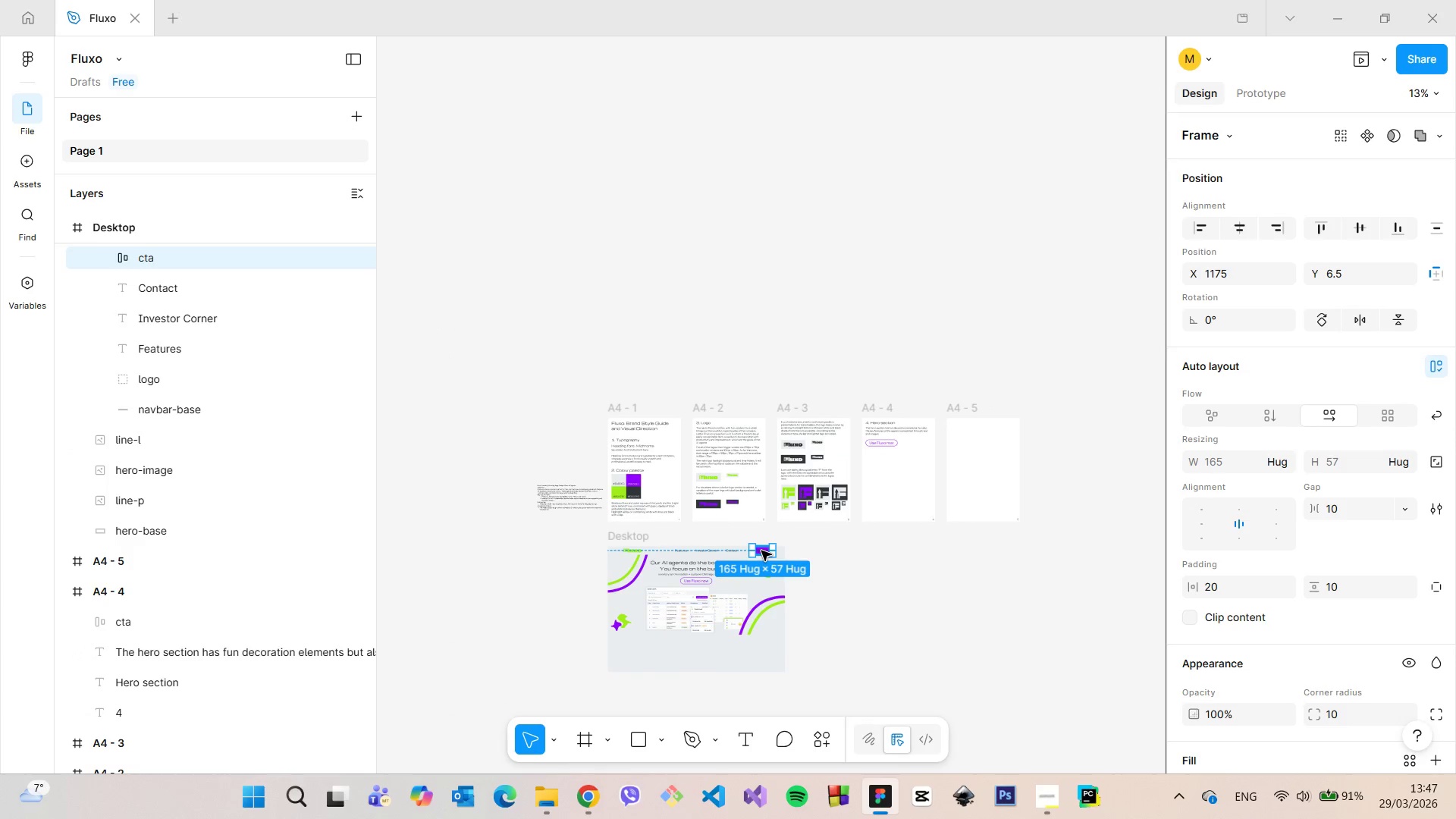 
hold_key(key=AltLeft, duration=1.25)
left_click_drag(start_coordinate=[761, 551], to_coordinate=[920, 447])
 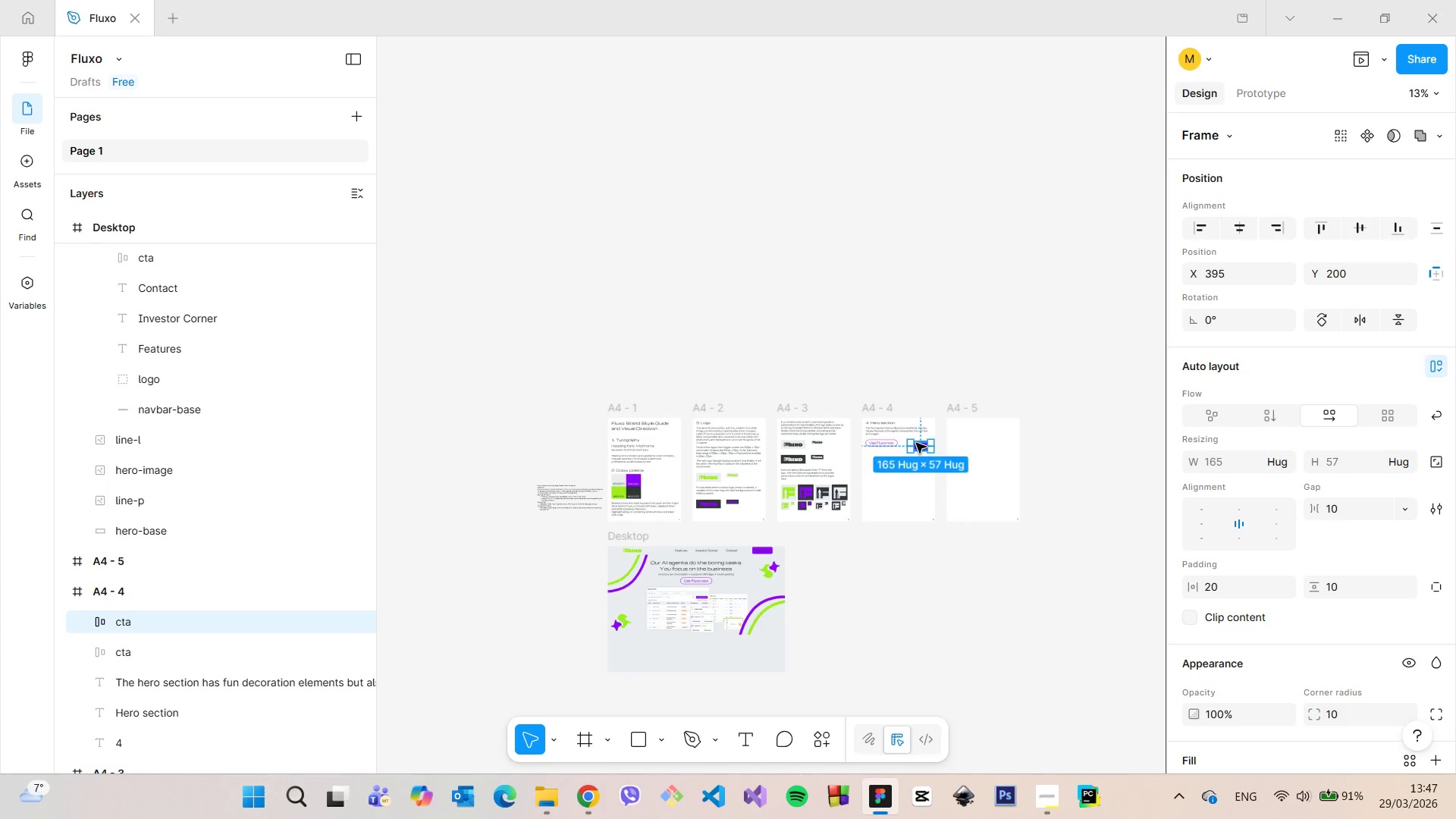 
scroll: coordinate [916, 443], scroll_direction: up, amount: 12.0
 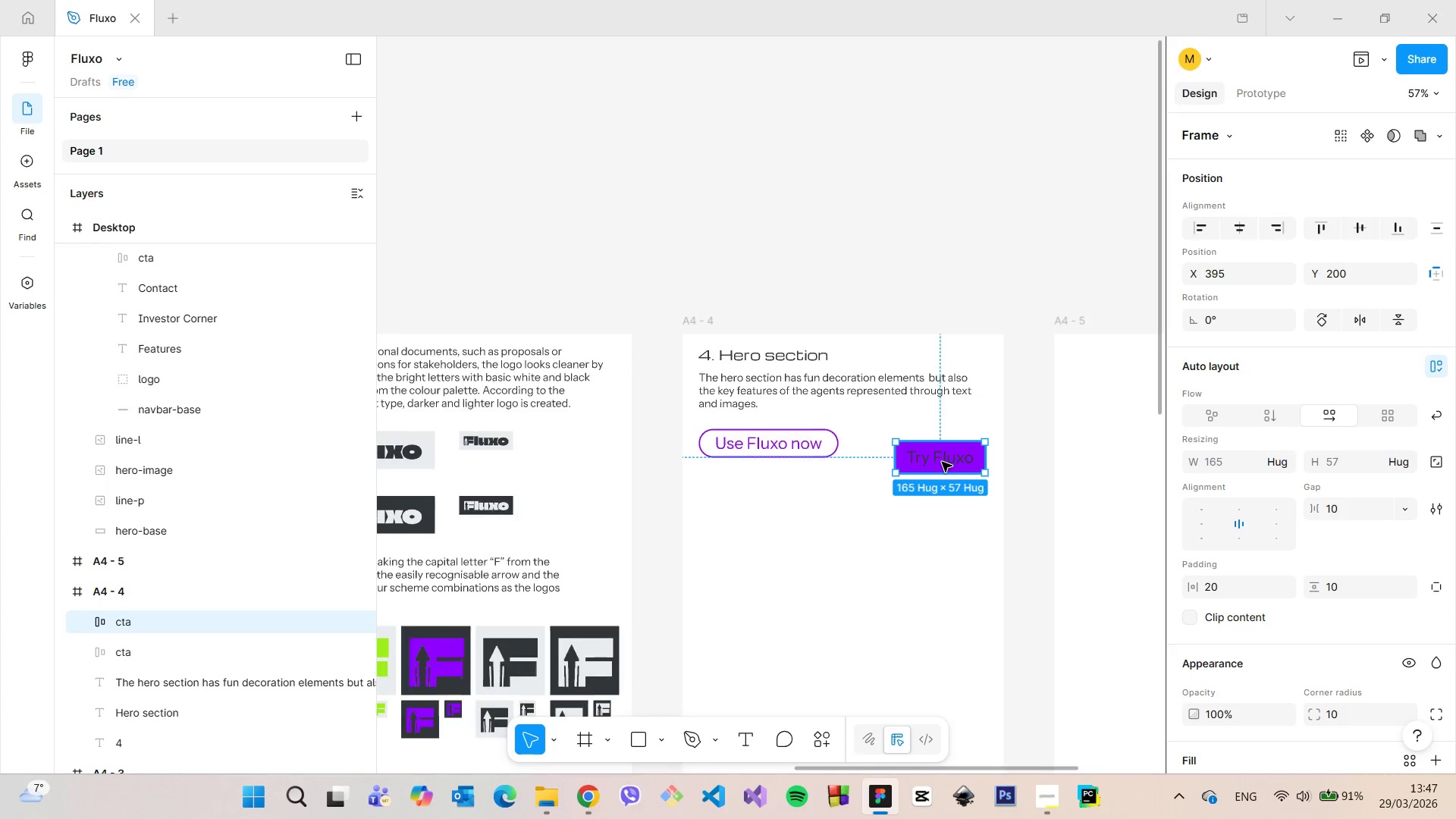 
left_click_drag(start_coordinate=[942, 462], to_coordinate=[936, 447])
 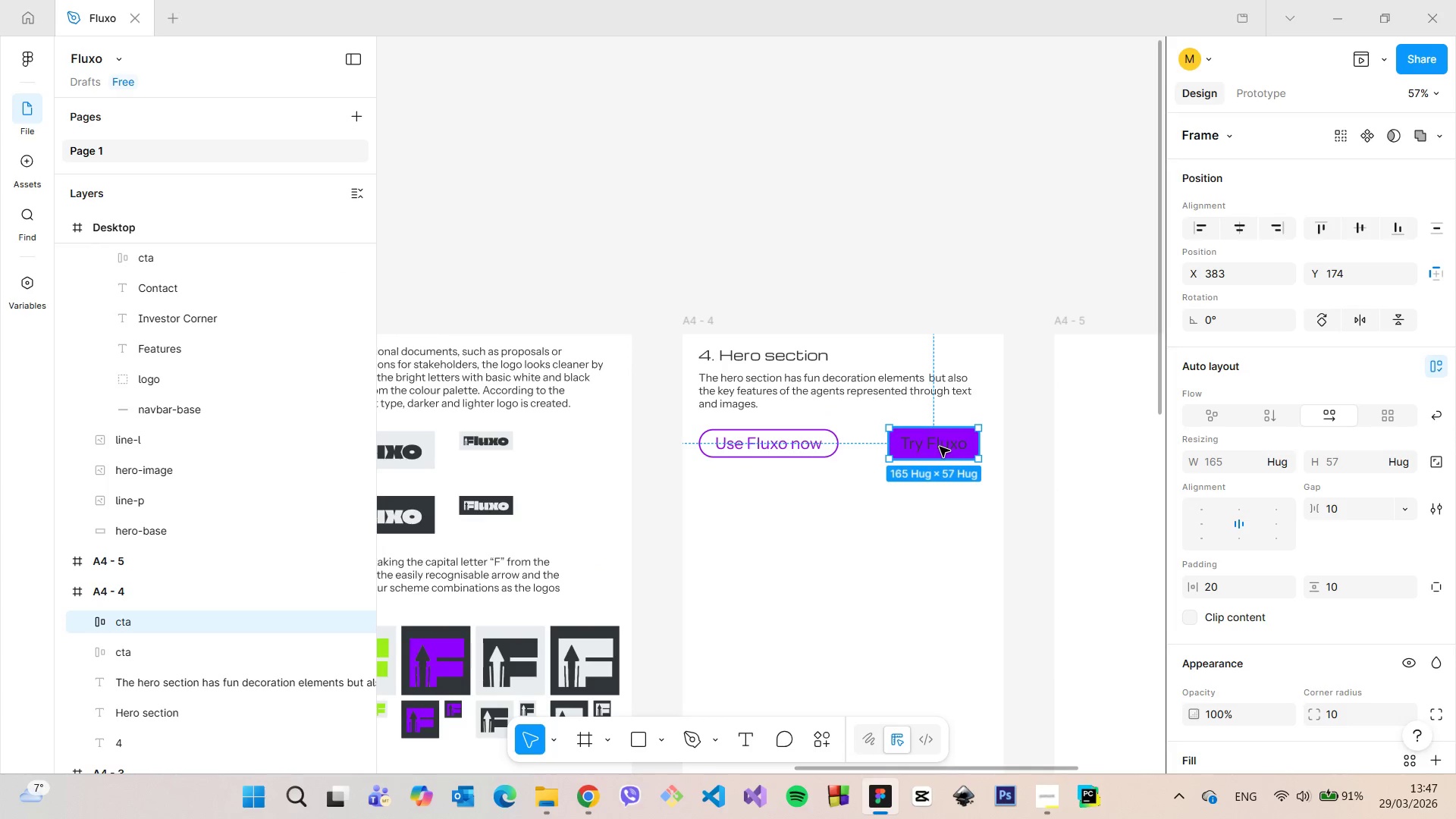 
hold_key(key=AltLeft, duration=1.42)
left_click_drag(start_coordinate=[940, 447], to_coordinate=[940, 491])
 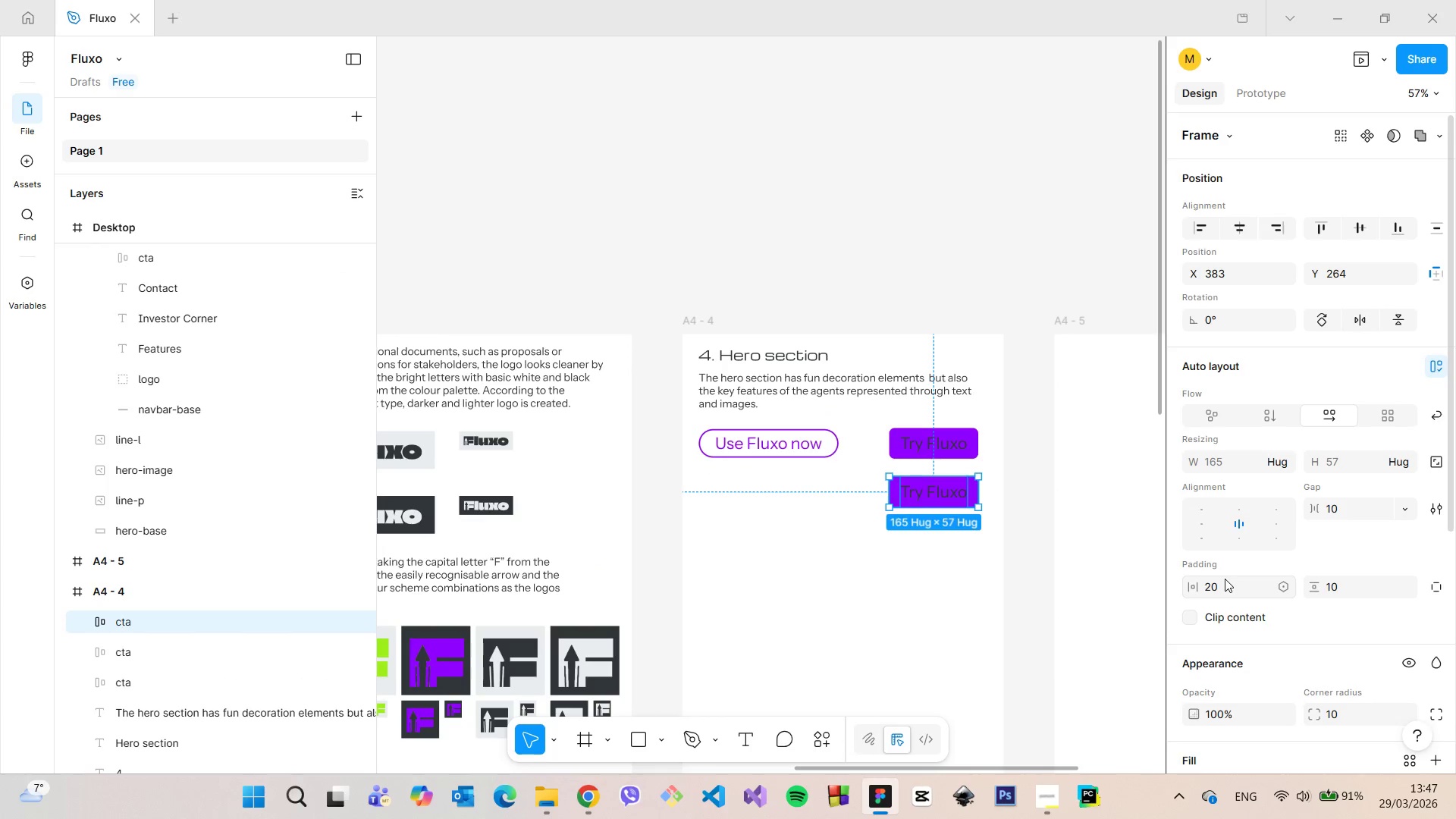 
scroll: coordinate [1225, 579], scroll_direction: down, amount: 4.0
 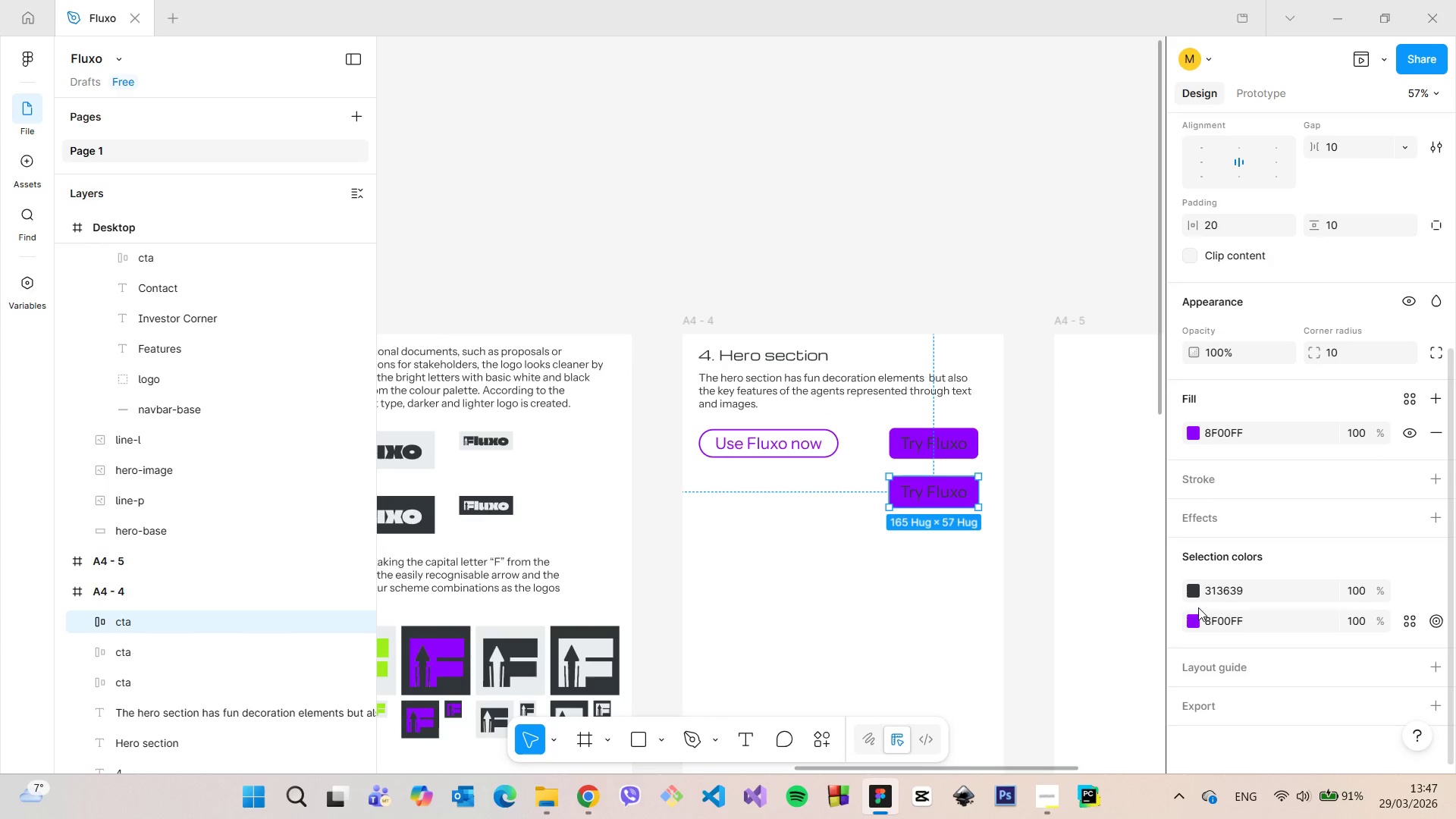 
left_click([1194, 614])
 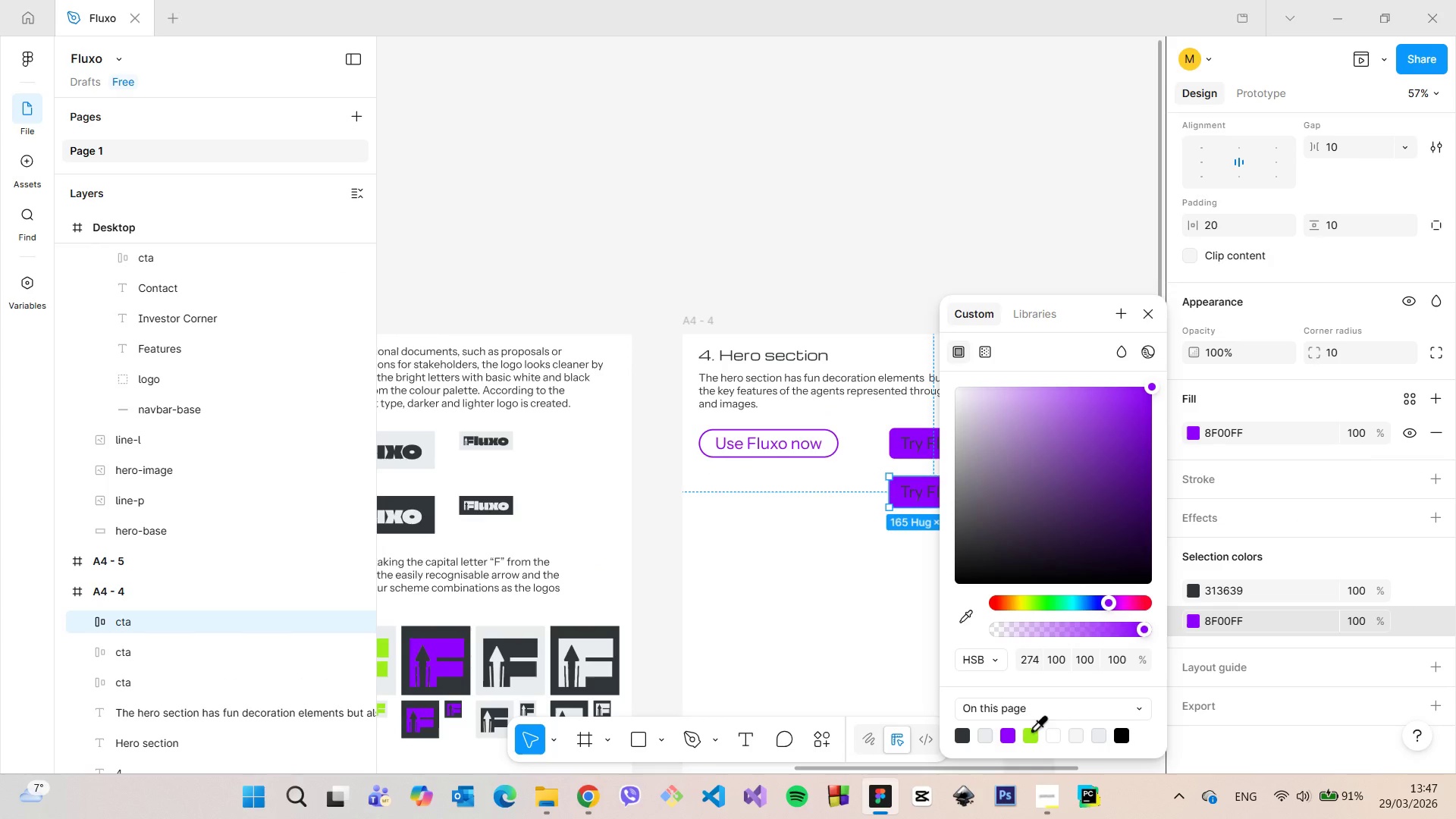 
left_click([1031, 730])
 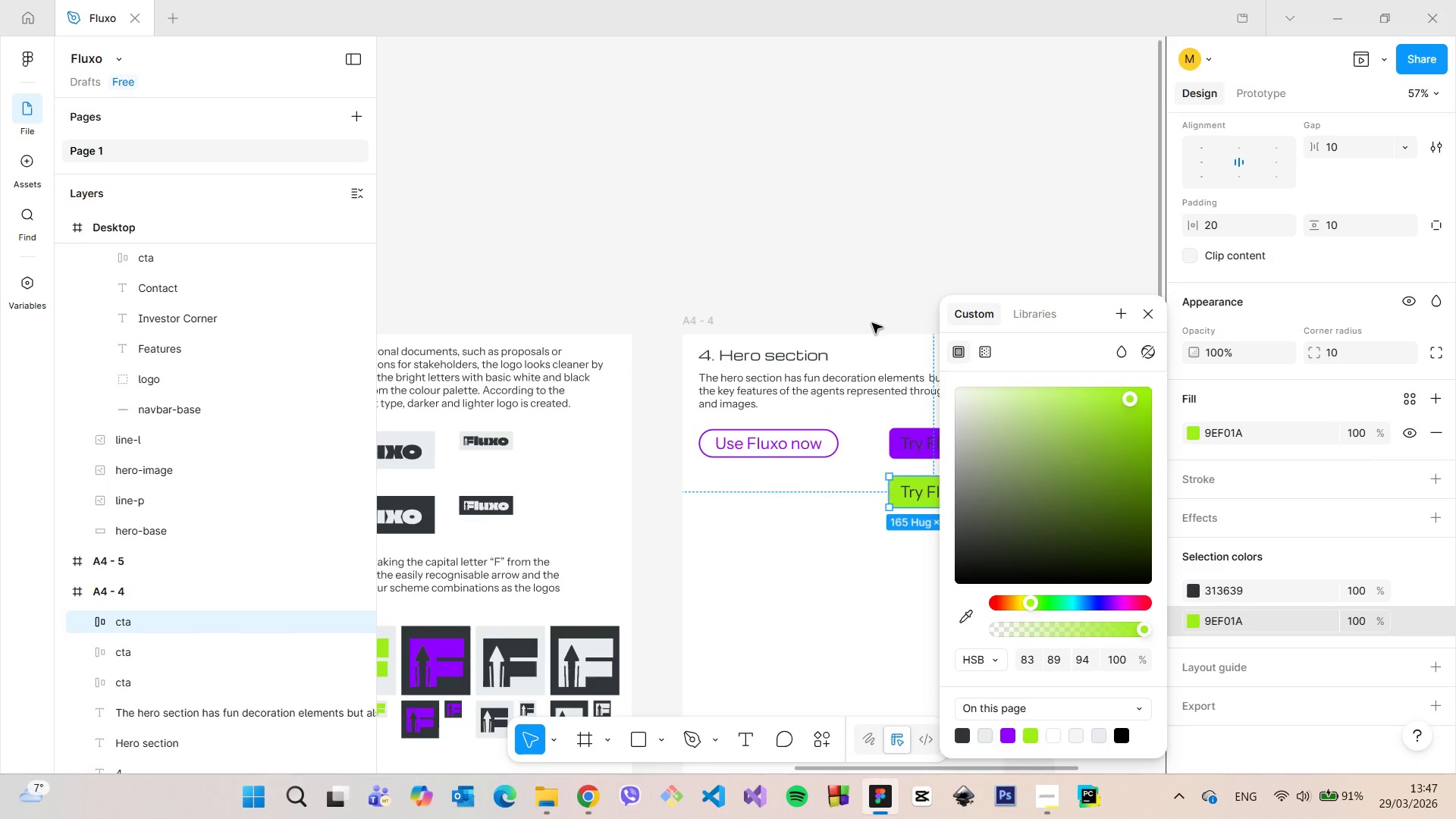 
left_click([867, 302])
 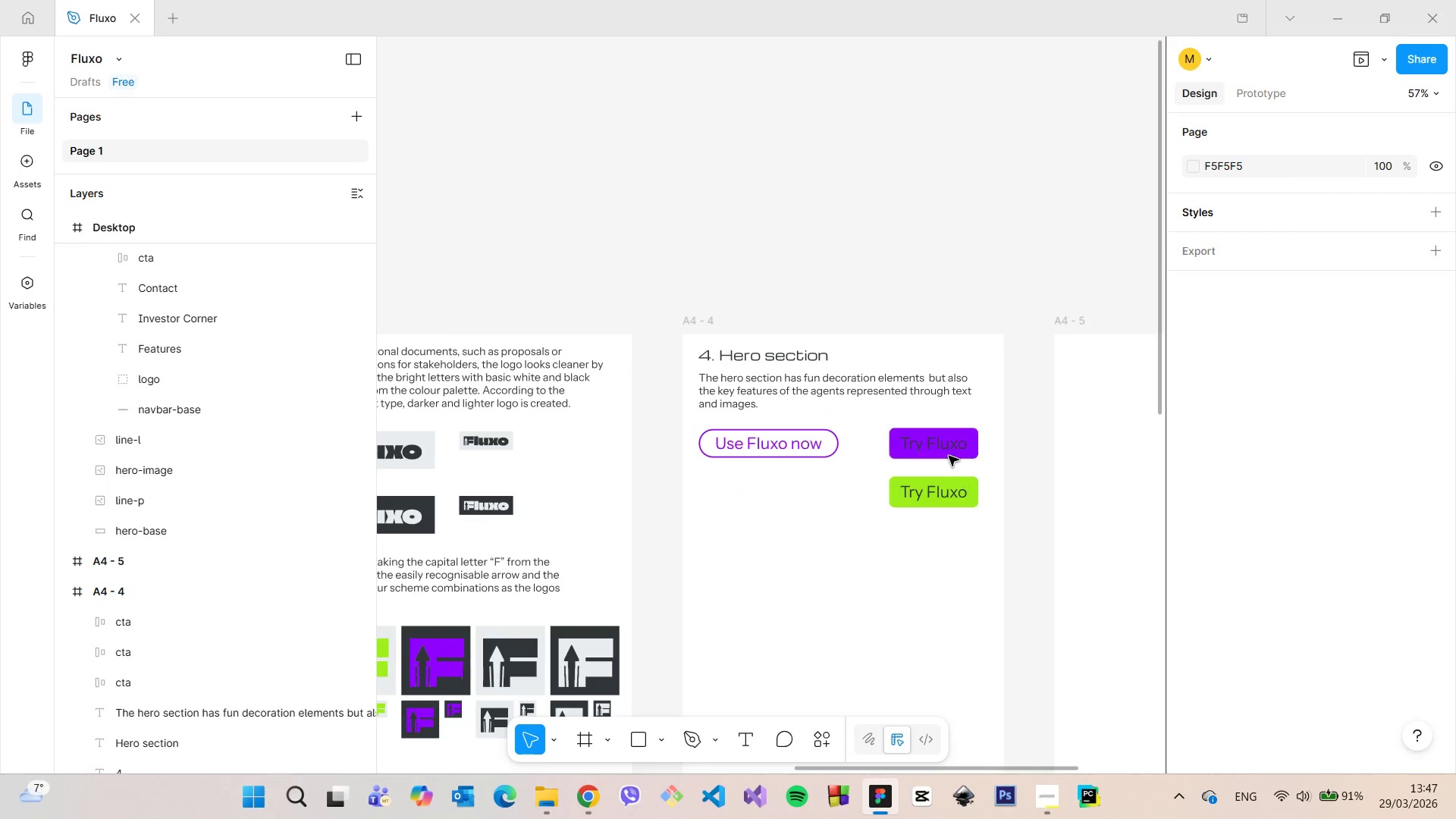 
left_click([948, 453])
 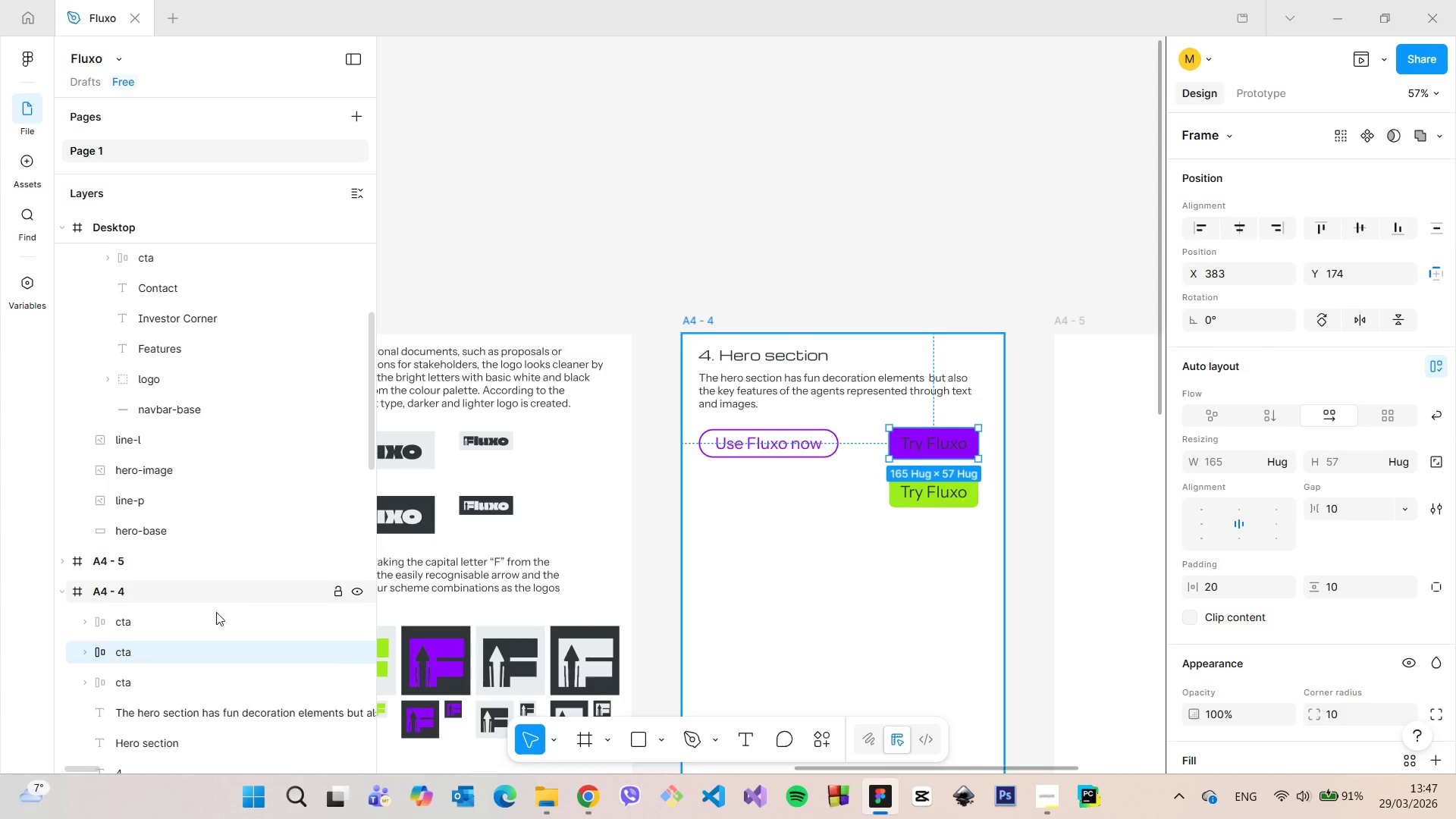 
double_click([169, 655])
 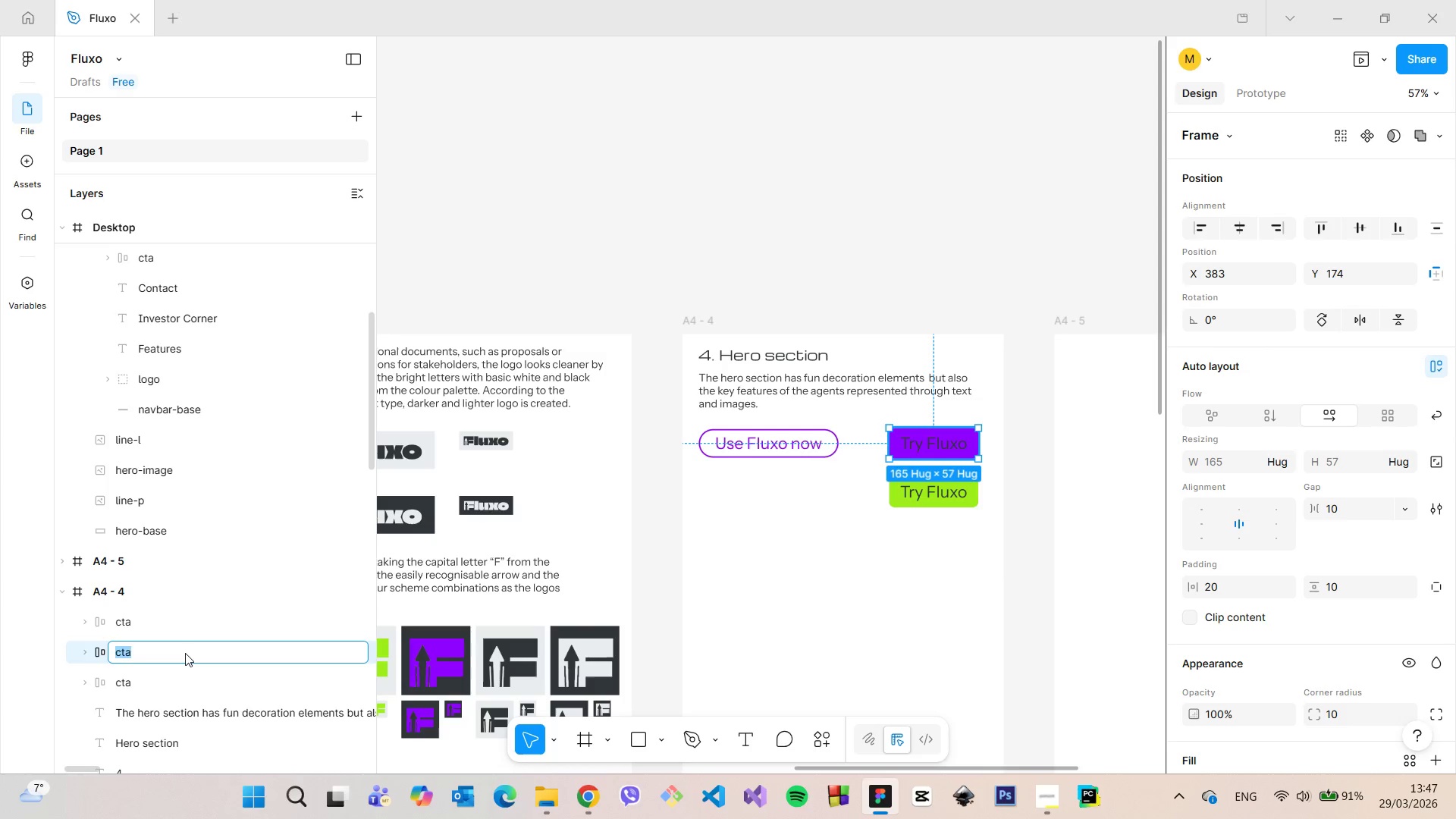 
left_click([185, 653])
 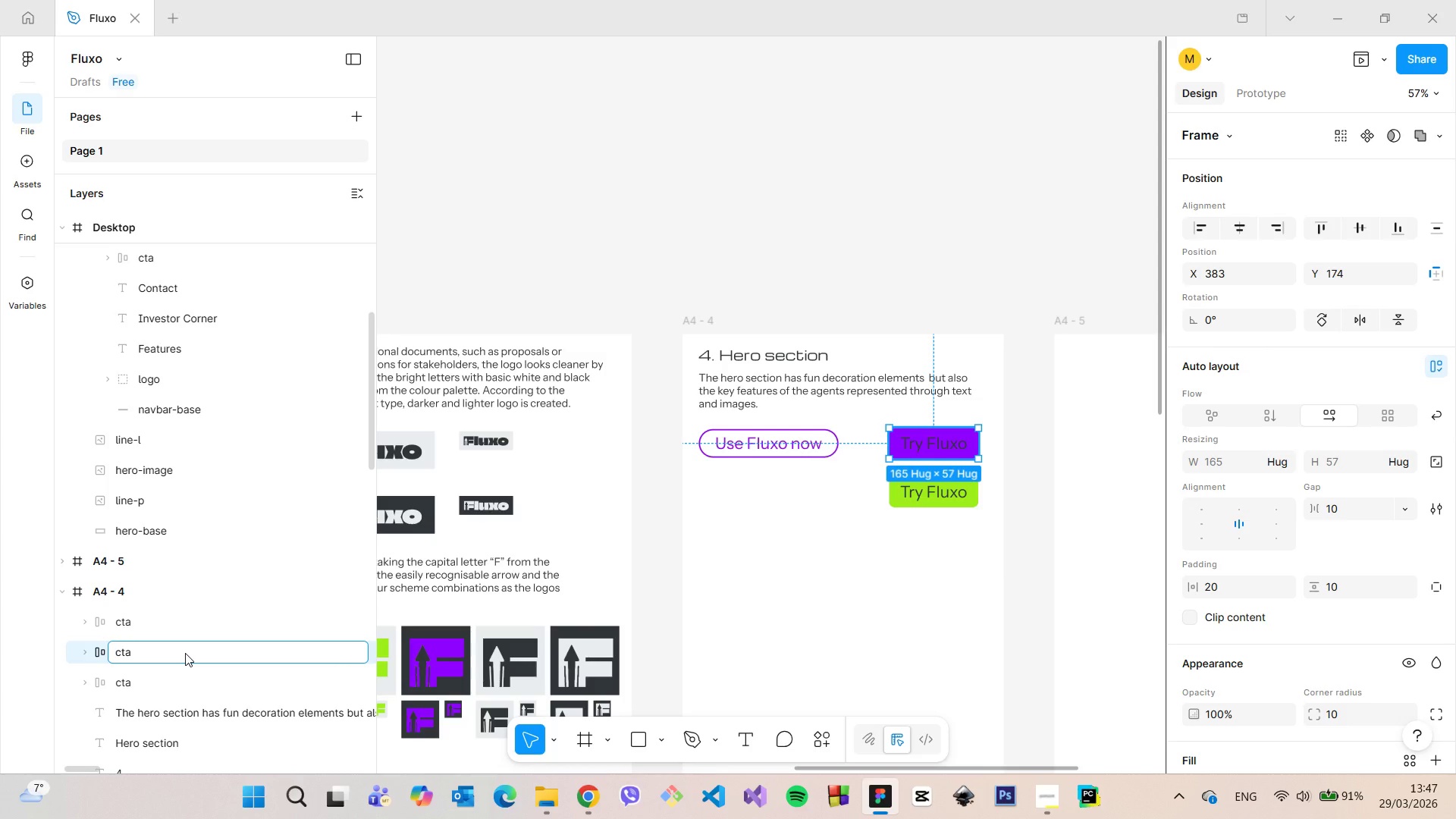 
type(0)
key(Backspace)
type(-nav)
 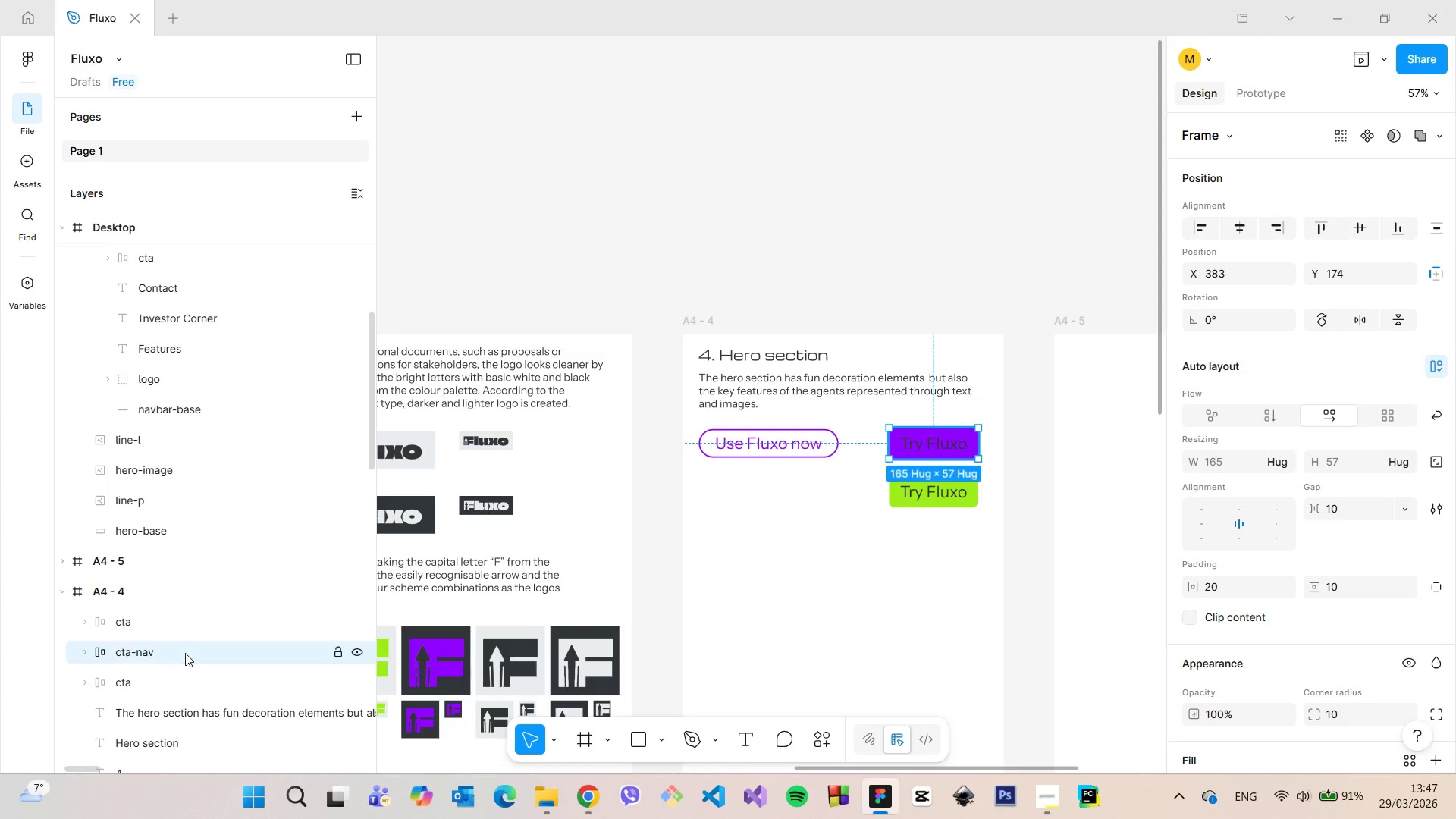 
hold_key(key=Enter, duration=7.52)
 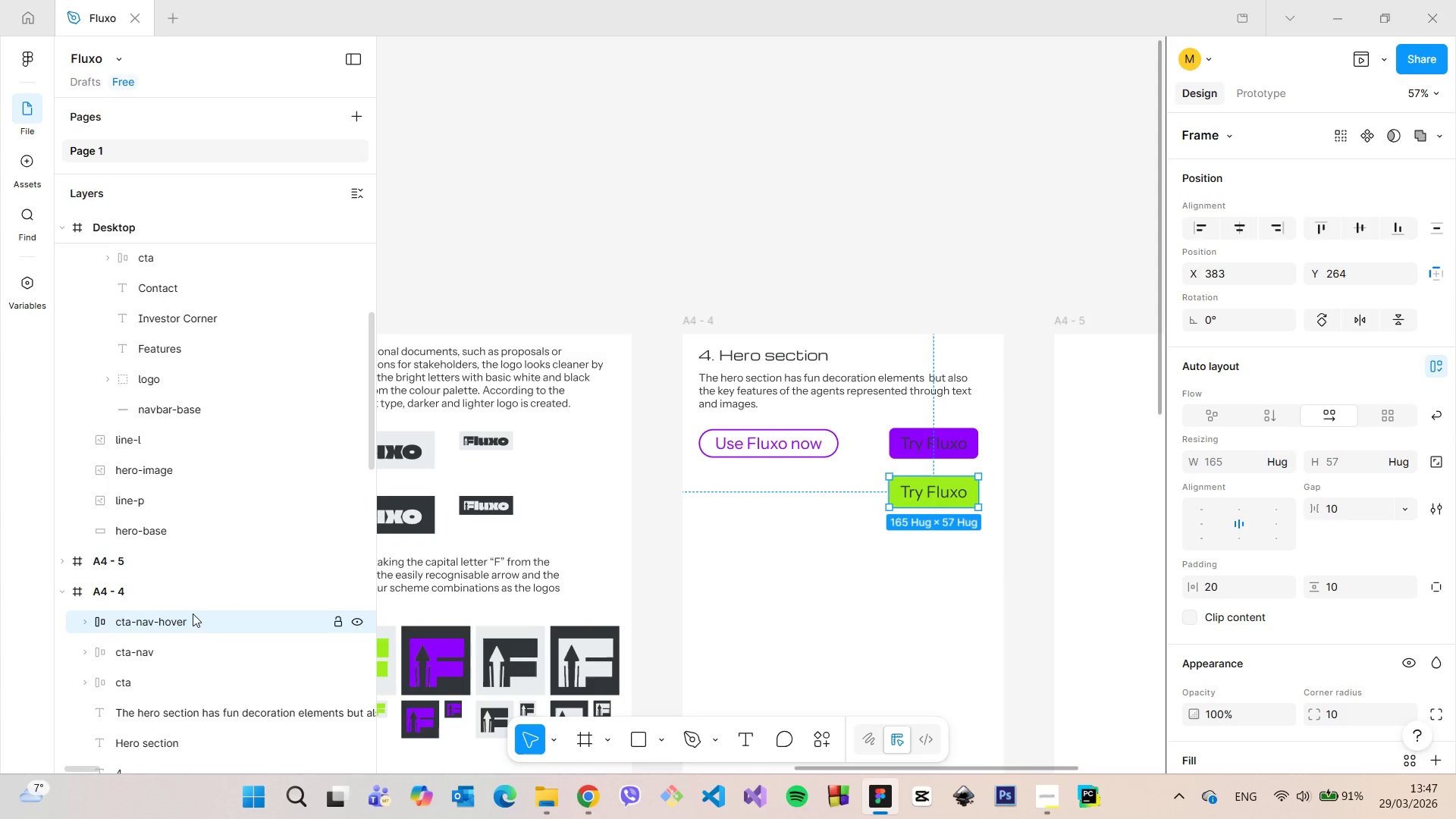 
left_click([956, 500])
 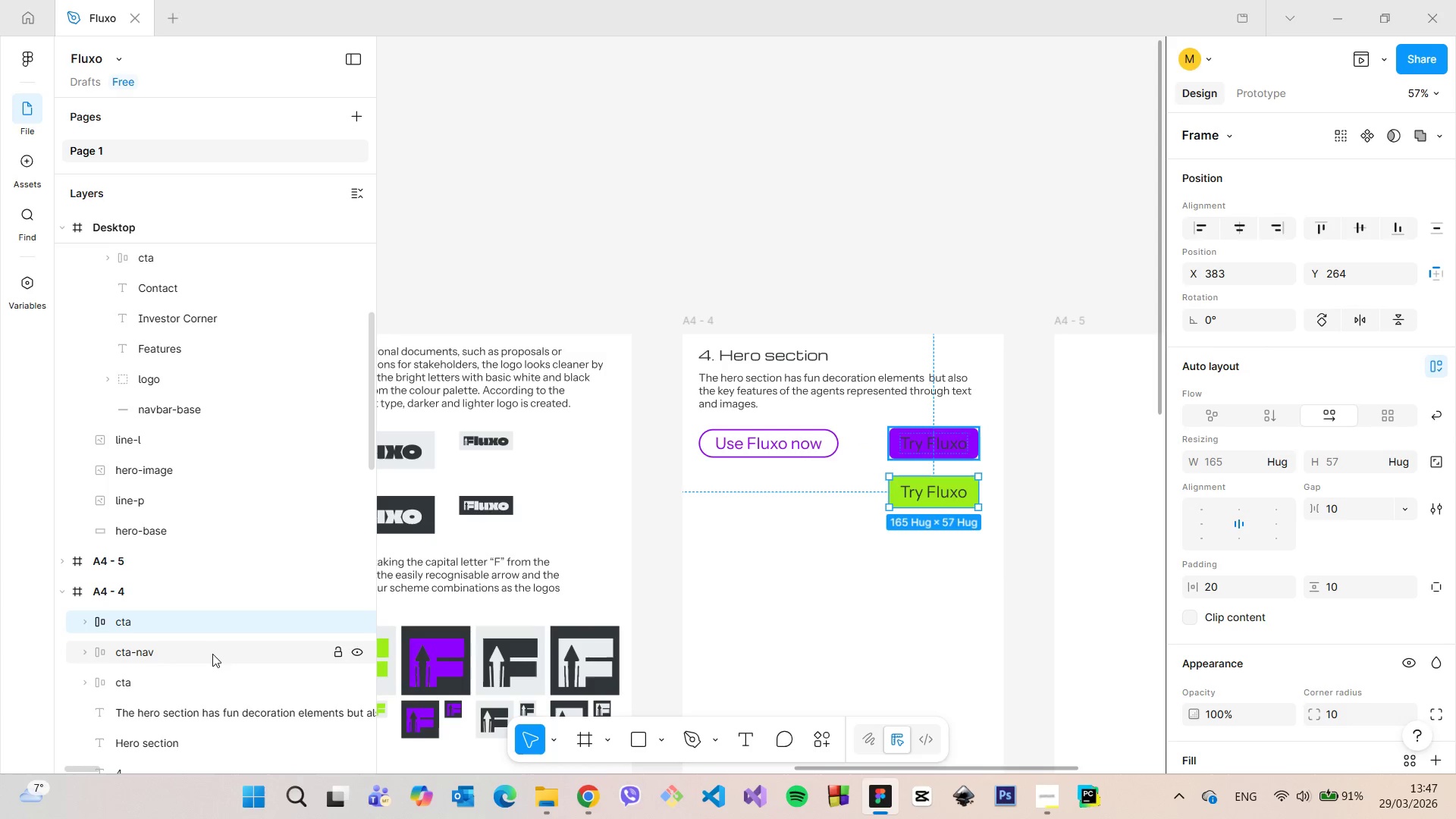 
left_click([176, 620])
 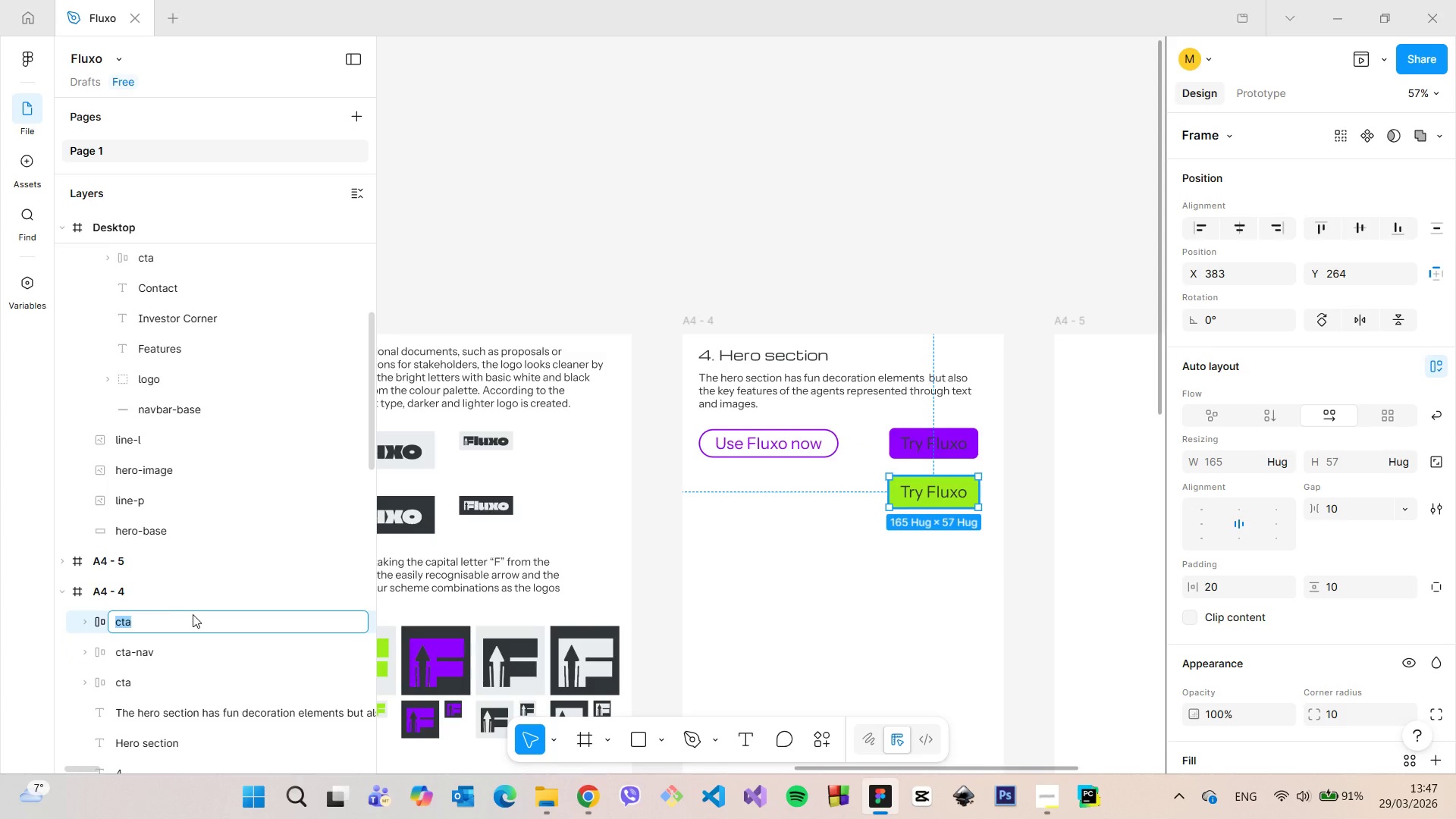 
triple_click([193, 614])
 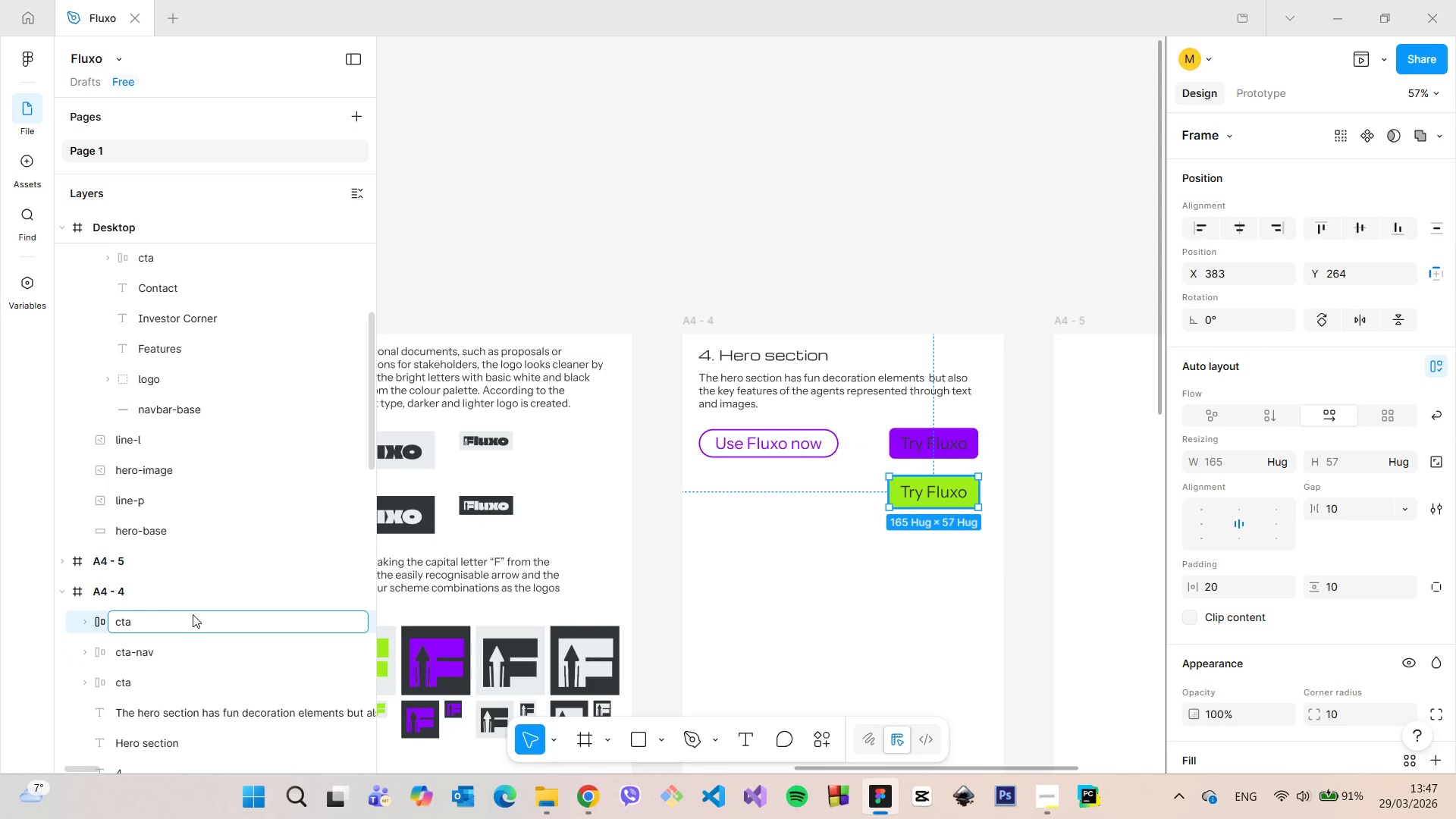 
type(-nav0)
key(Backspace)
type(-hover)
 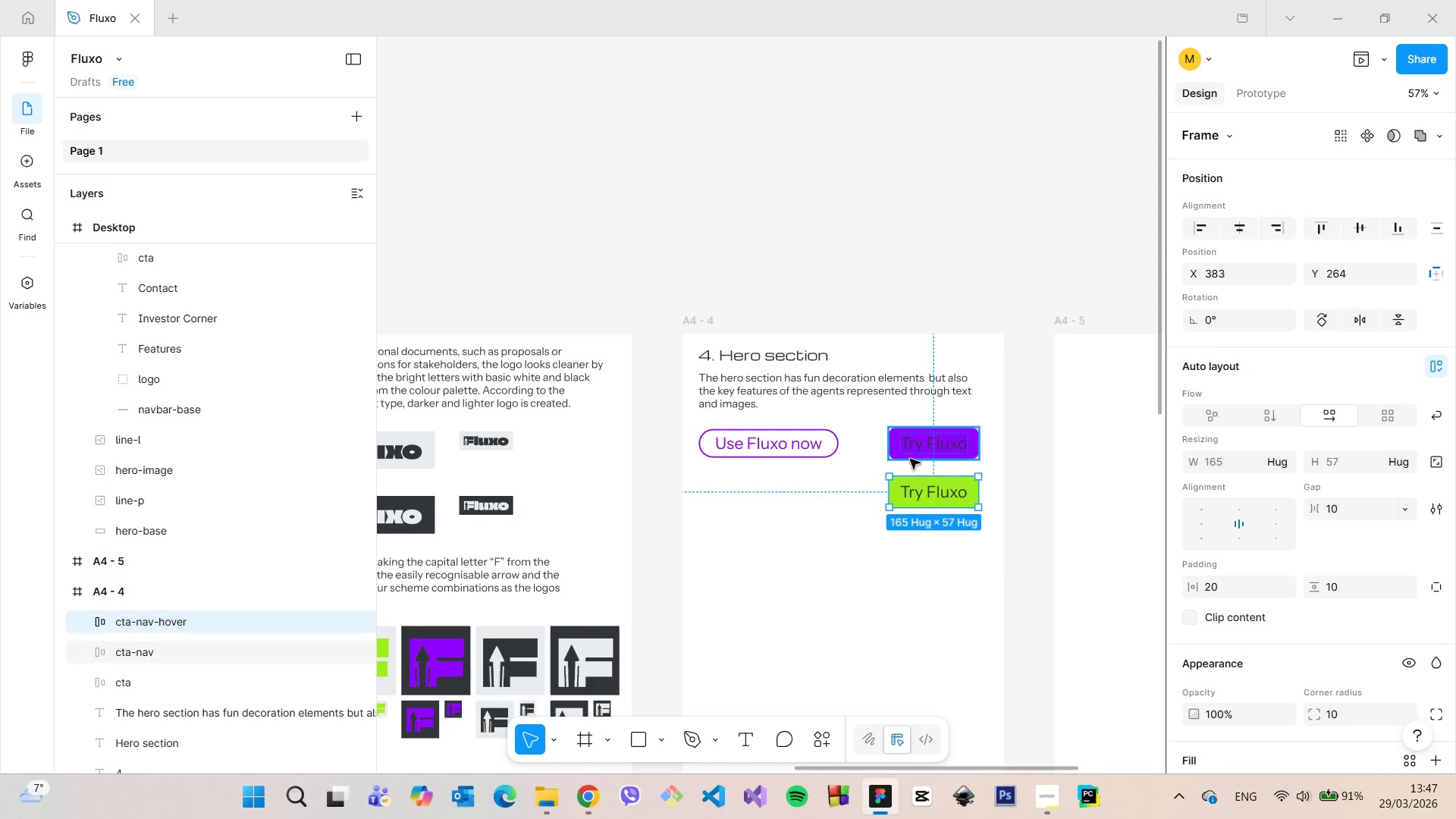 
right_click([928, 494])
 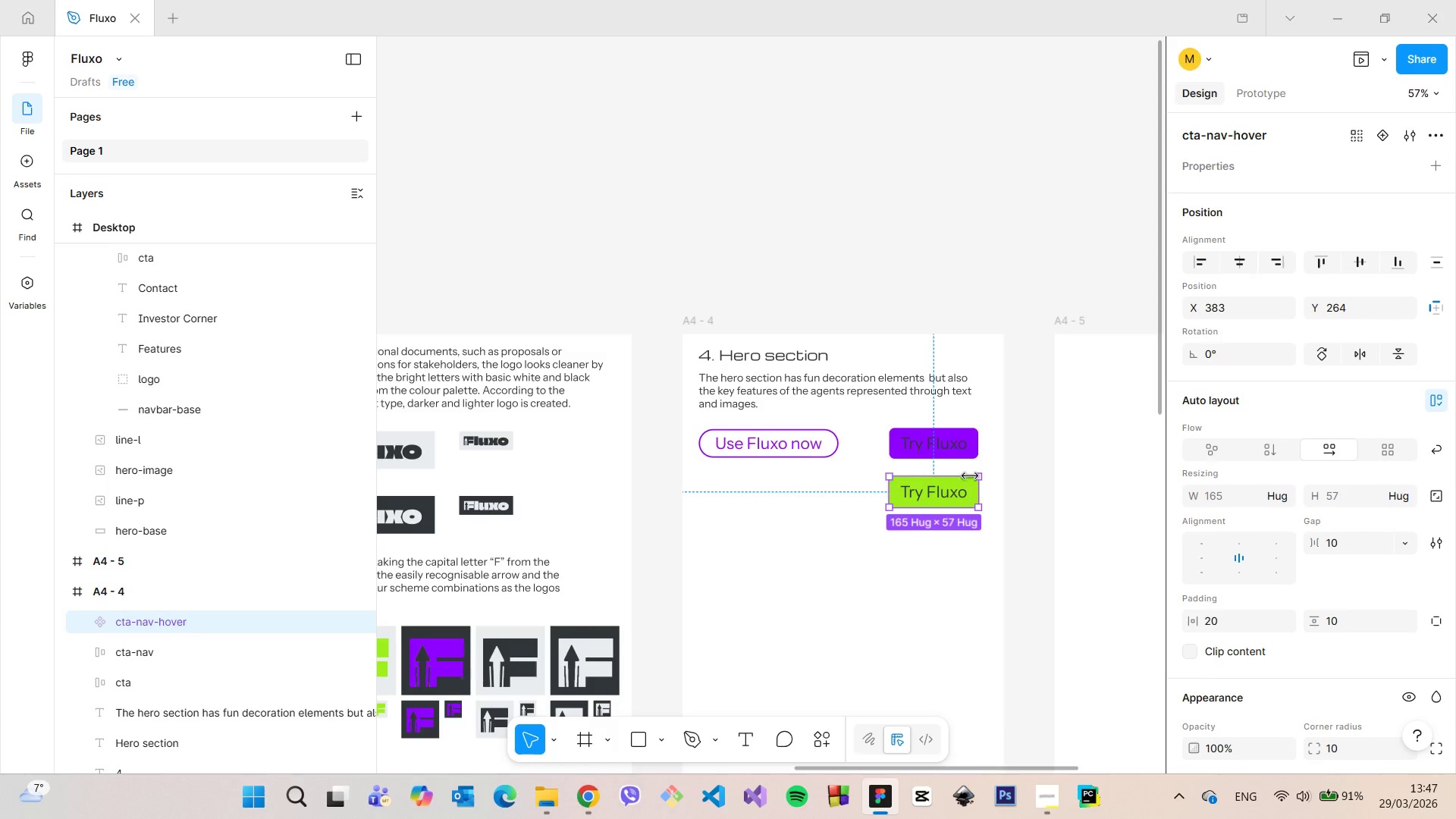 
left_click([952, 444])
 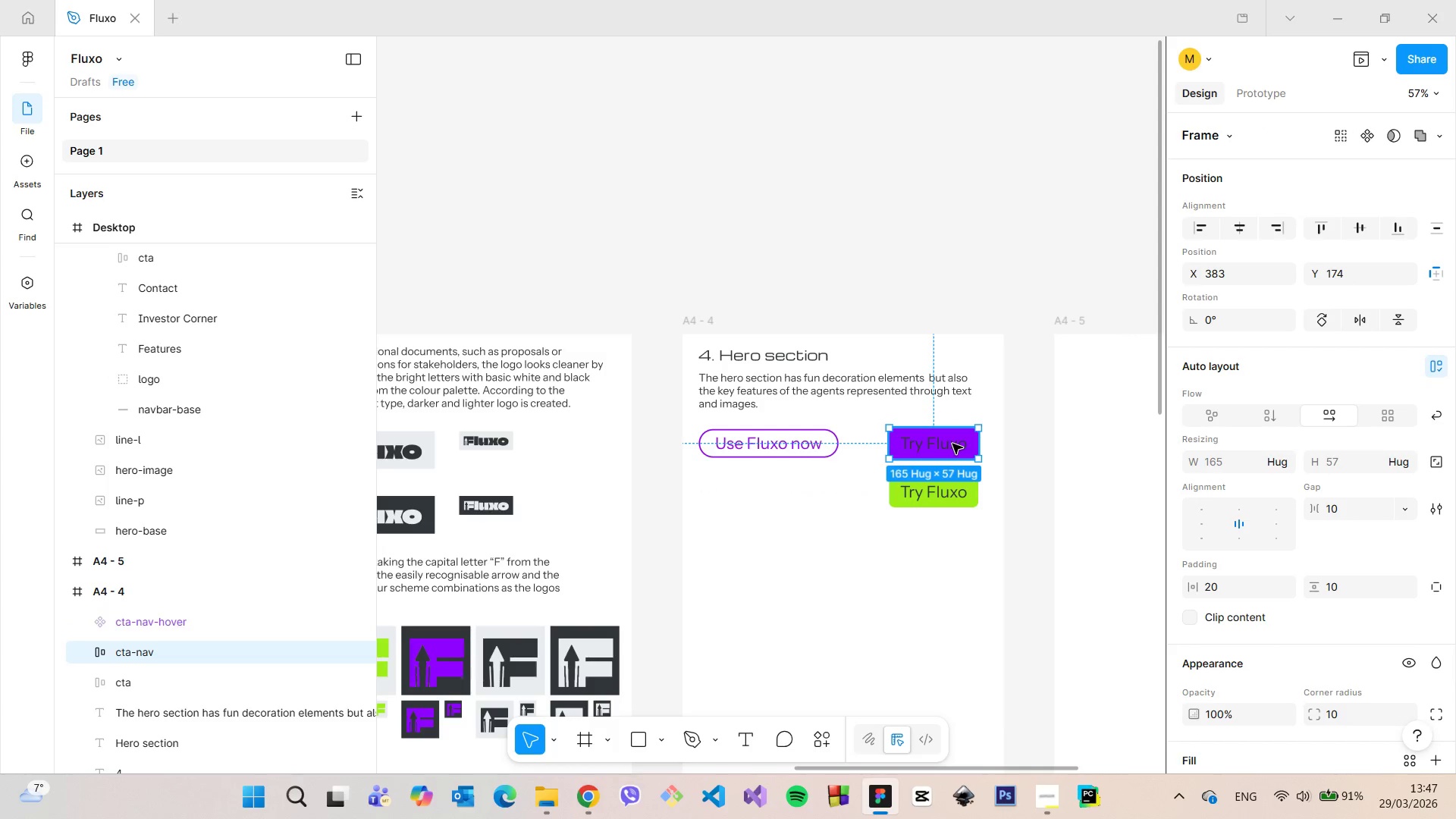 
right_click([952, 444])
 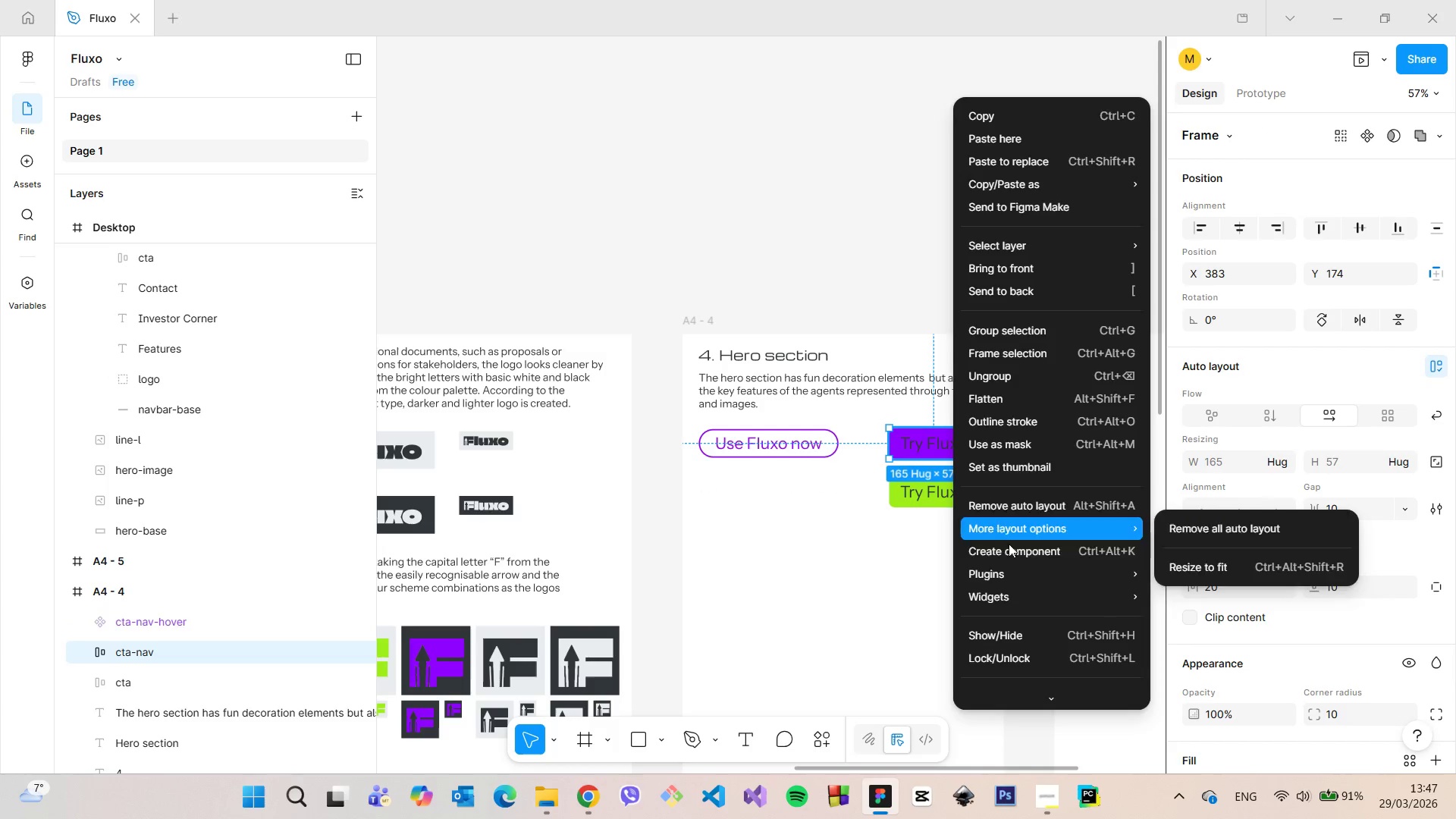 
left_click([1009, 545])
 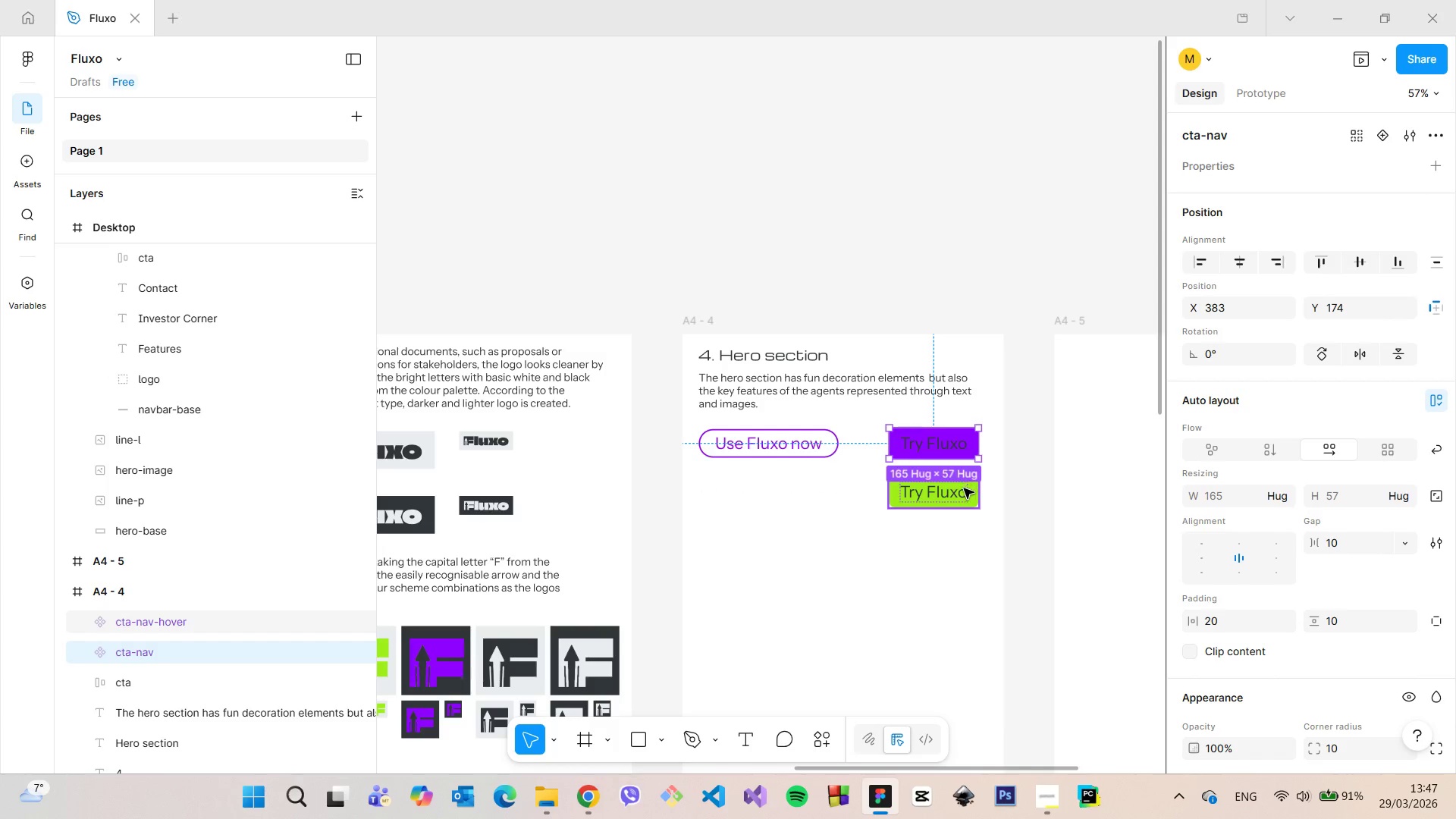 
hold_key(key=ShiftLeft, duration=0.55)
left_click([963, 490])
 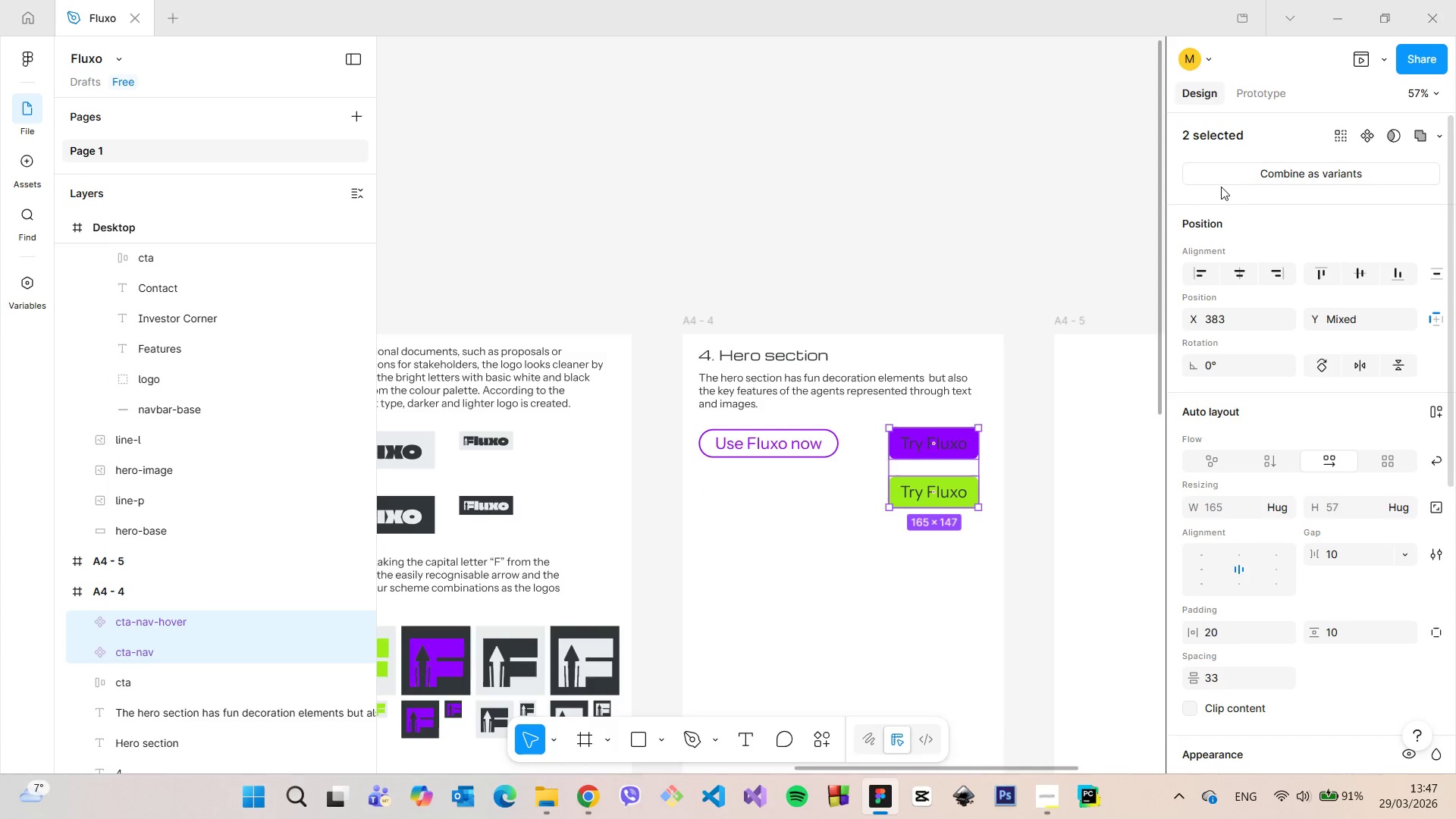 
left_click([1218, 178])
 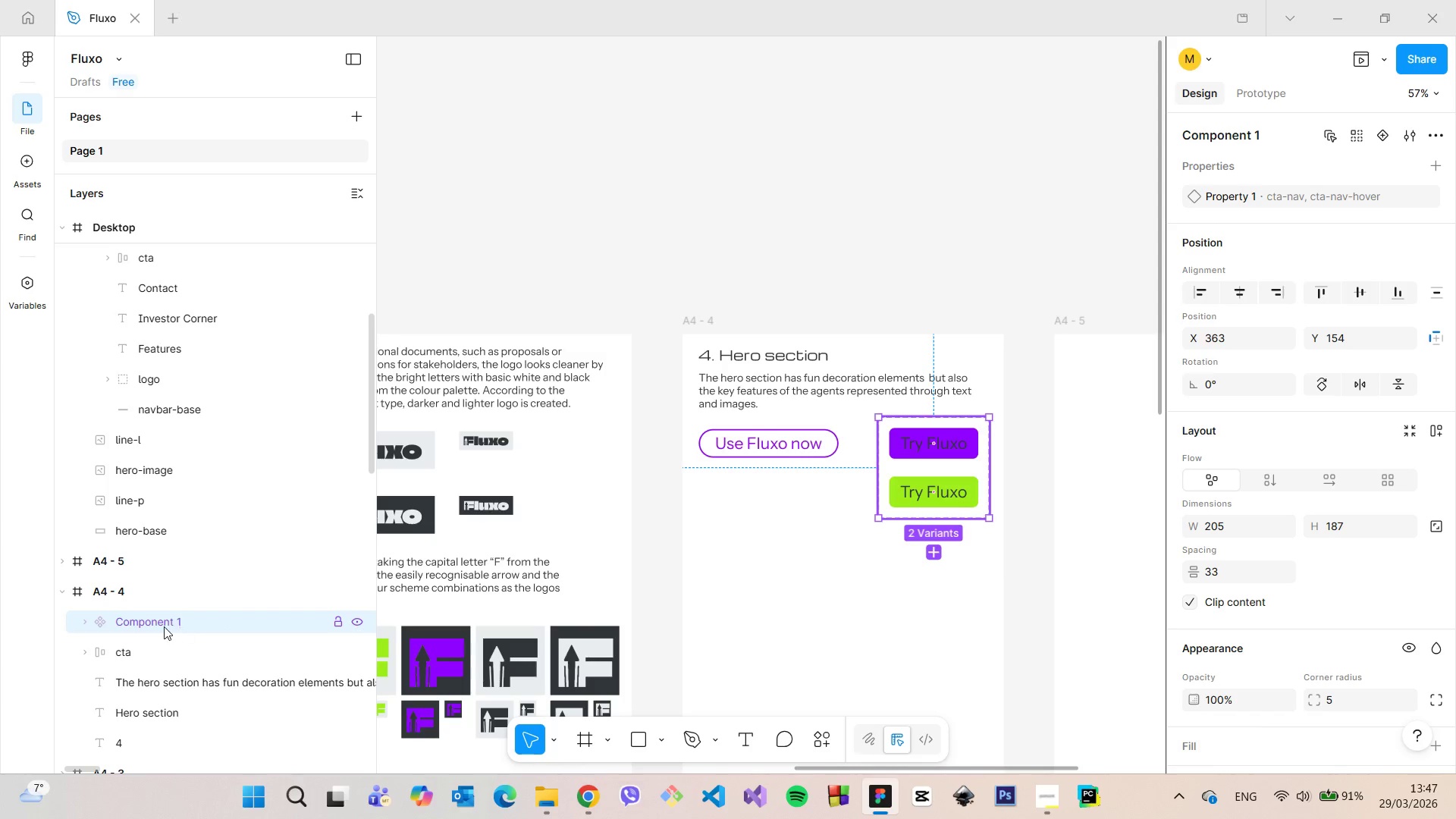 
double_click([164, 626])
 